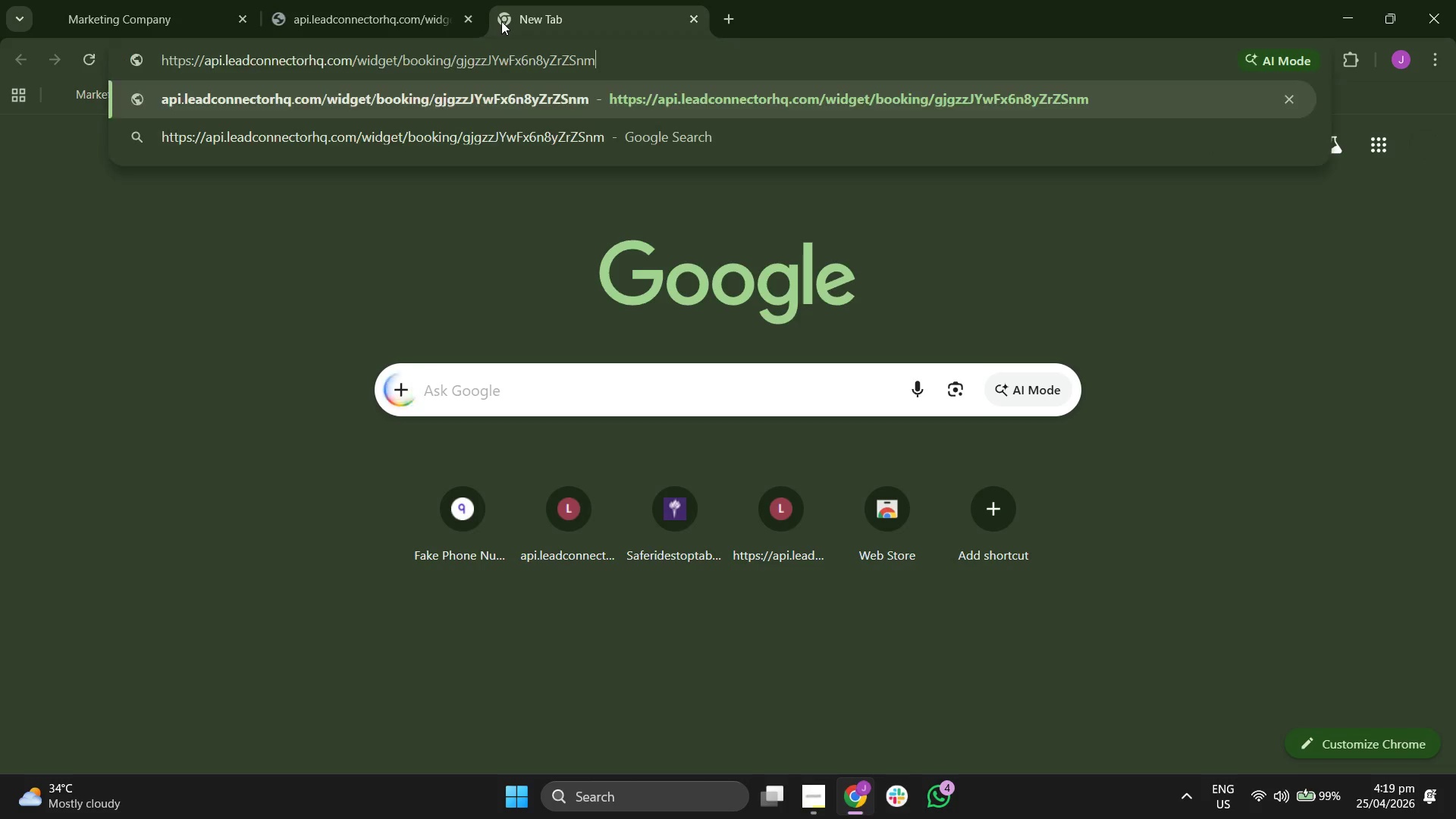 
key(Enter)
 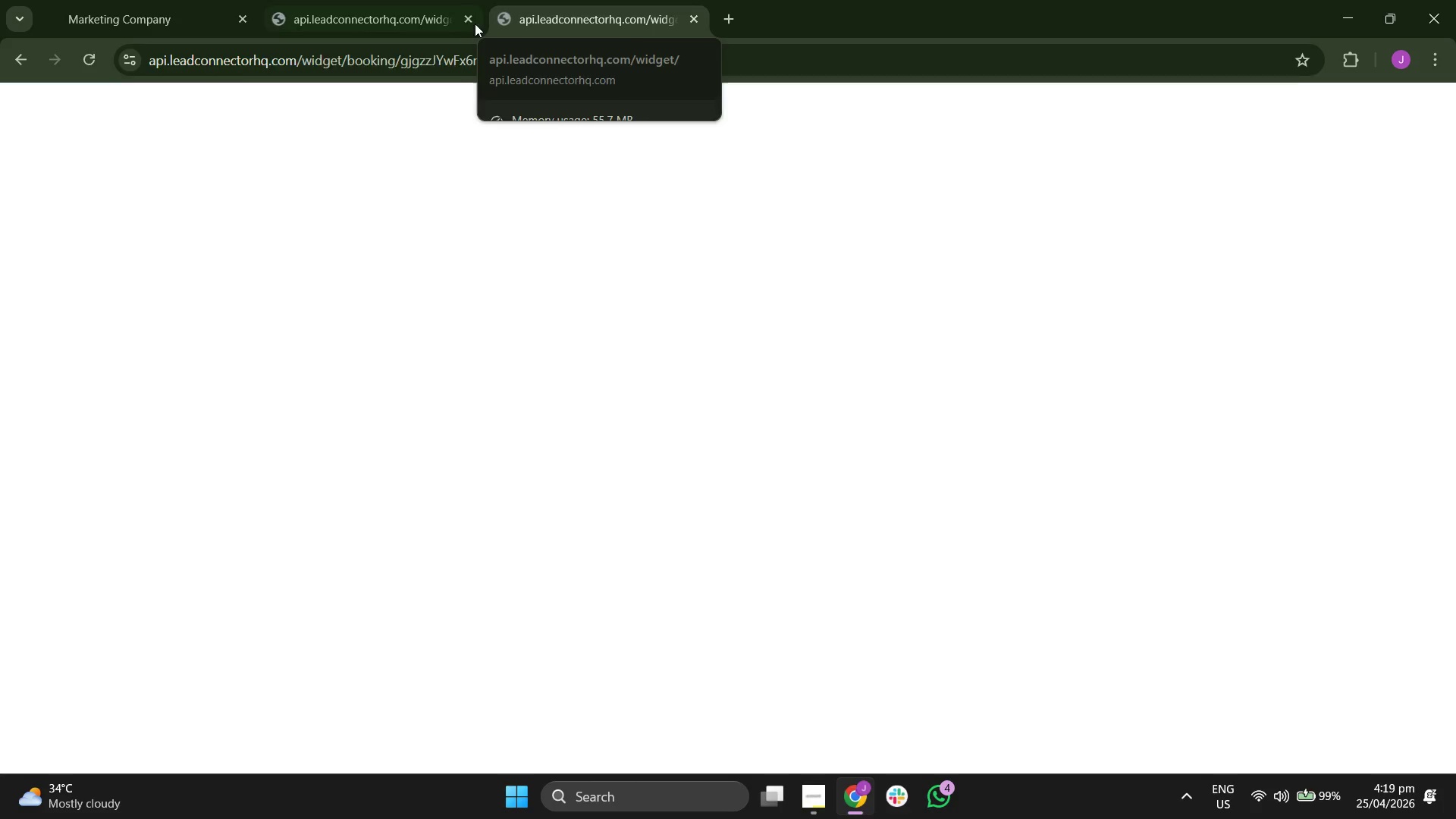 
left_click([470, 24])
 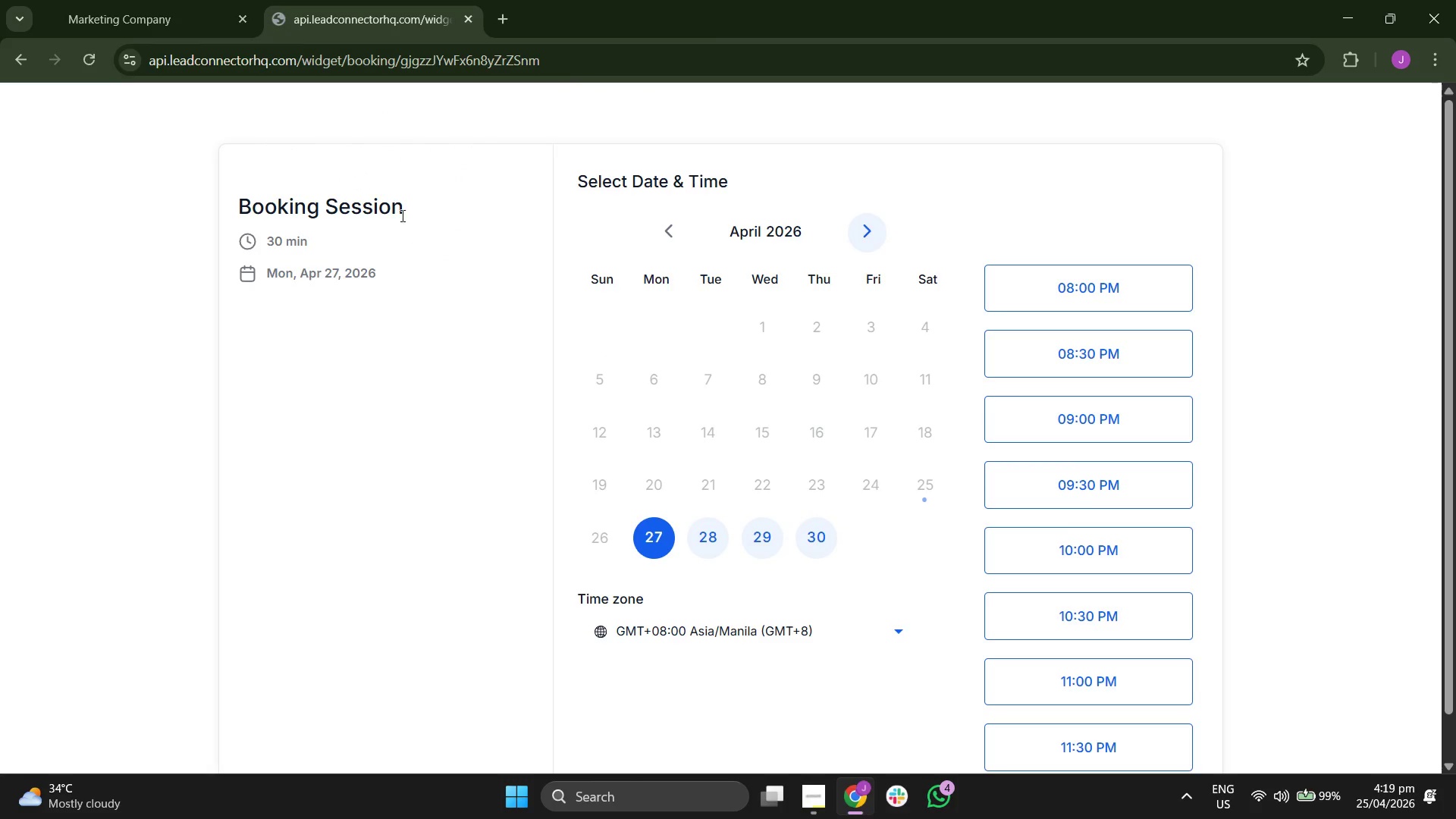 
double_click([386, 196])
 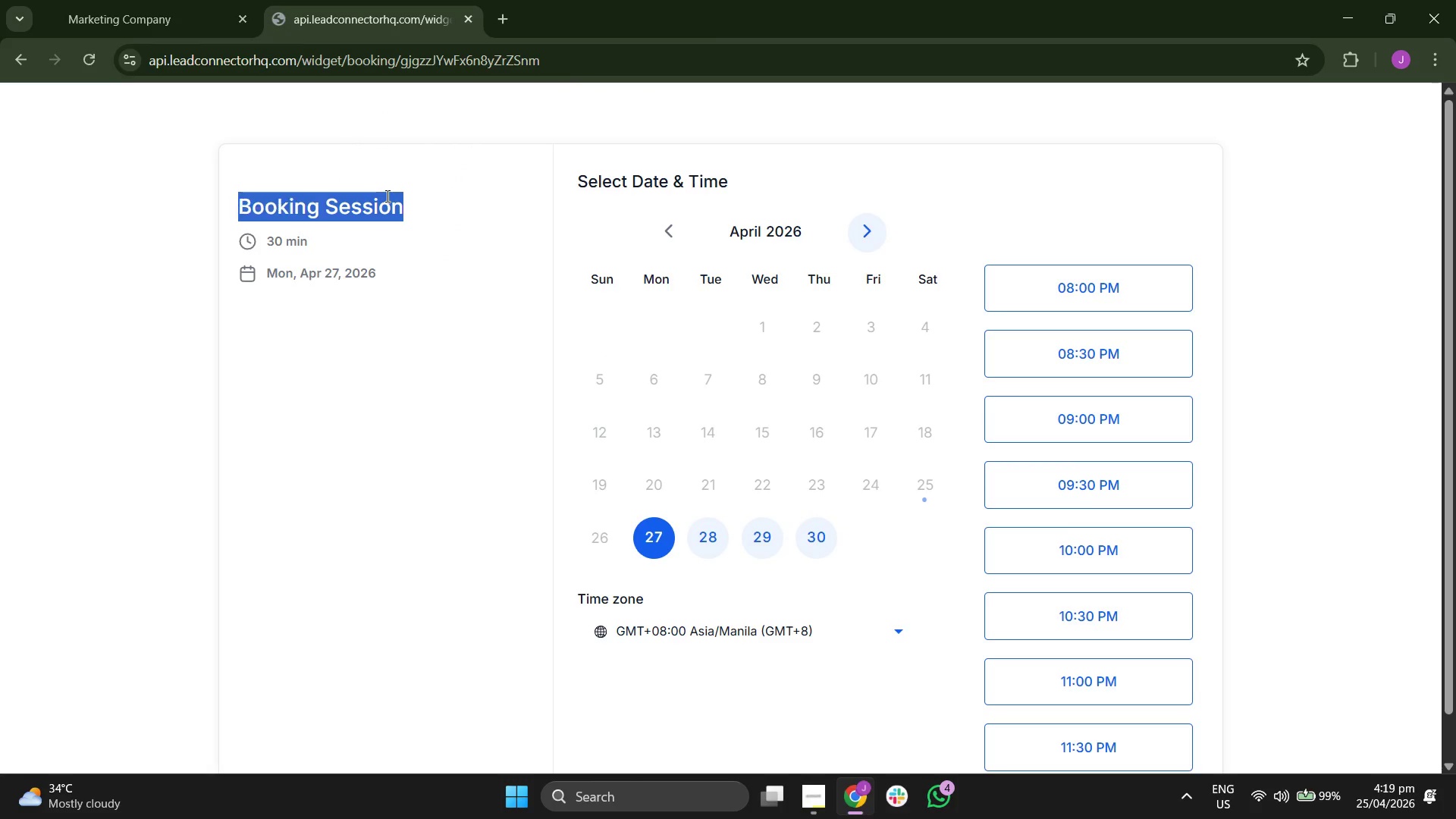 
triple_click([386, 196])
 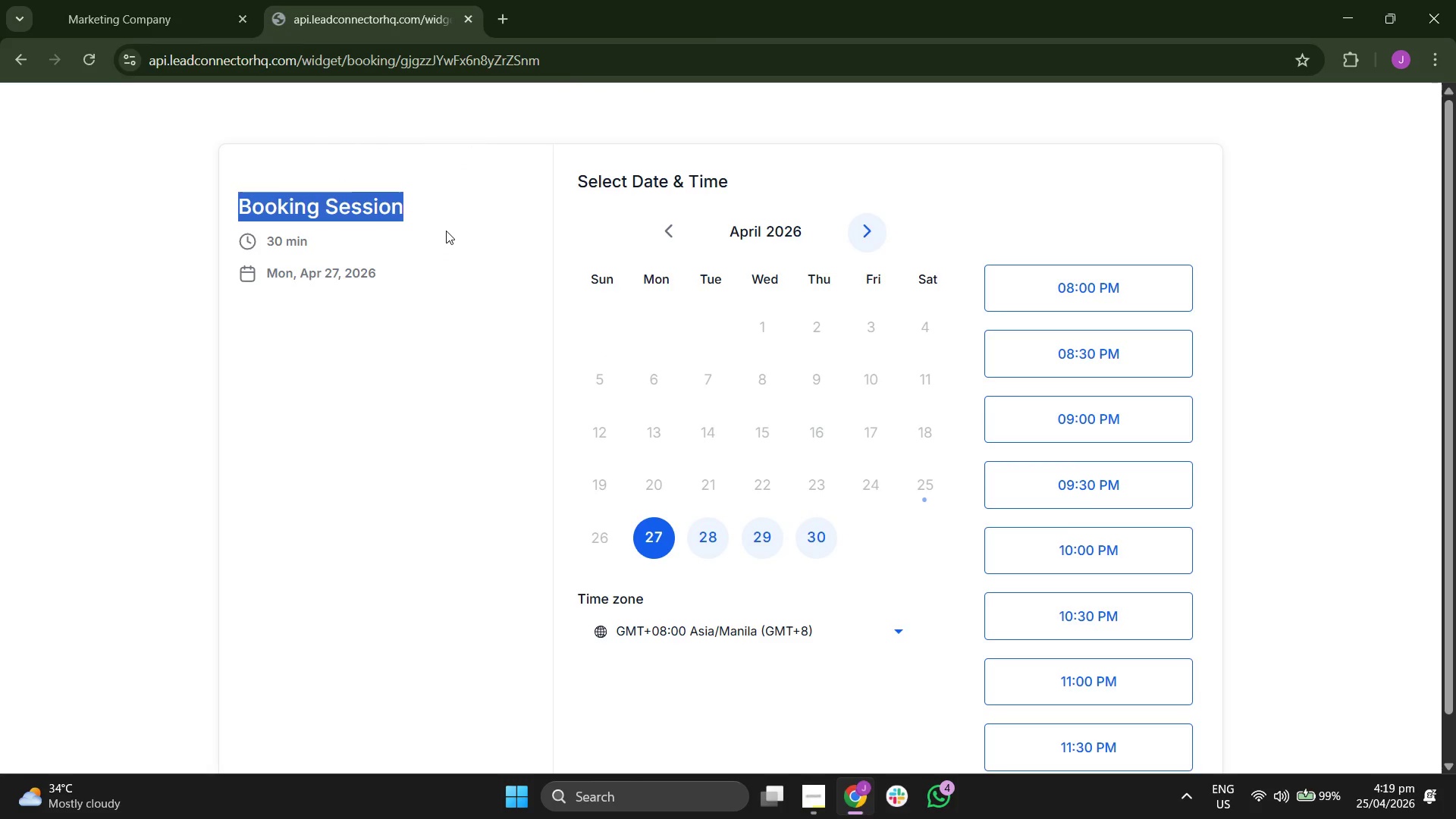 
left_click([449, 231])
 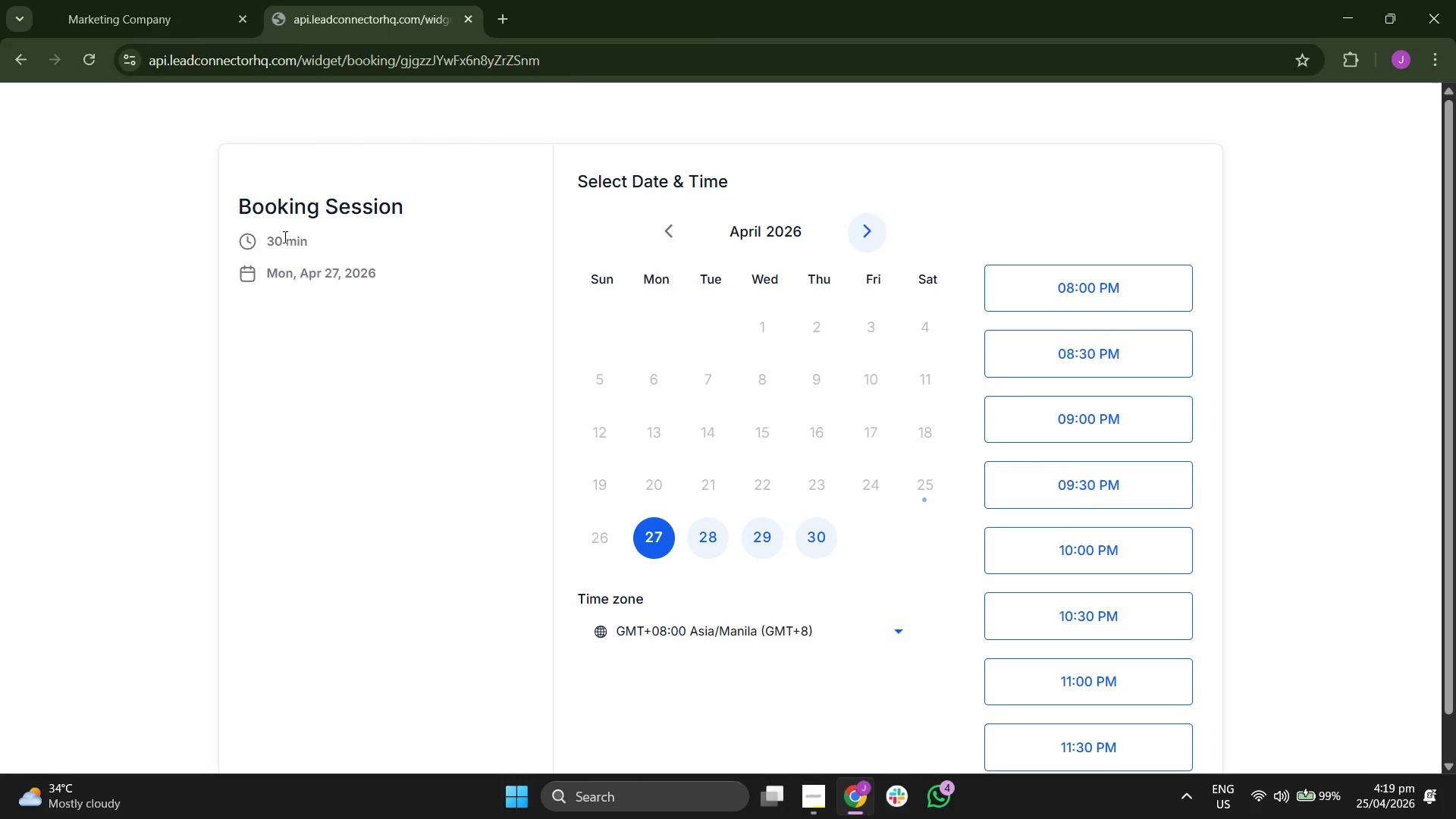 
double_click([284, 237])
 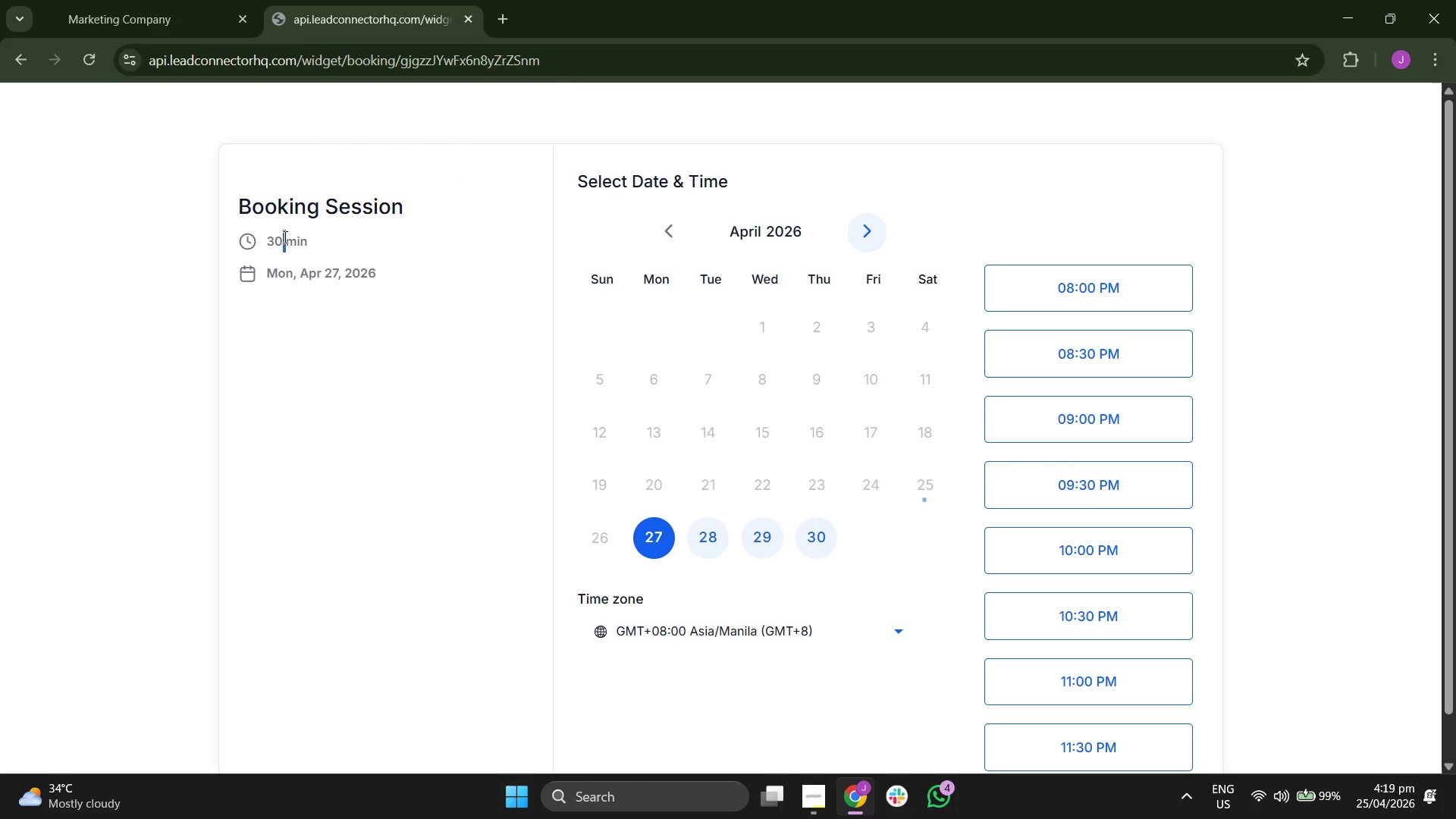 
triple_click([284, 237])
 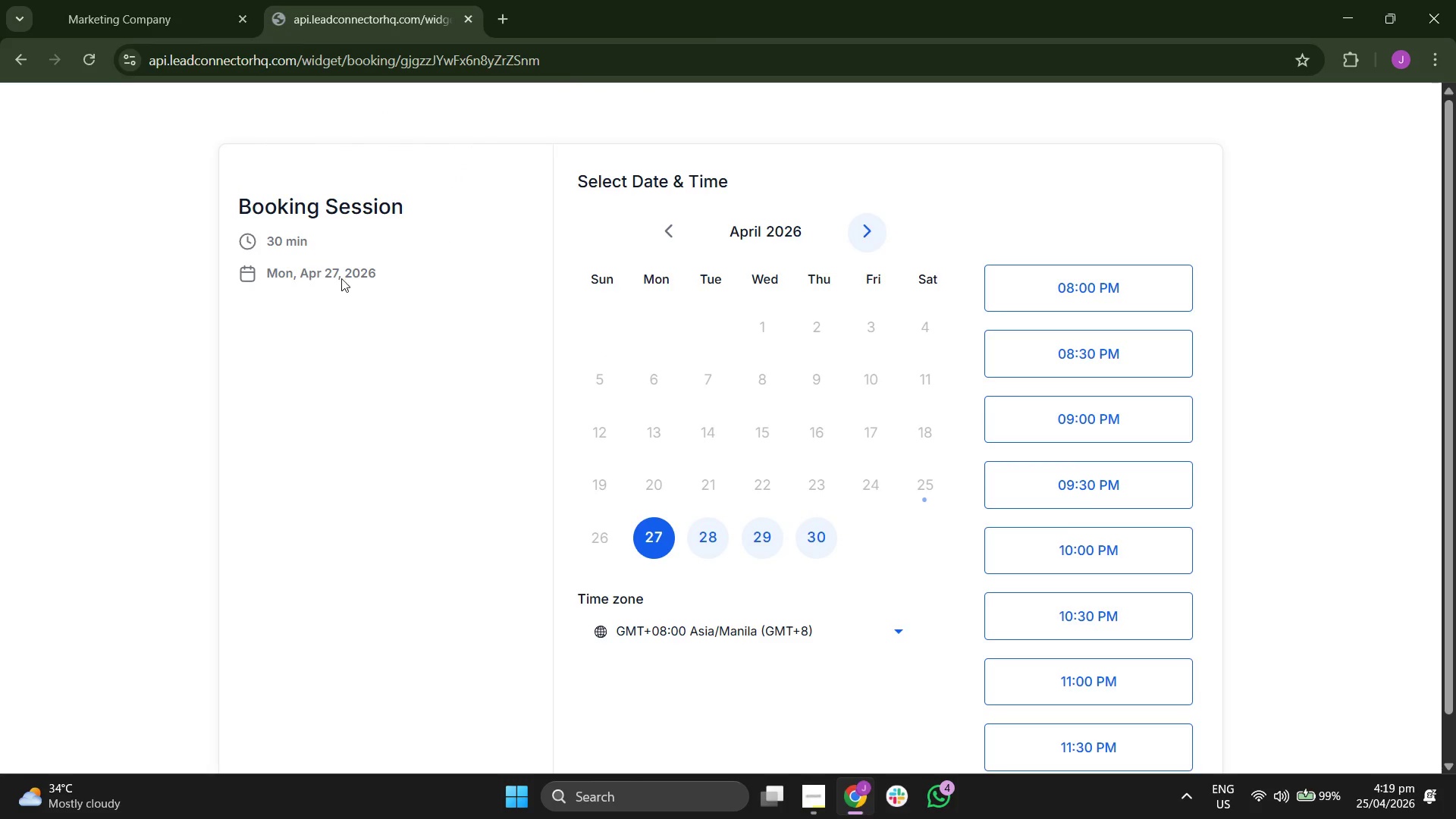 
double_click([350, 268])
 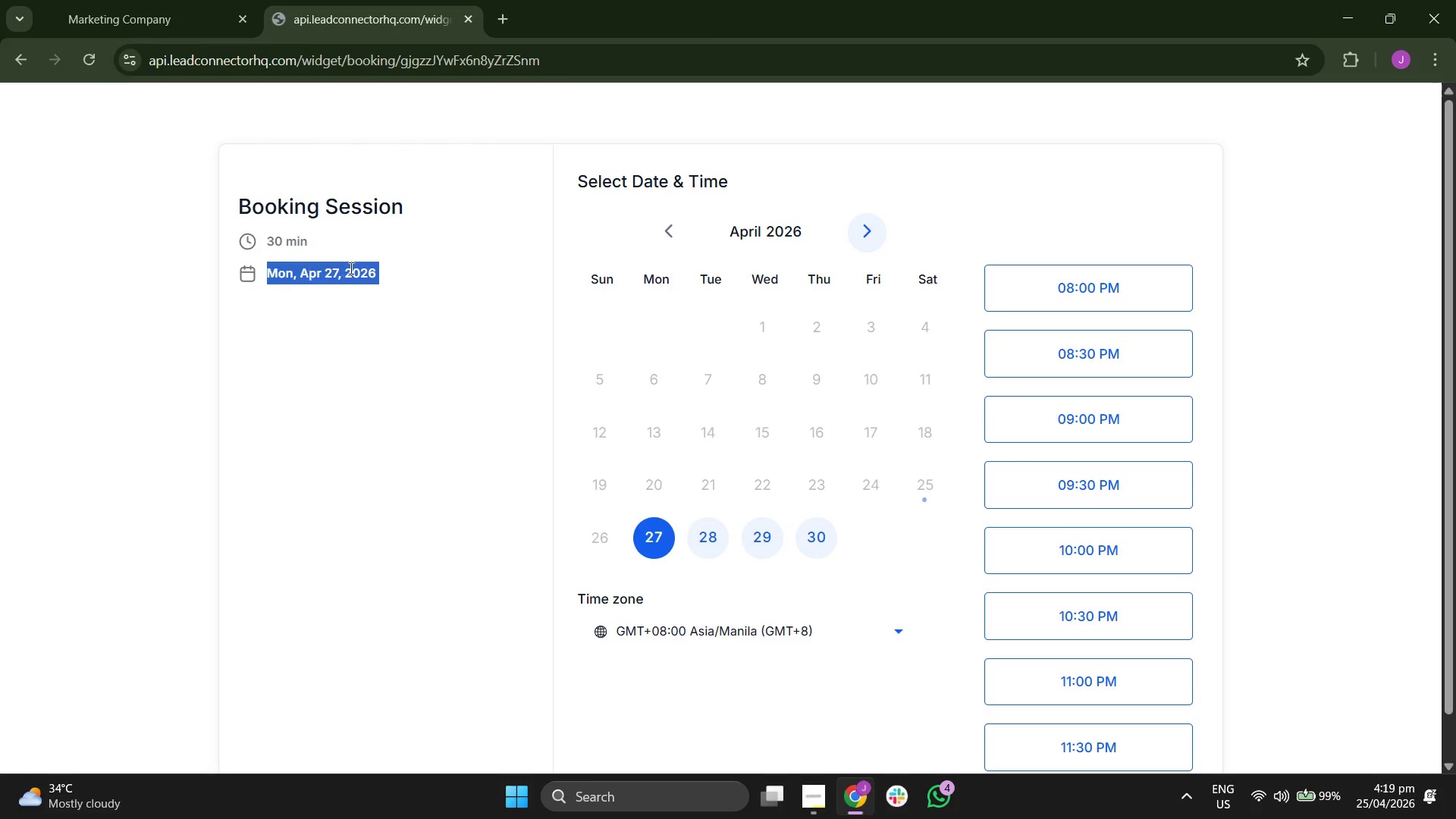 
triple_click([350, 268])
 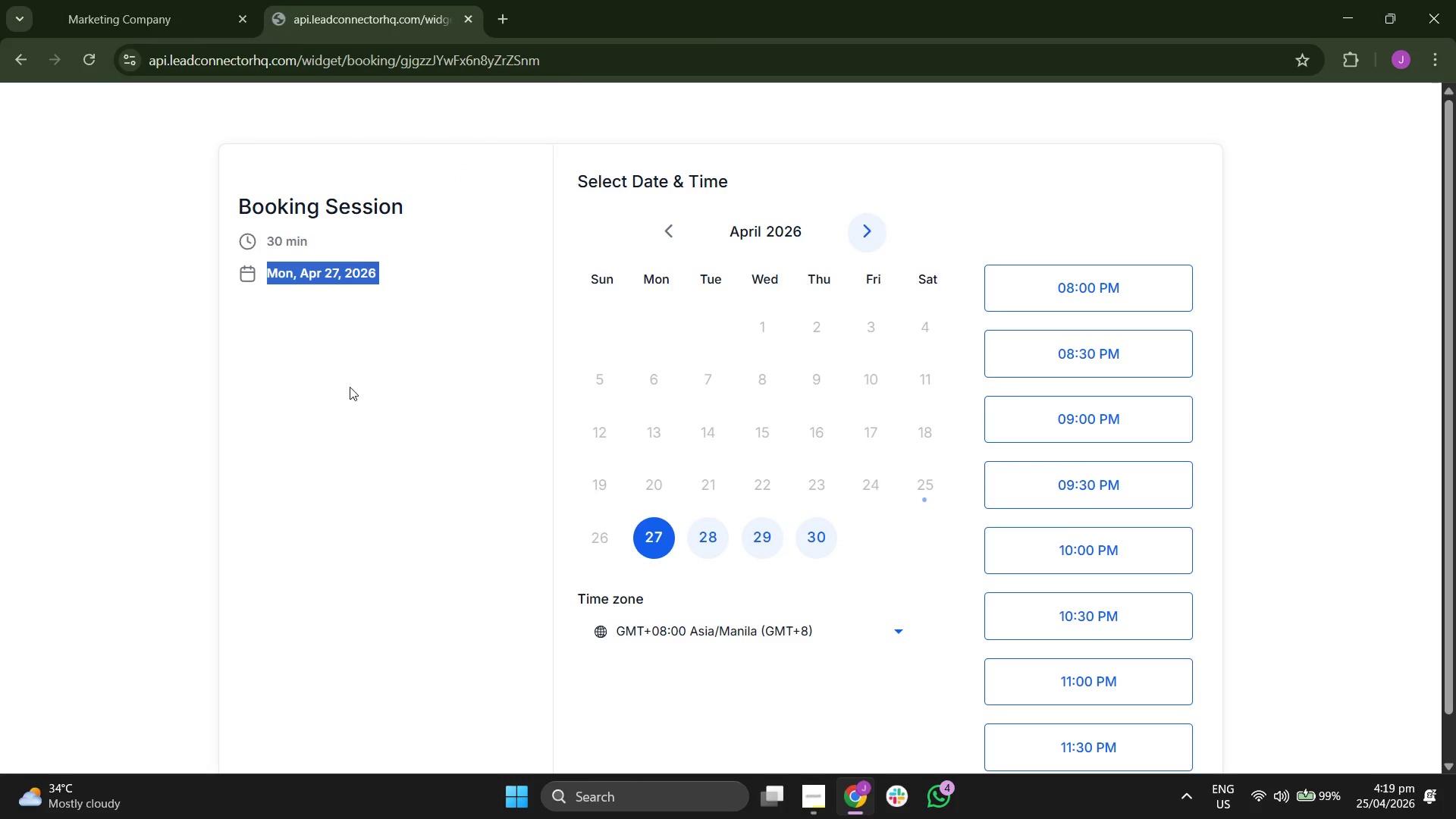 
triple_click([350, 388])
 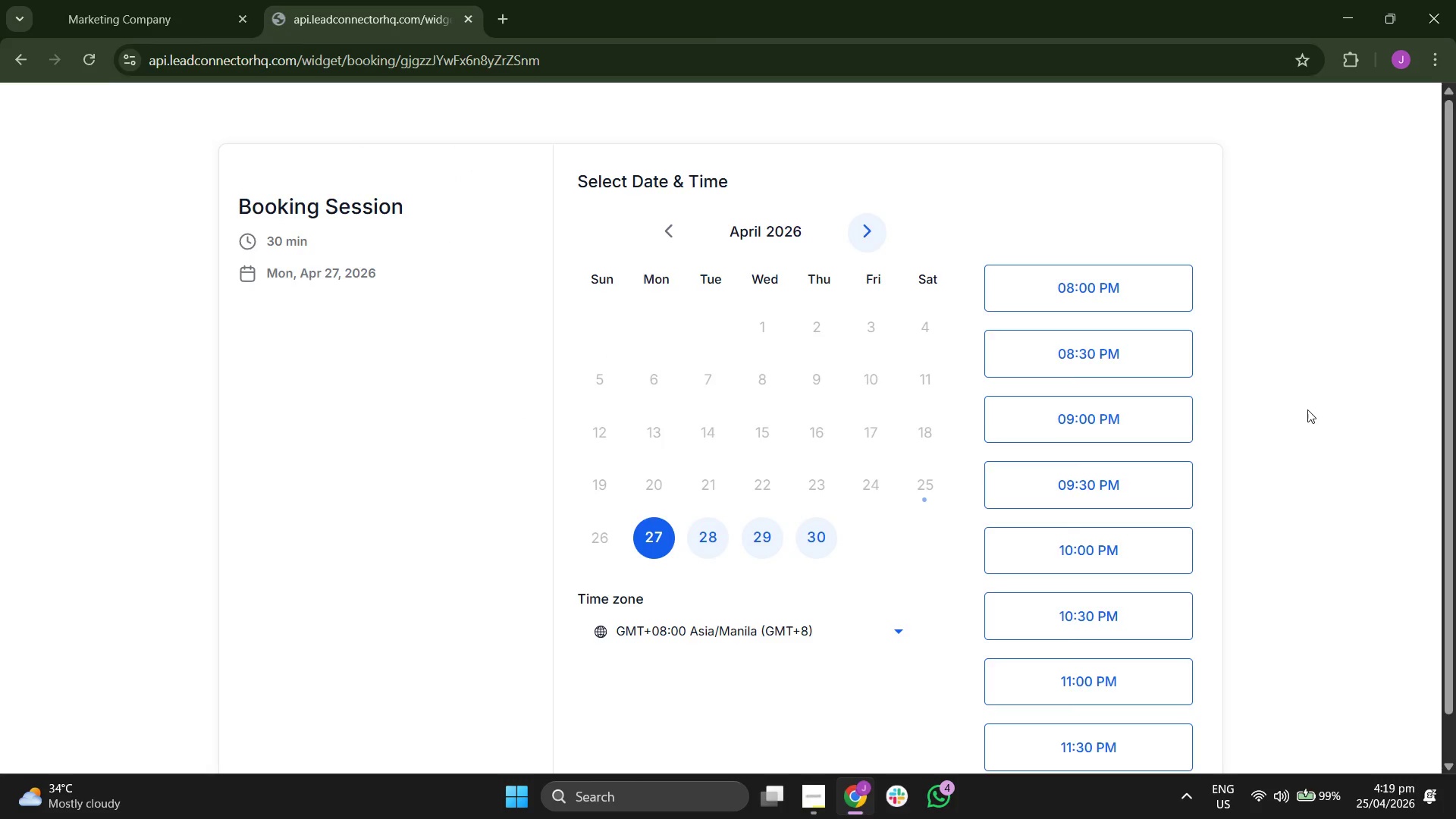 
scroll: coordinate [1307, 410], scroll_direction: down, amount: 2.0
 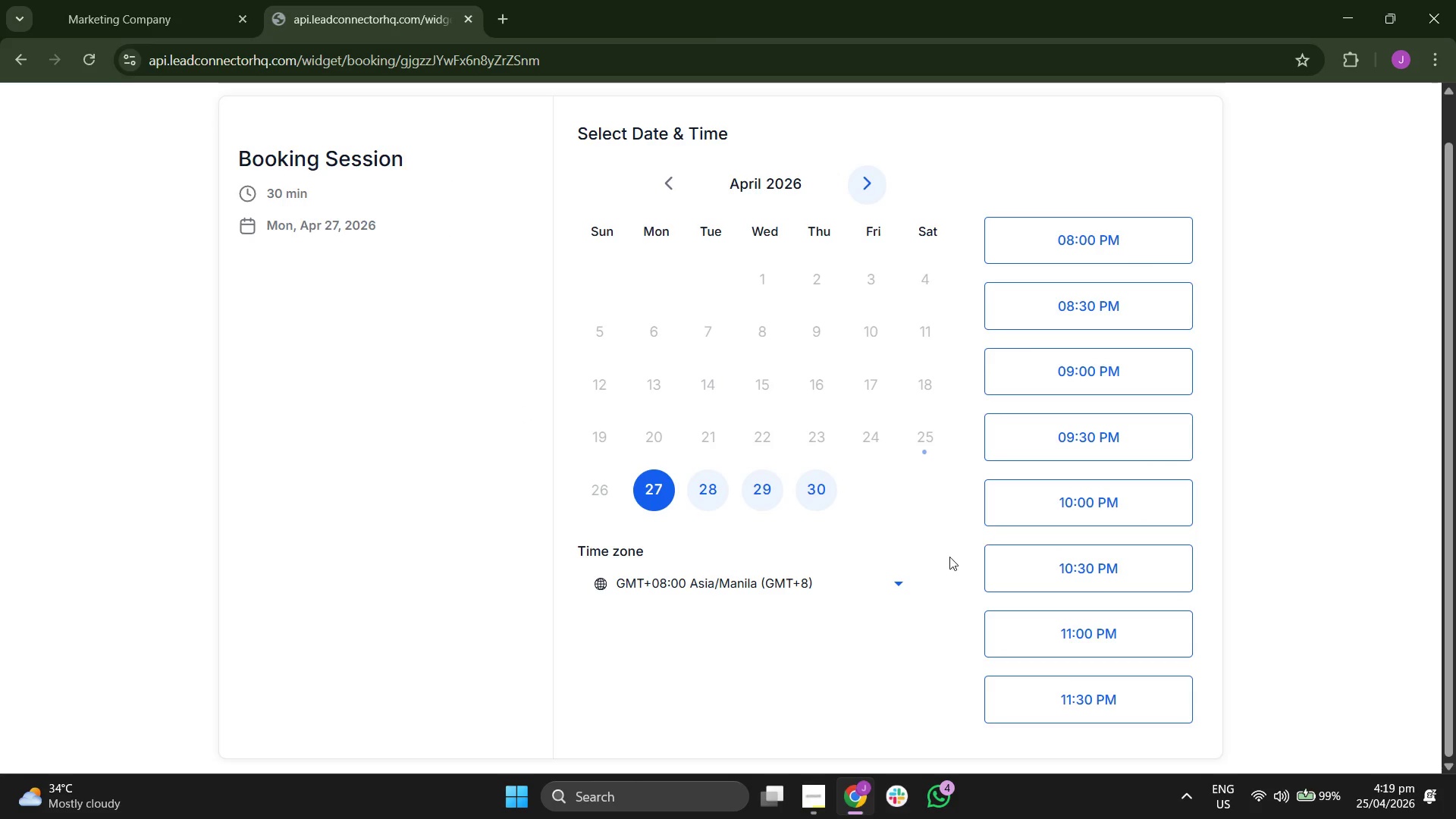 
left_click([883, 571])
 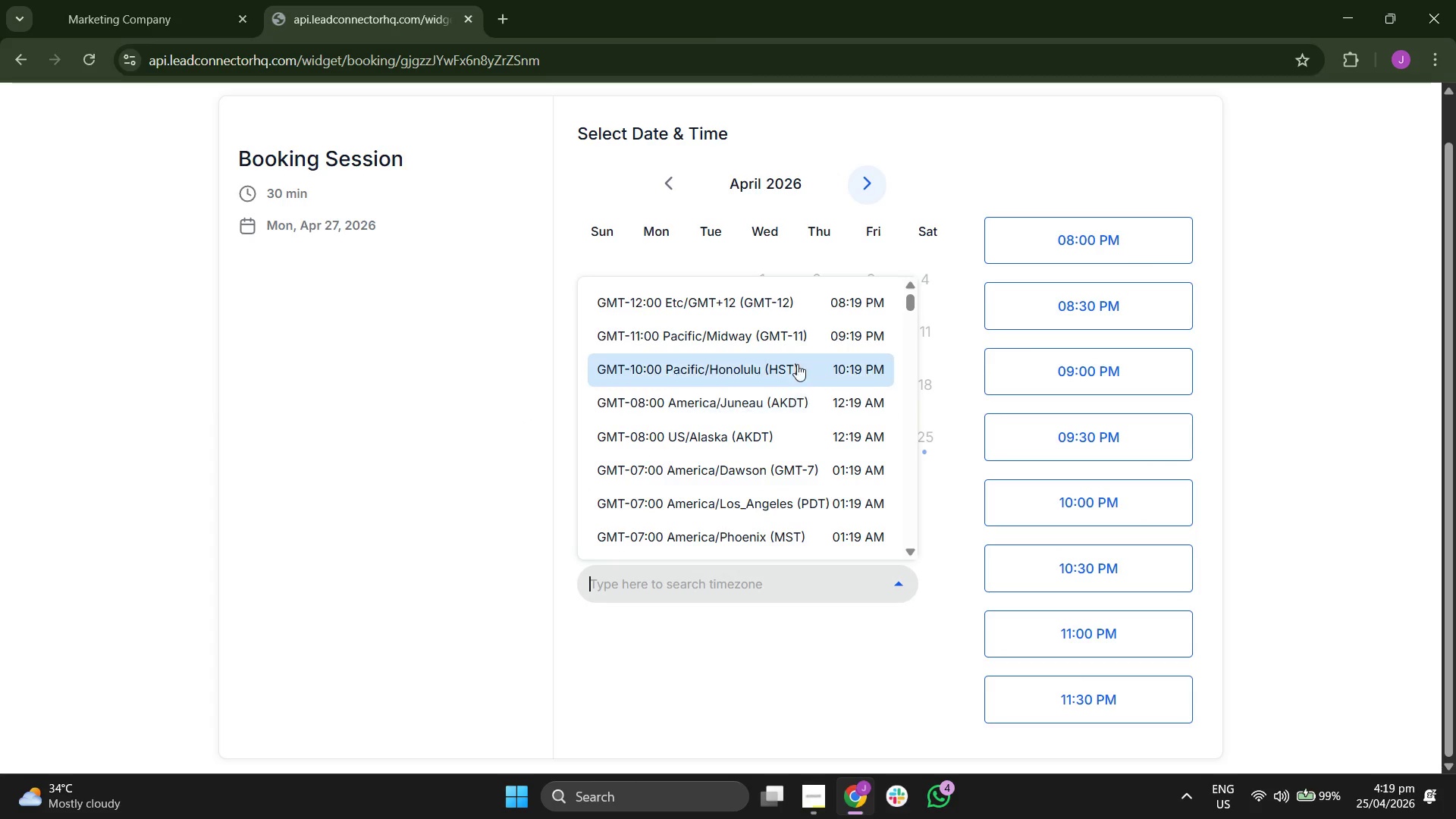 
scroll: coordinate [795, 356], scroll_direction: down, amount: 5.0
 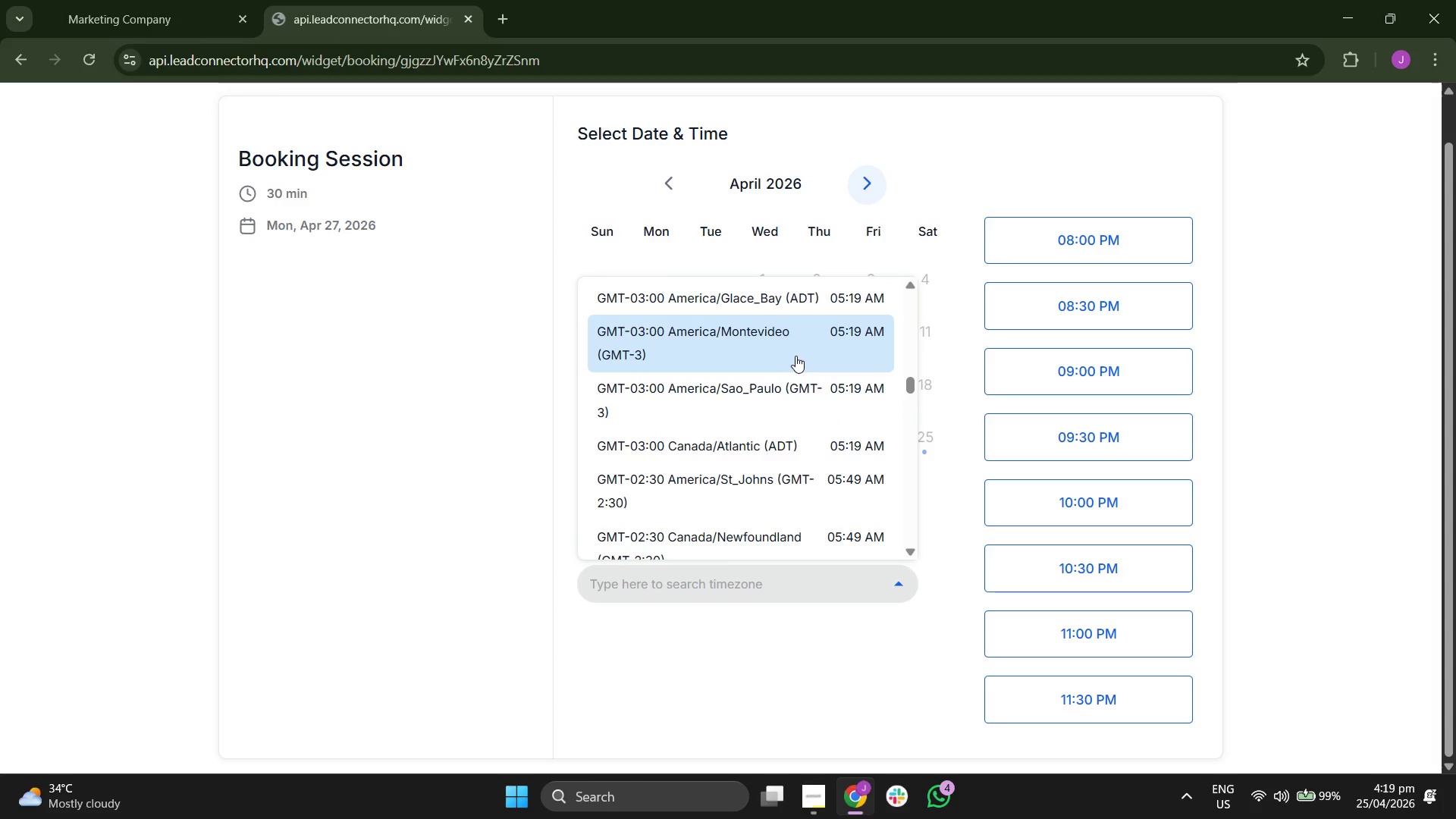 
scroll: coordinate [795, 356], scroll_direction: down, amount: 5.0
 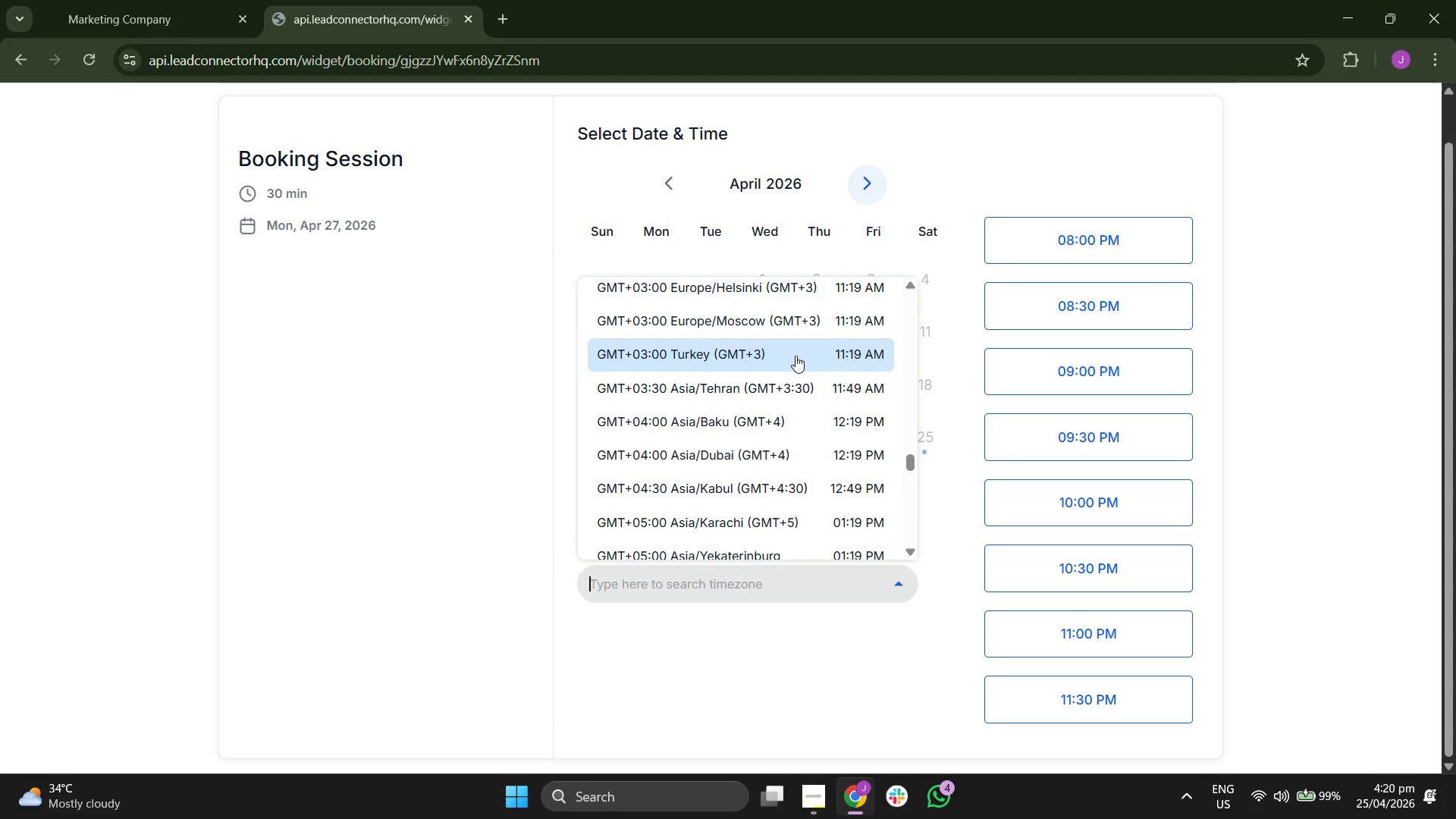 
scroll: coordinate [795, 356], scroll_direction: down, amount: 5.0
 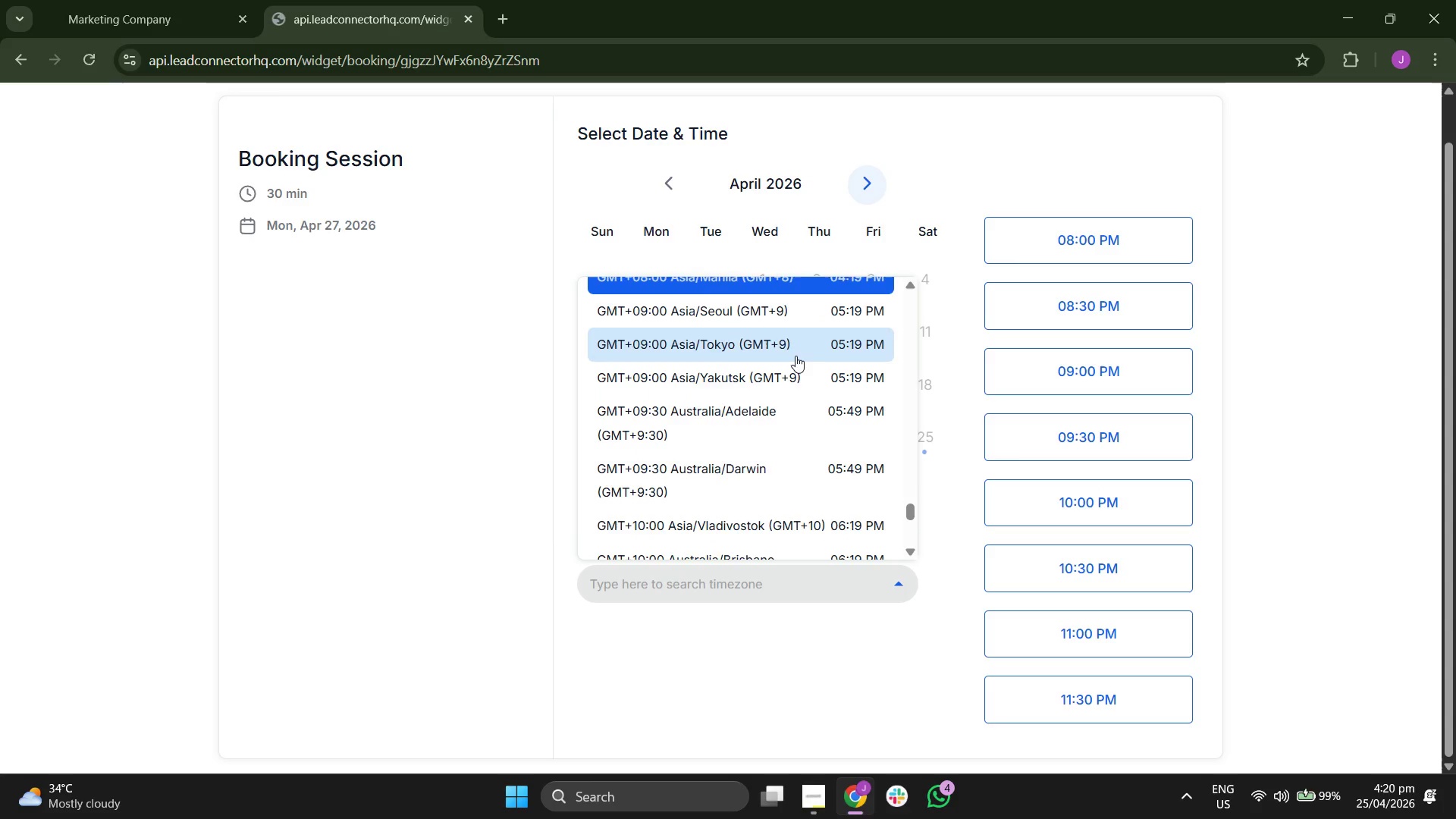 
scroll: coordinate [795, 356], scroll_direction: down, amount: 2.0
 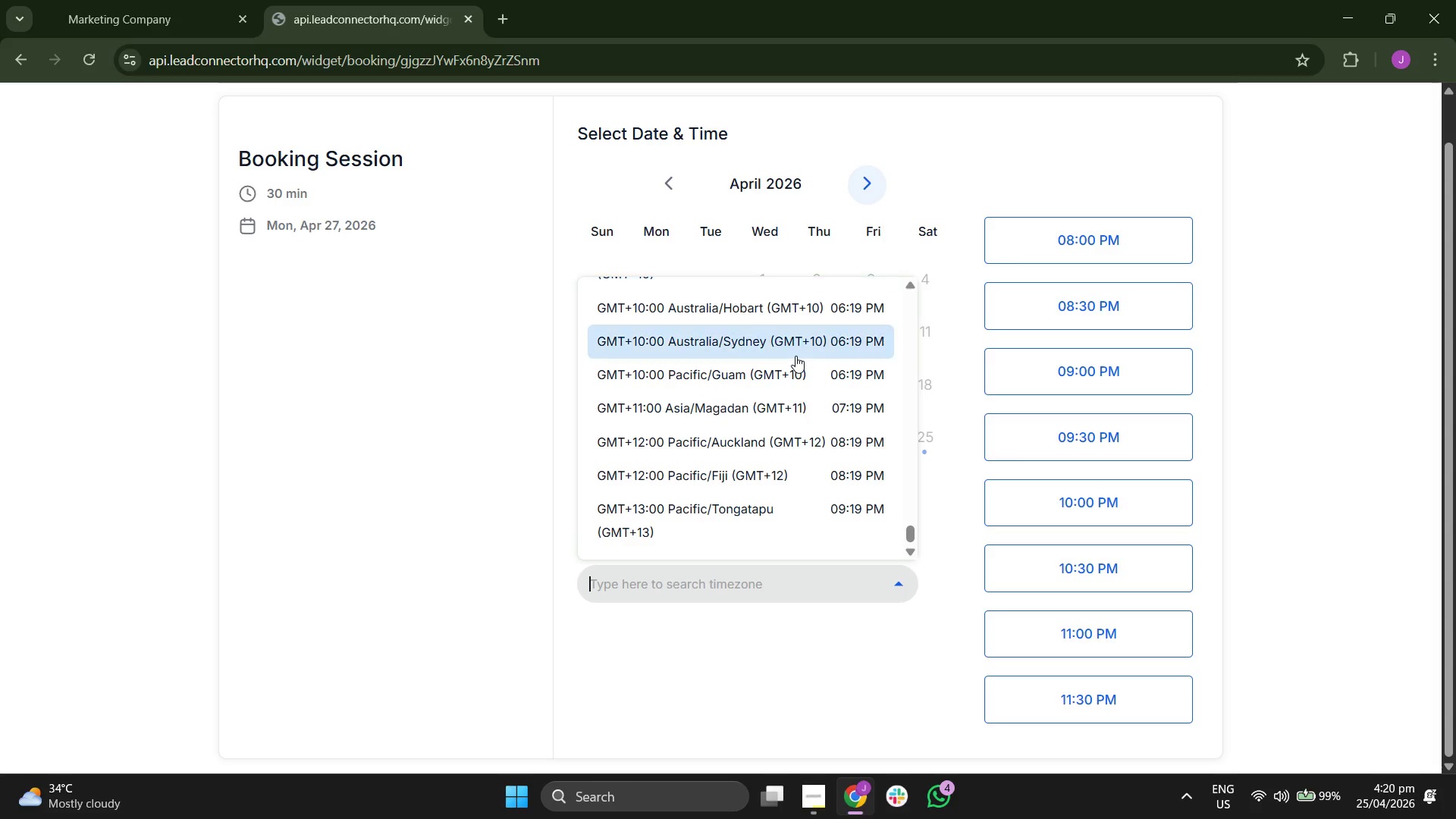 
scroll: coordinate [783, 469], scroll_direction: up, amount: 9.0
 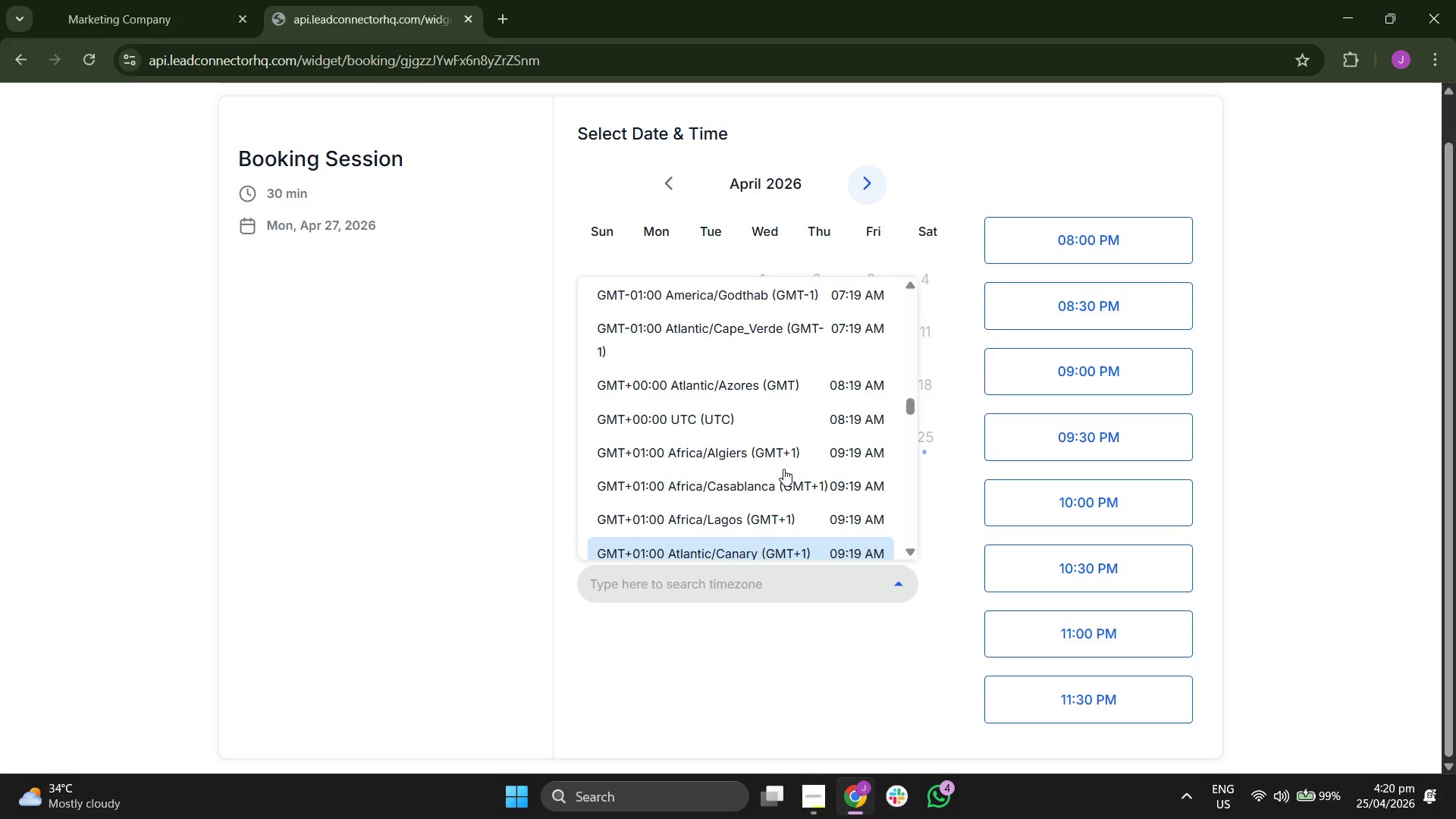 
type(new)
 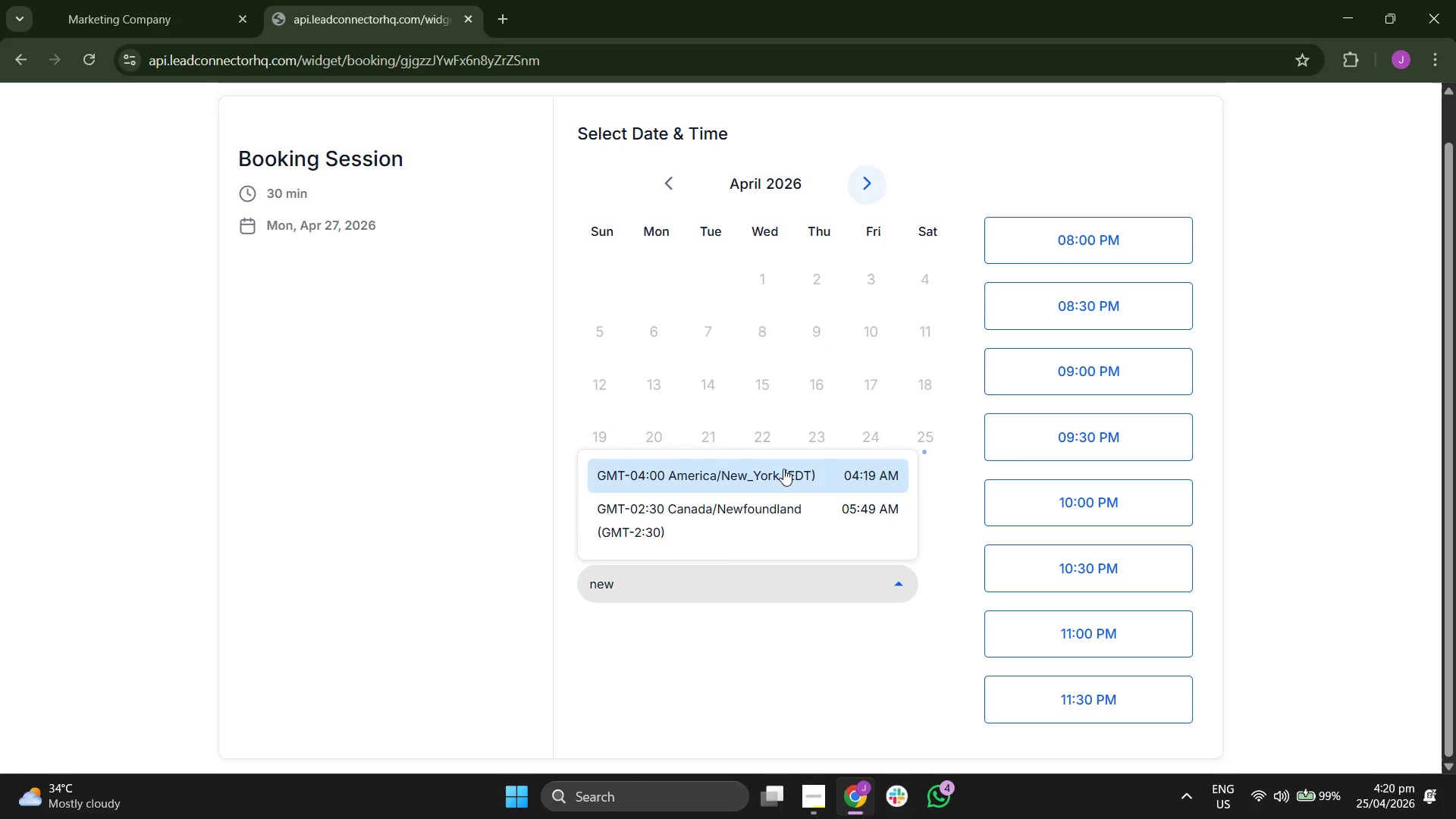 
left_click([783, 469])
 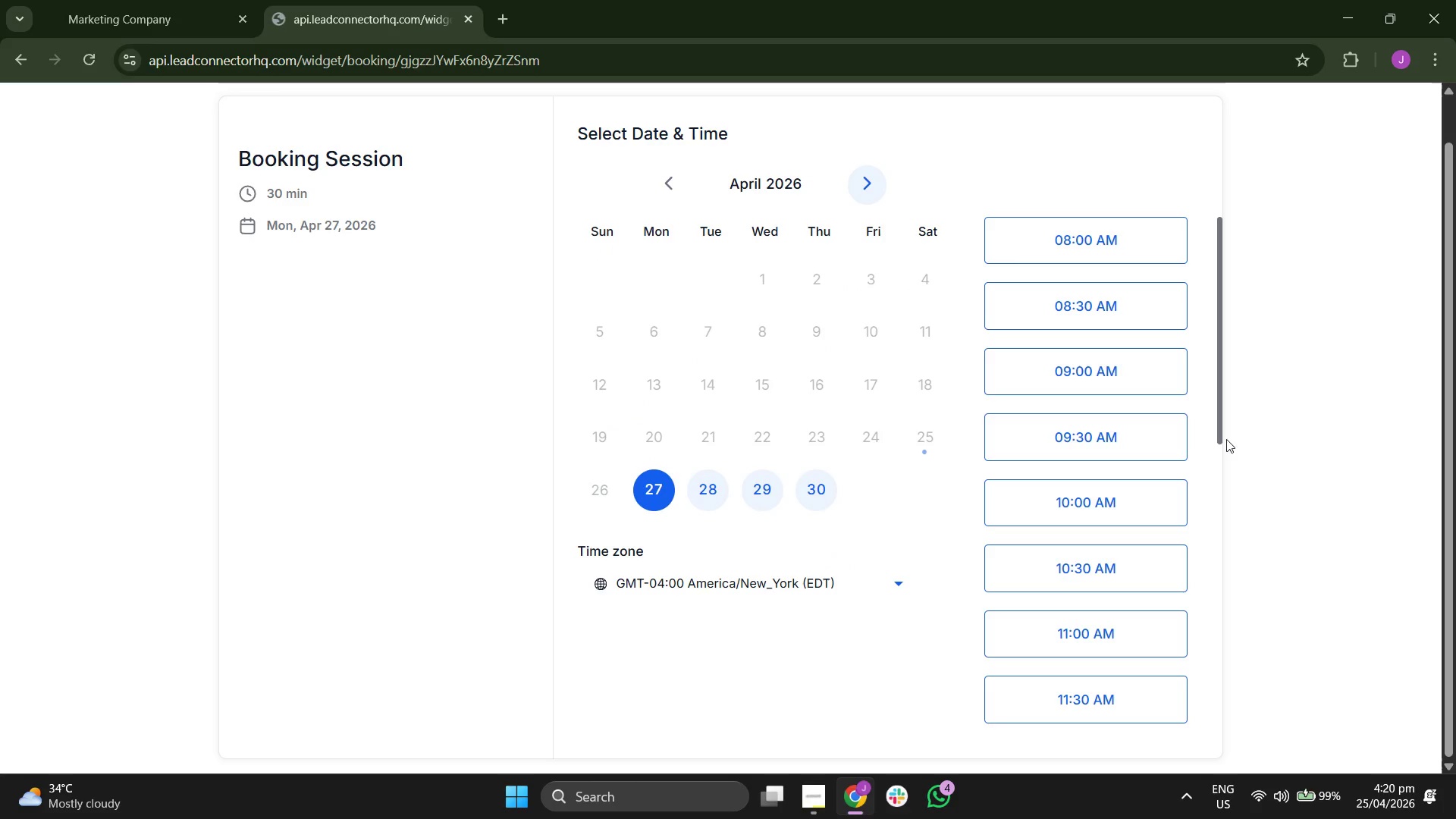 
left_click([1364, 435])
 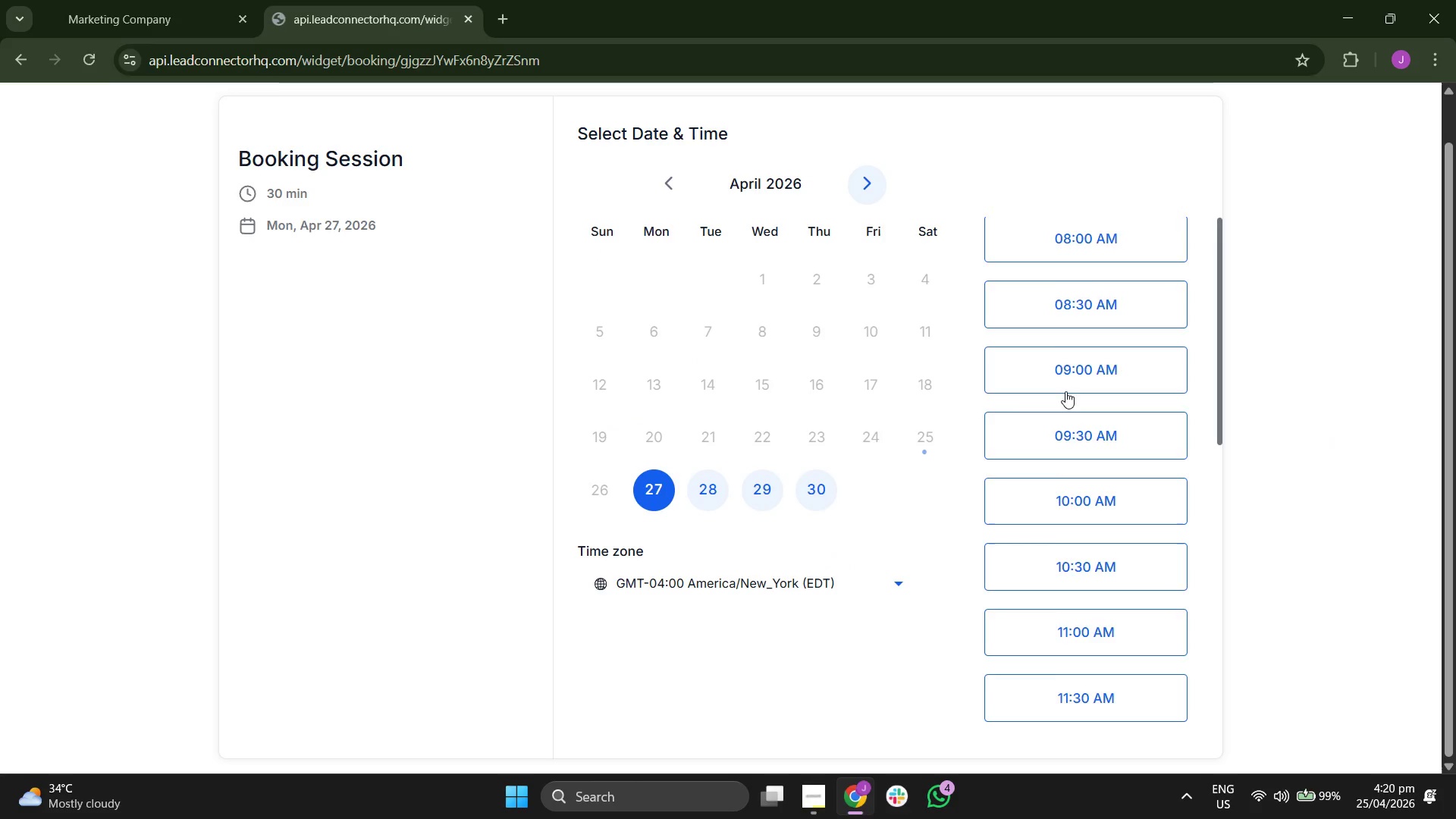 
scroll: coordinate [1065, 391], scroll_direction: down, amount: 1.0
 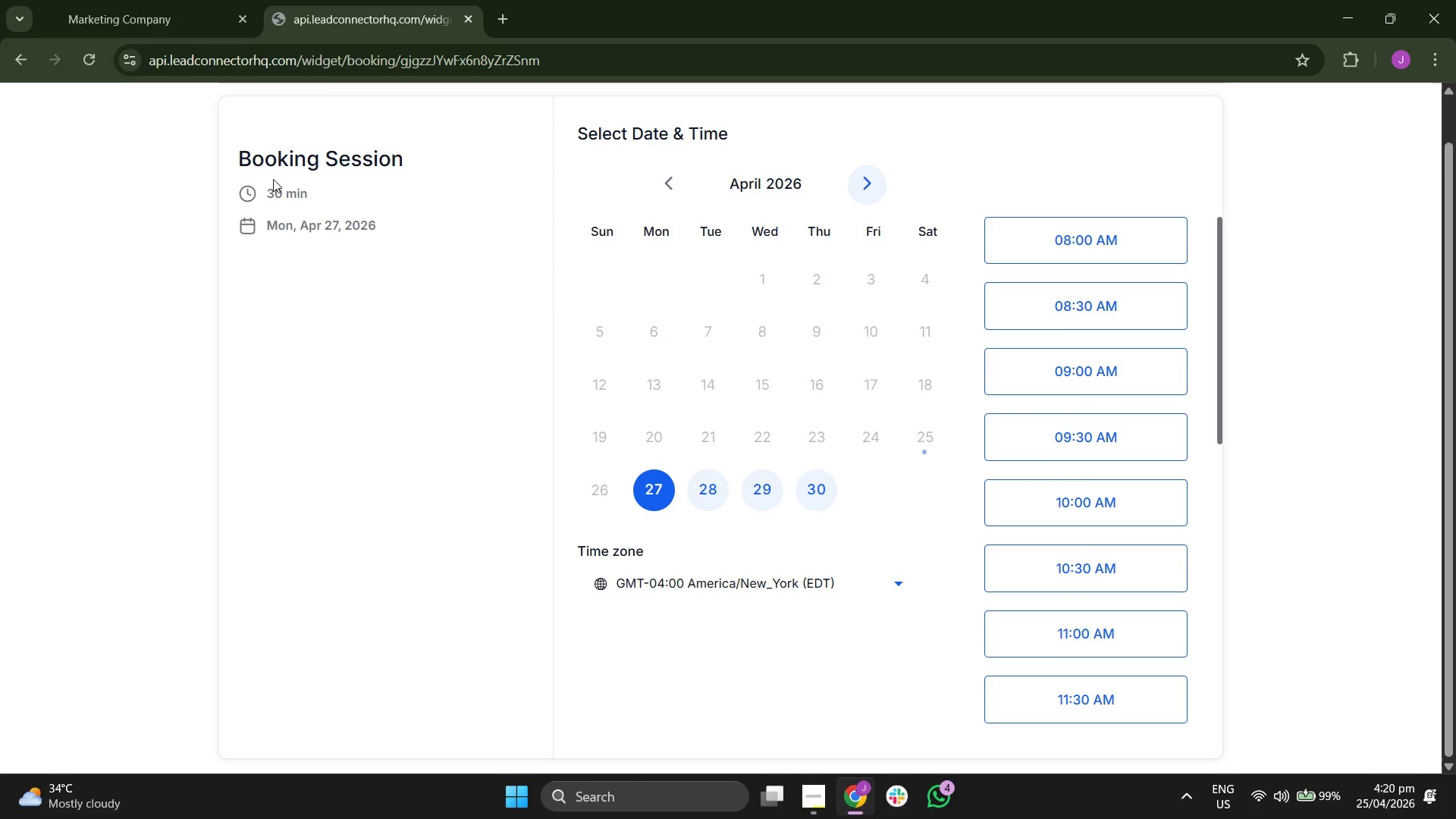 
left_click([183, 111])
 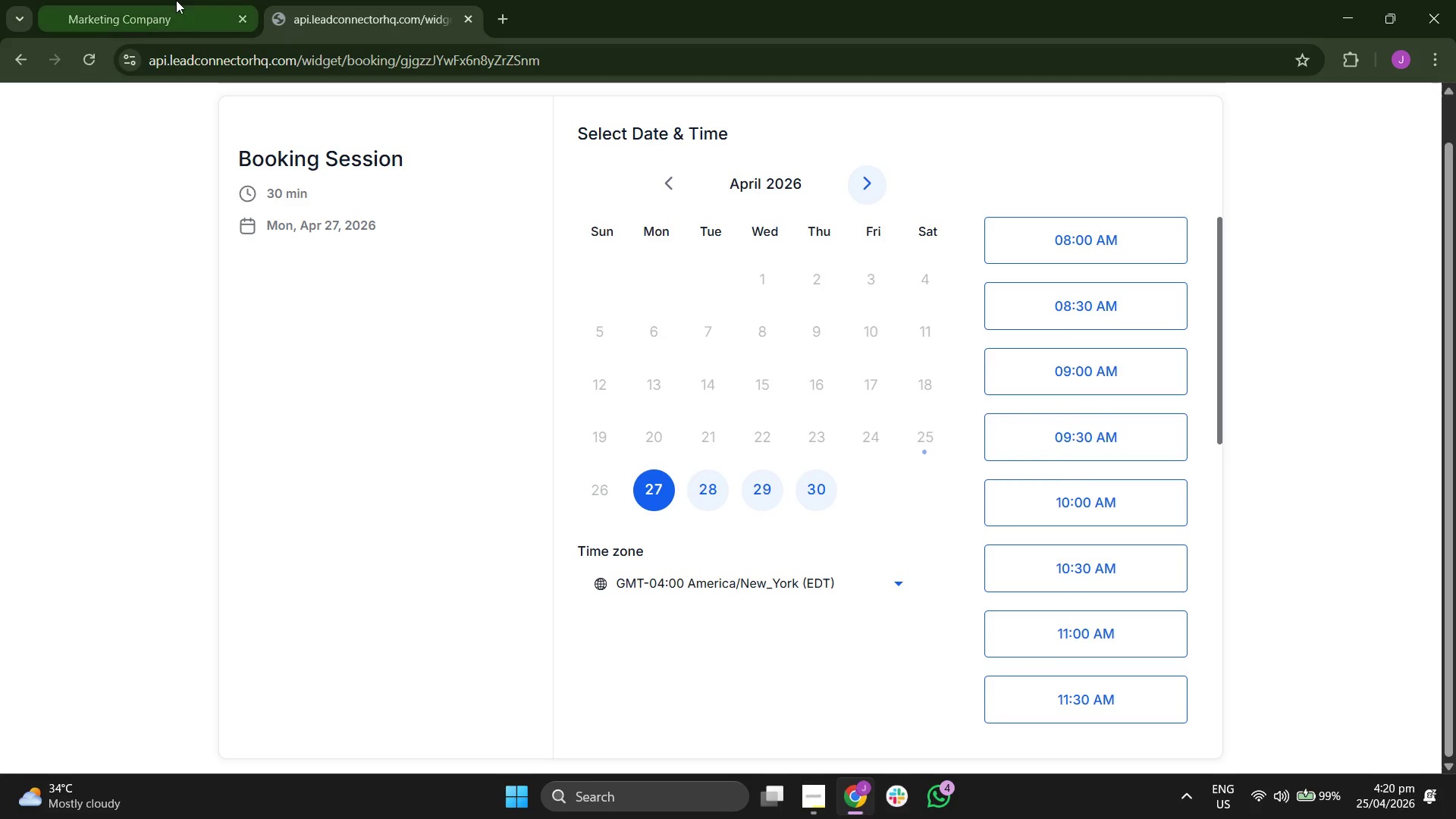 
left_click([176, 0])
 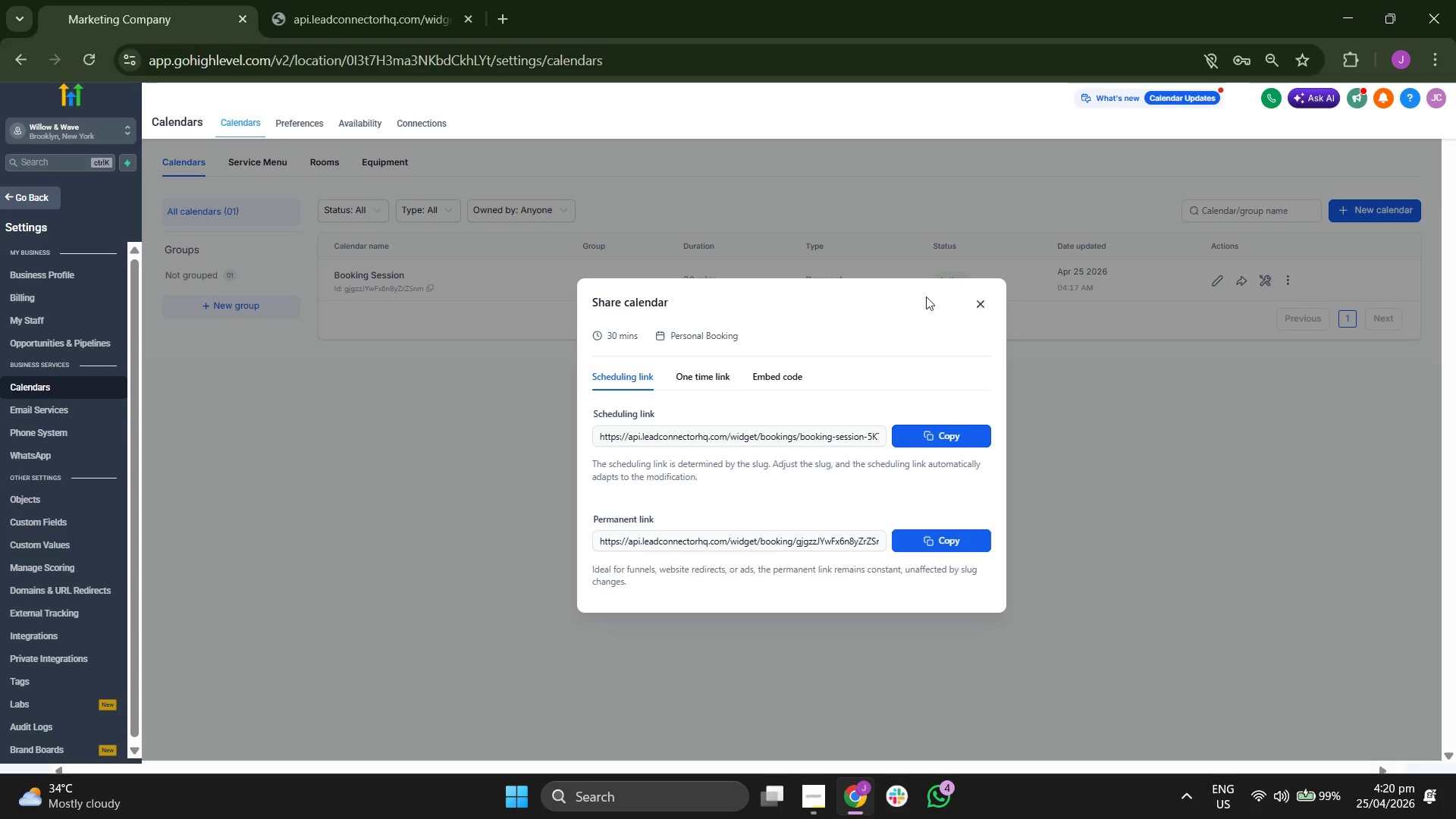 
left_click([976, 306])
 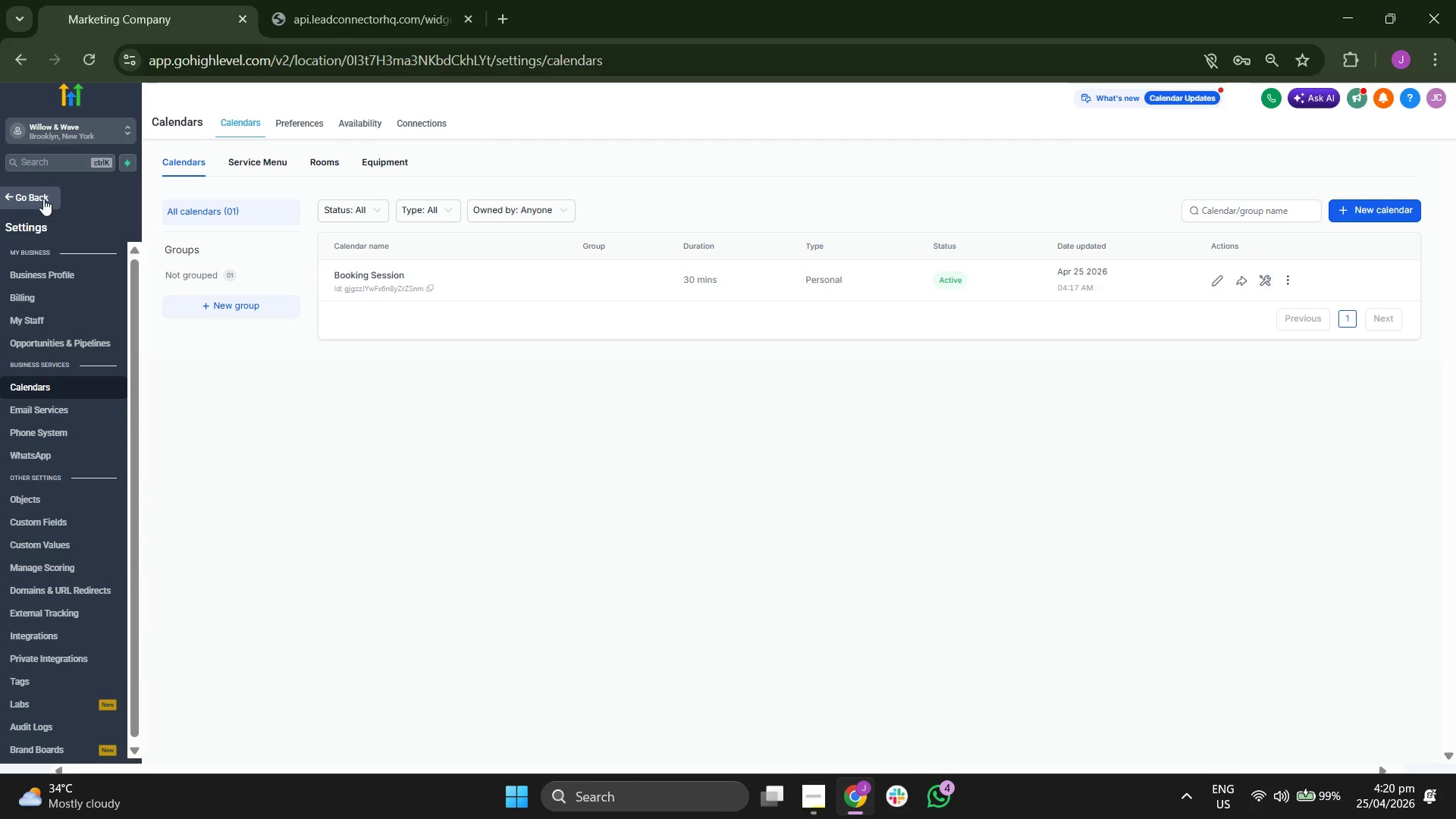 
left_click([43, 199])
 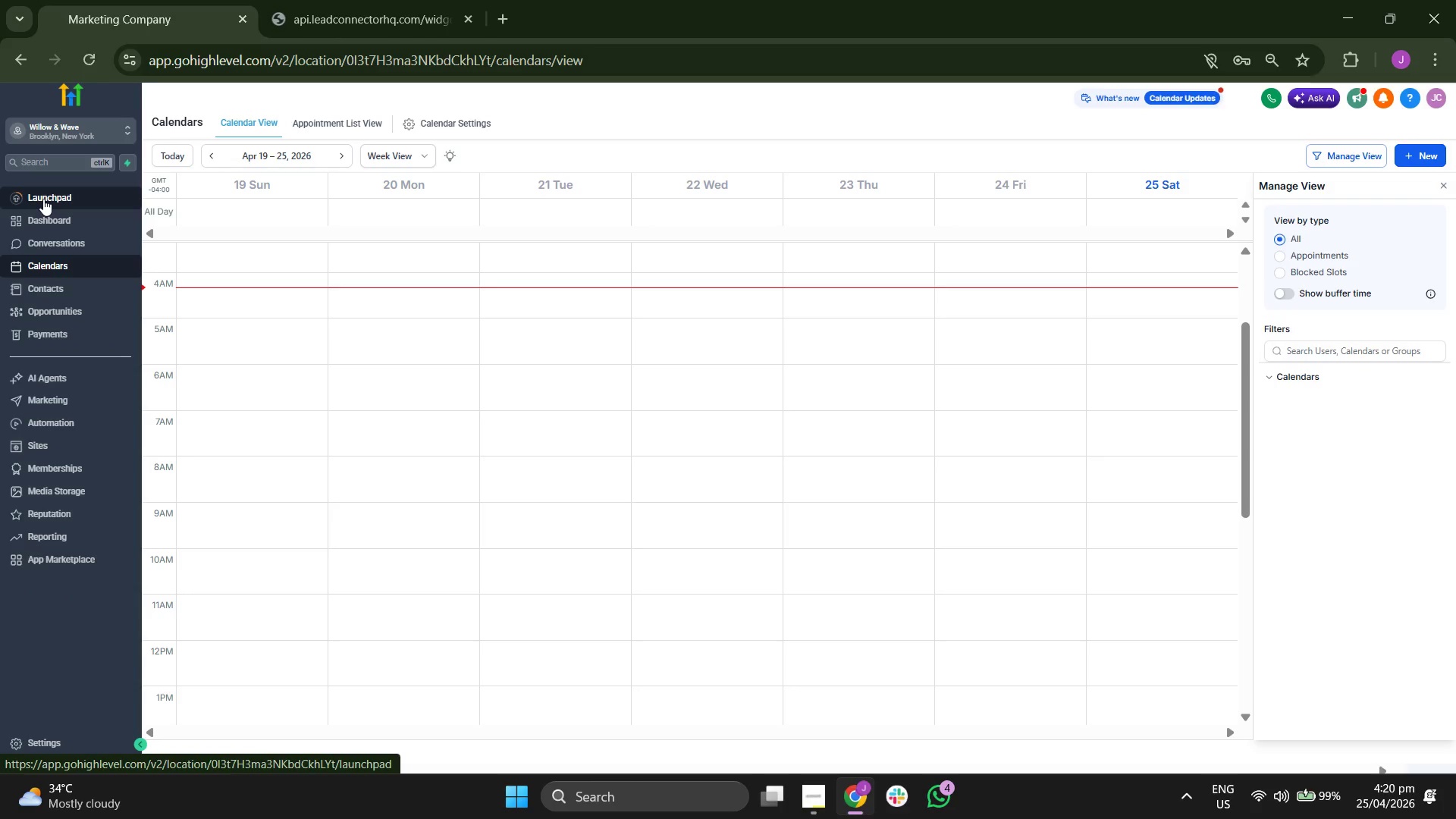 
left_click([45, 219])
 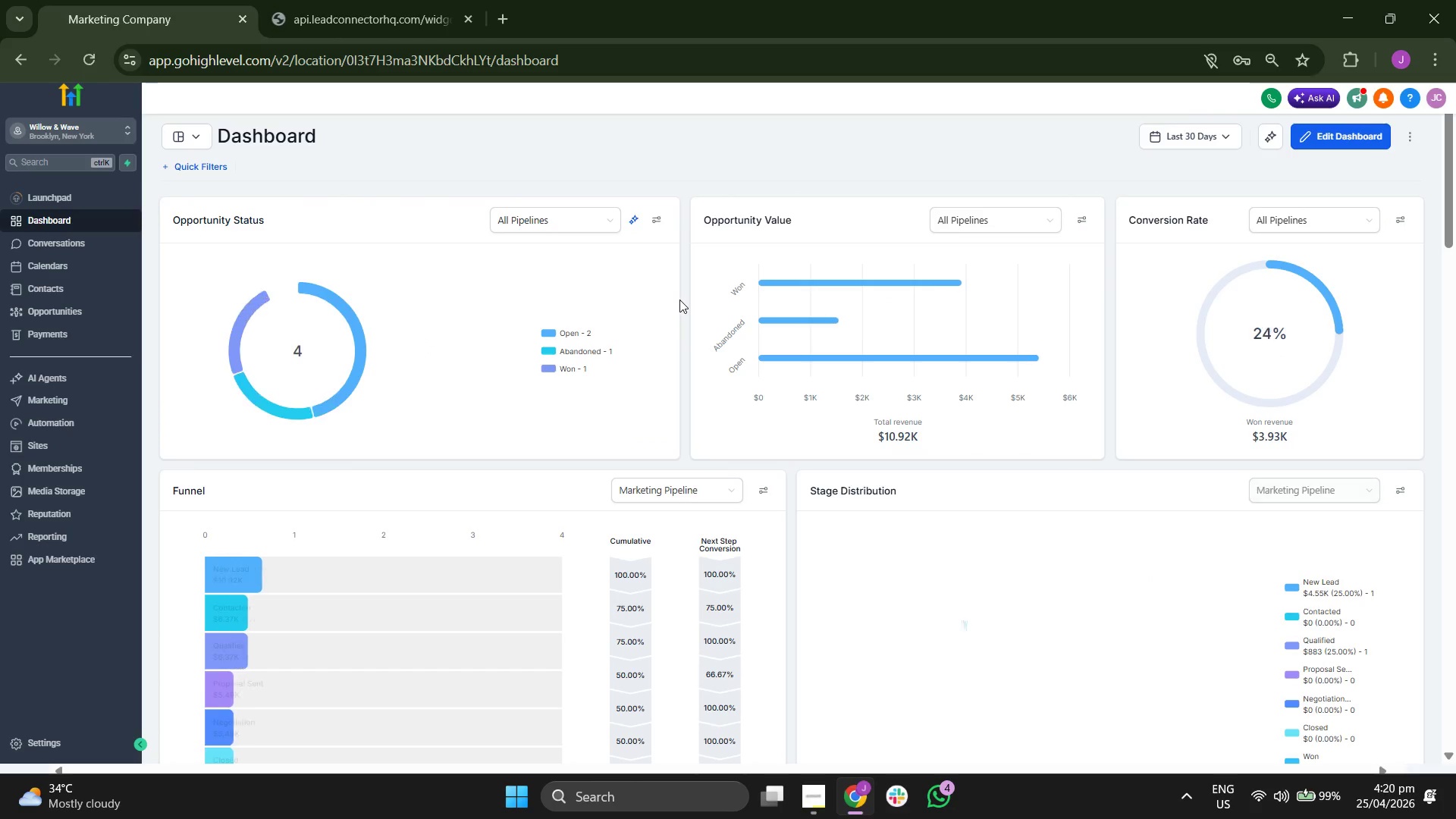 
wait(6.05)
 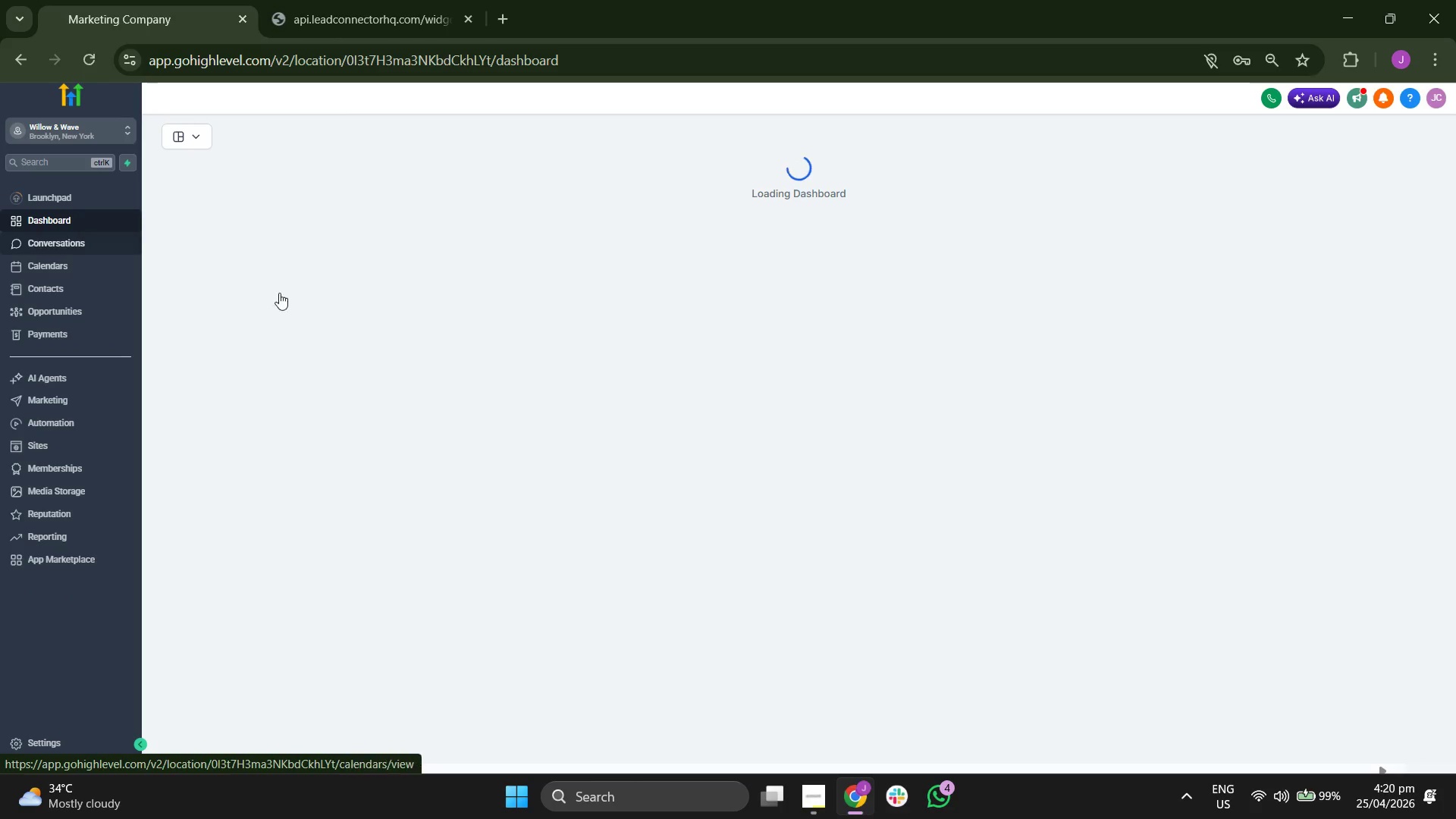 
scroll: coordinate [491, 314], scroll_direction: down, amount: 1.0
 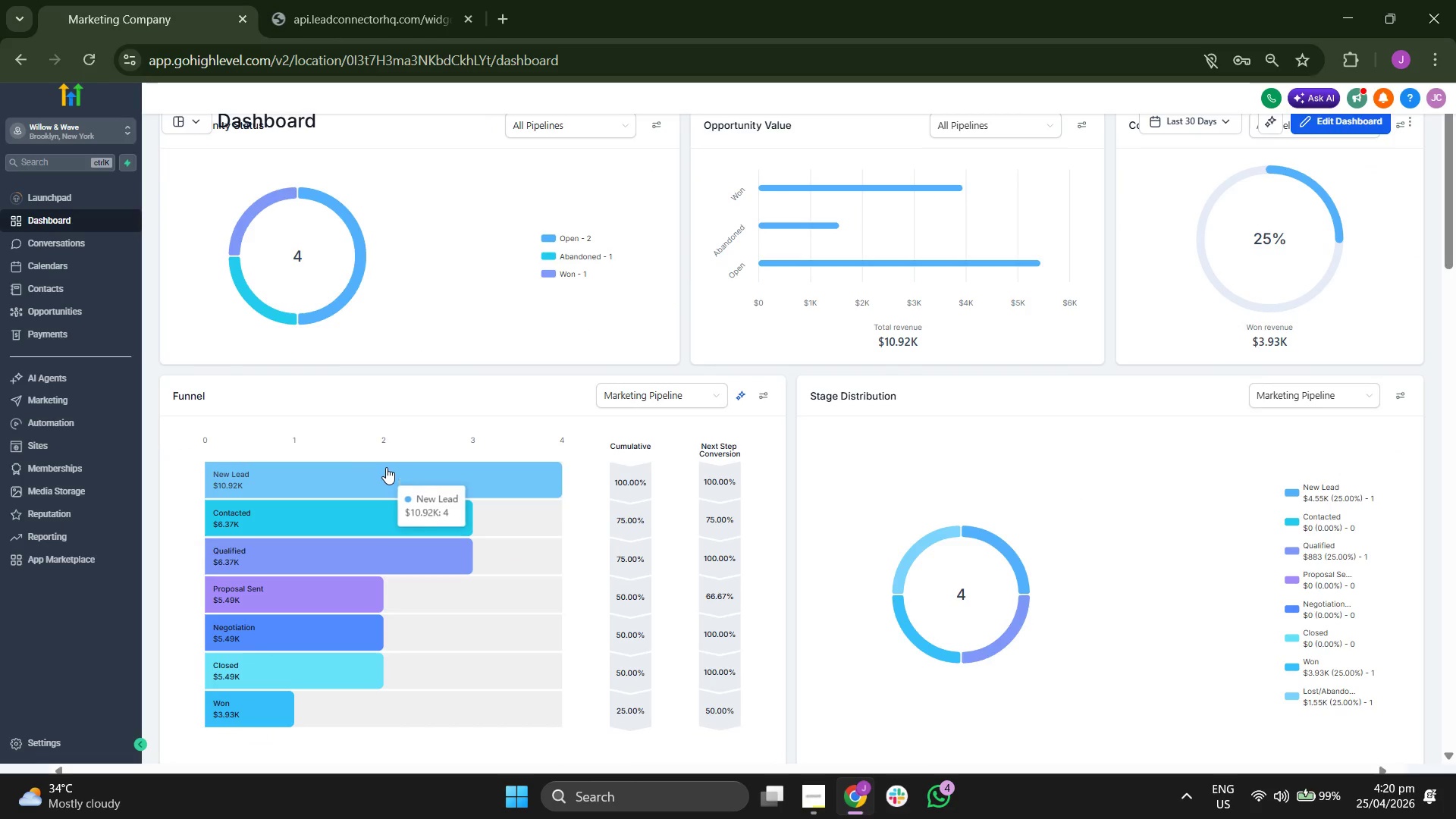 
scroll: coordinate [445, 410], scroll_direction: up, amount: 1.0
 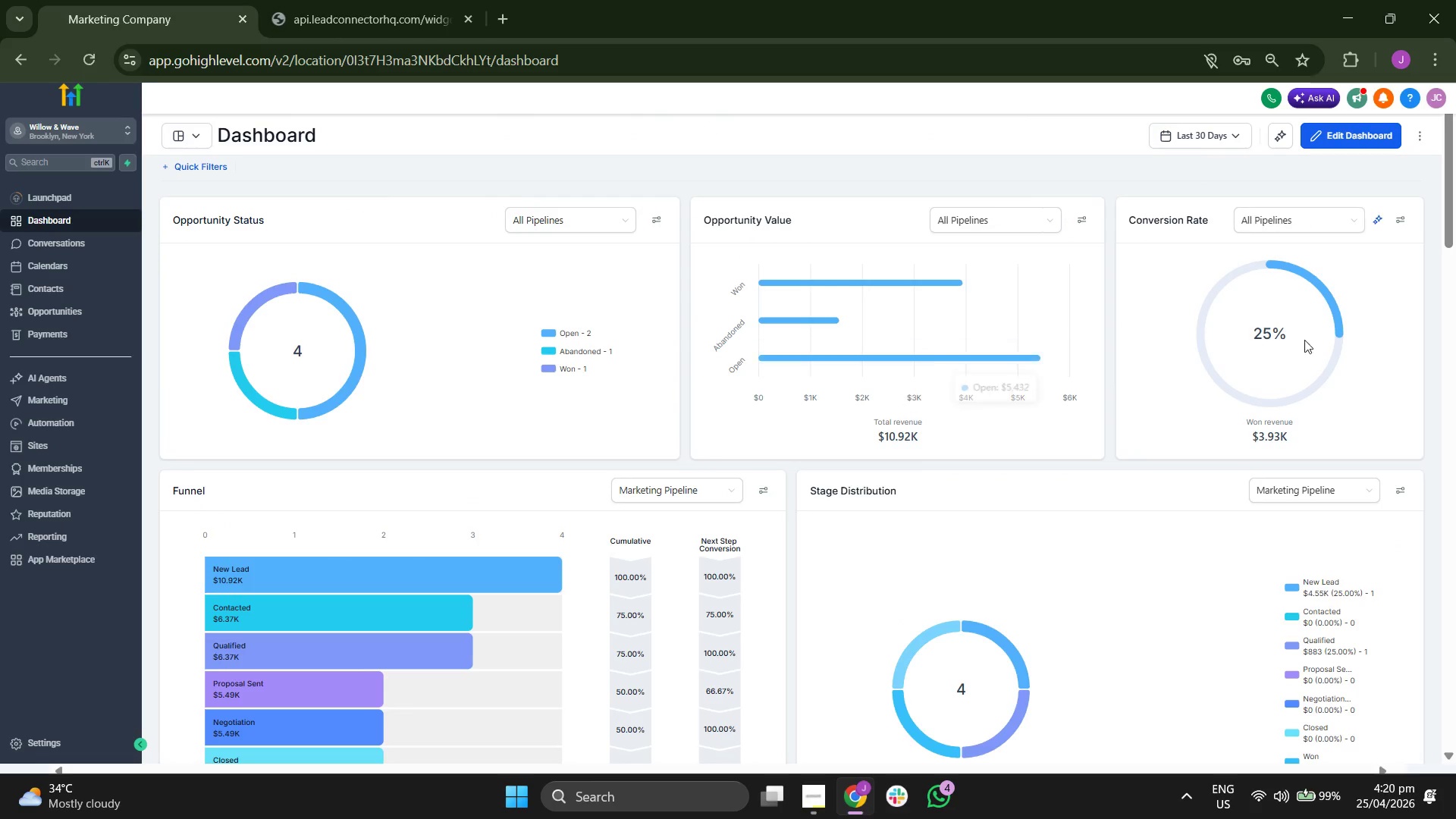 
scroll: coordinate [781, 348], scroll_direction: down, amount: 5.0
 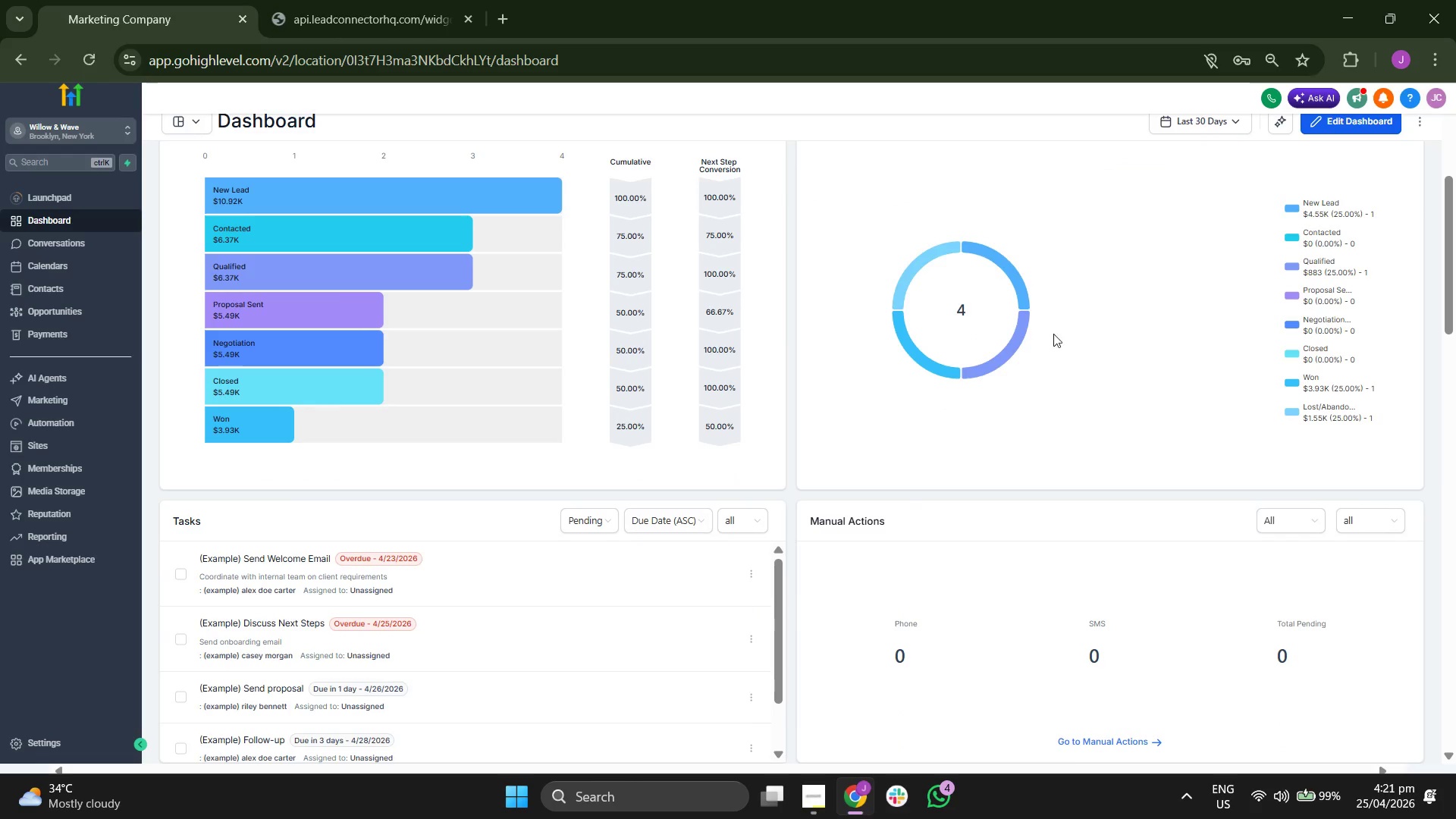 
scroll: coordinate [1172, 334], scroll_direction: up, amount: 1.0
 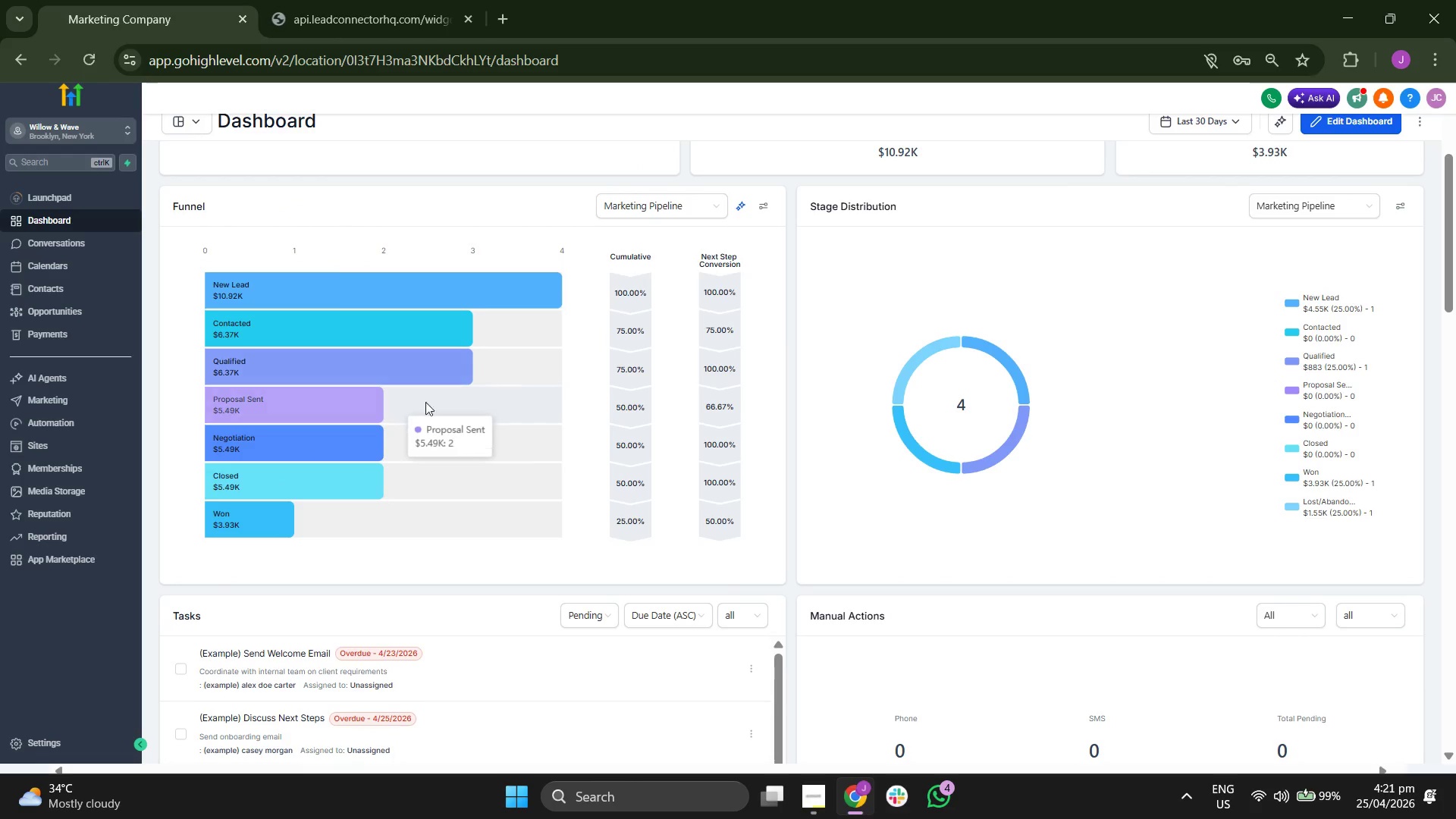 
scroll: coordinate [963, 393], scroll_direction: down, amount: 1.0
 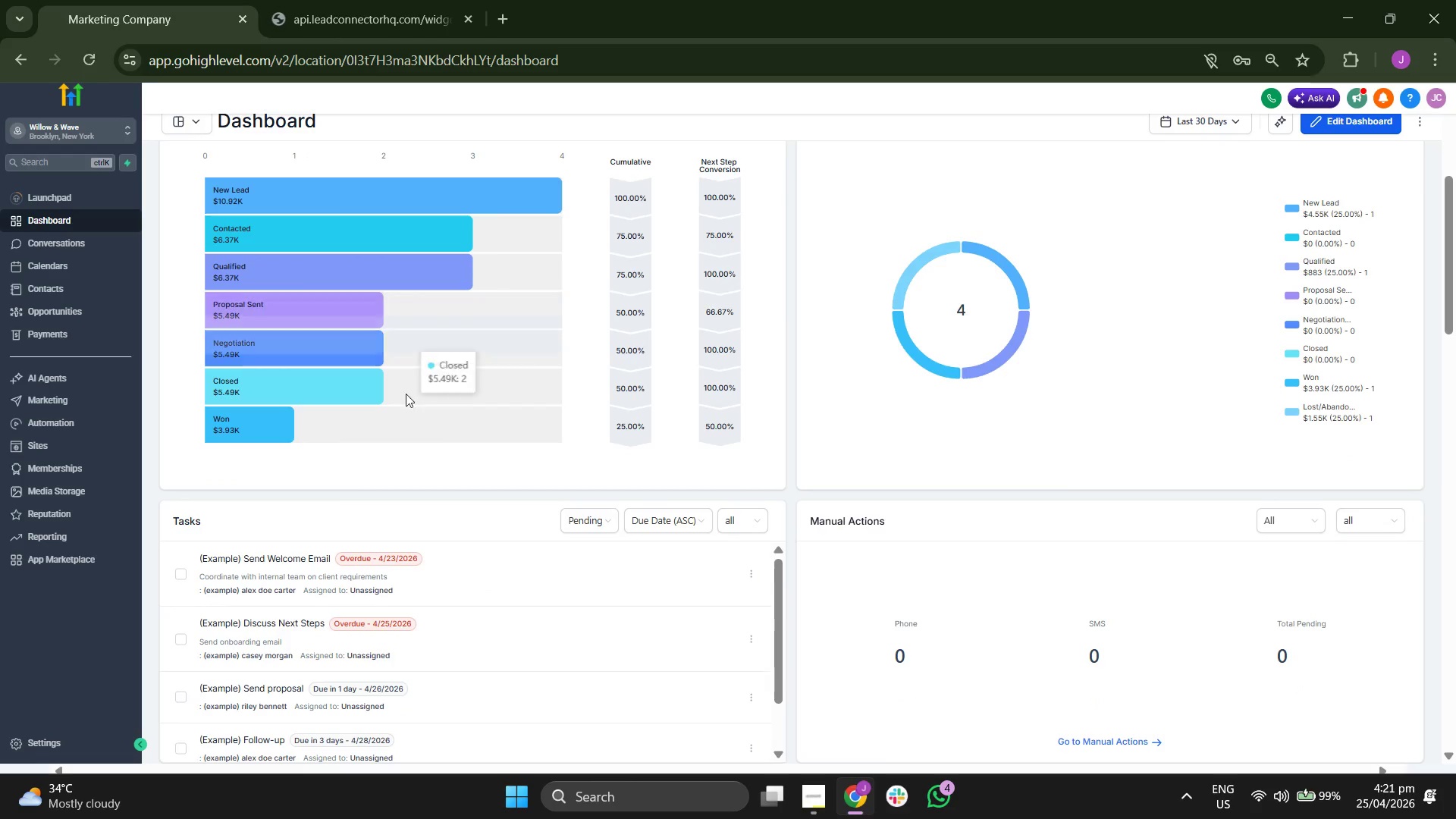 
scroll: coordinate [404, 407], scroll_direction: up, amount: 1.0
 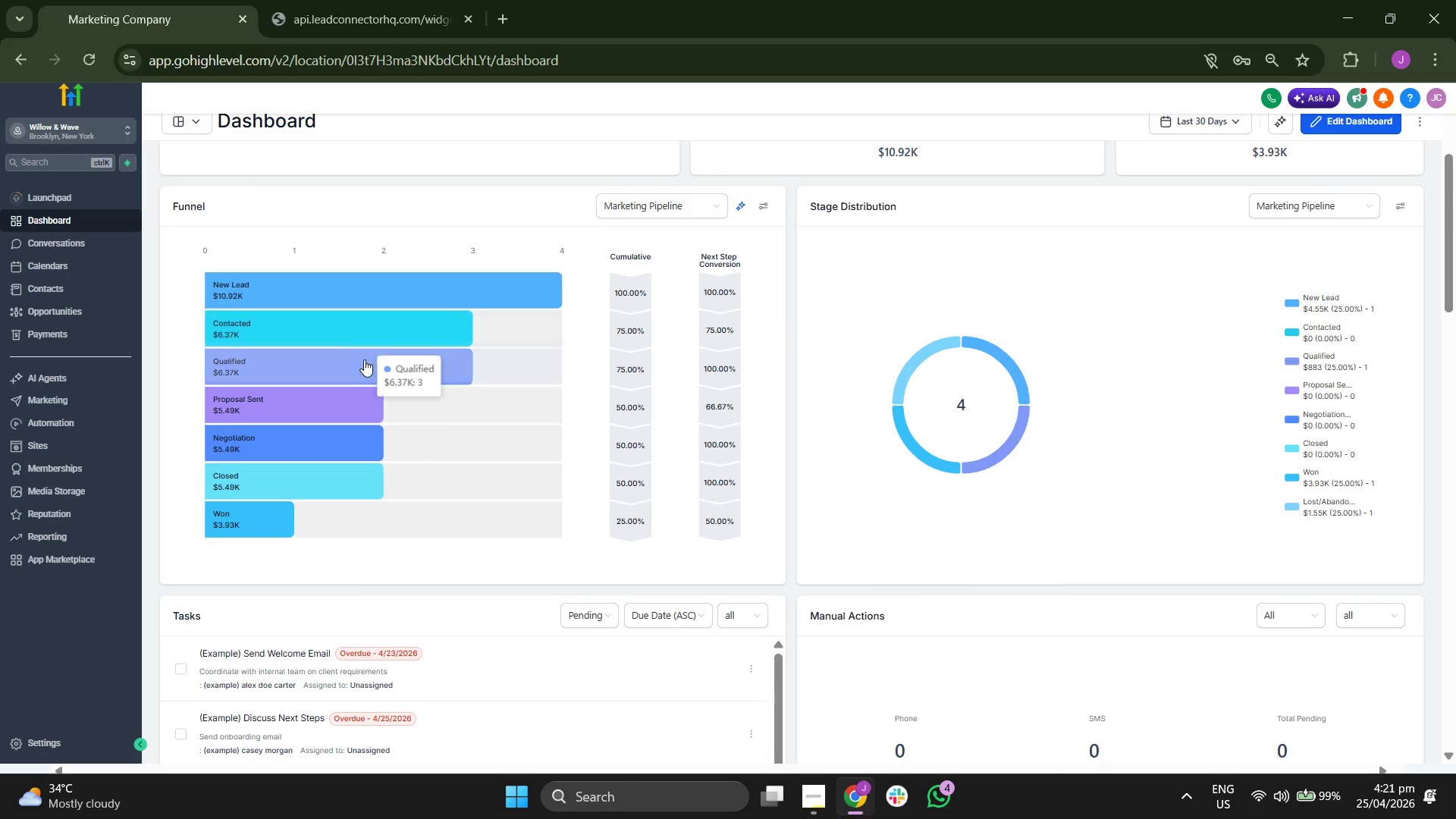 
scroll: coordinate [864, 381], scroll_direction: down, amount: 6.0
 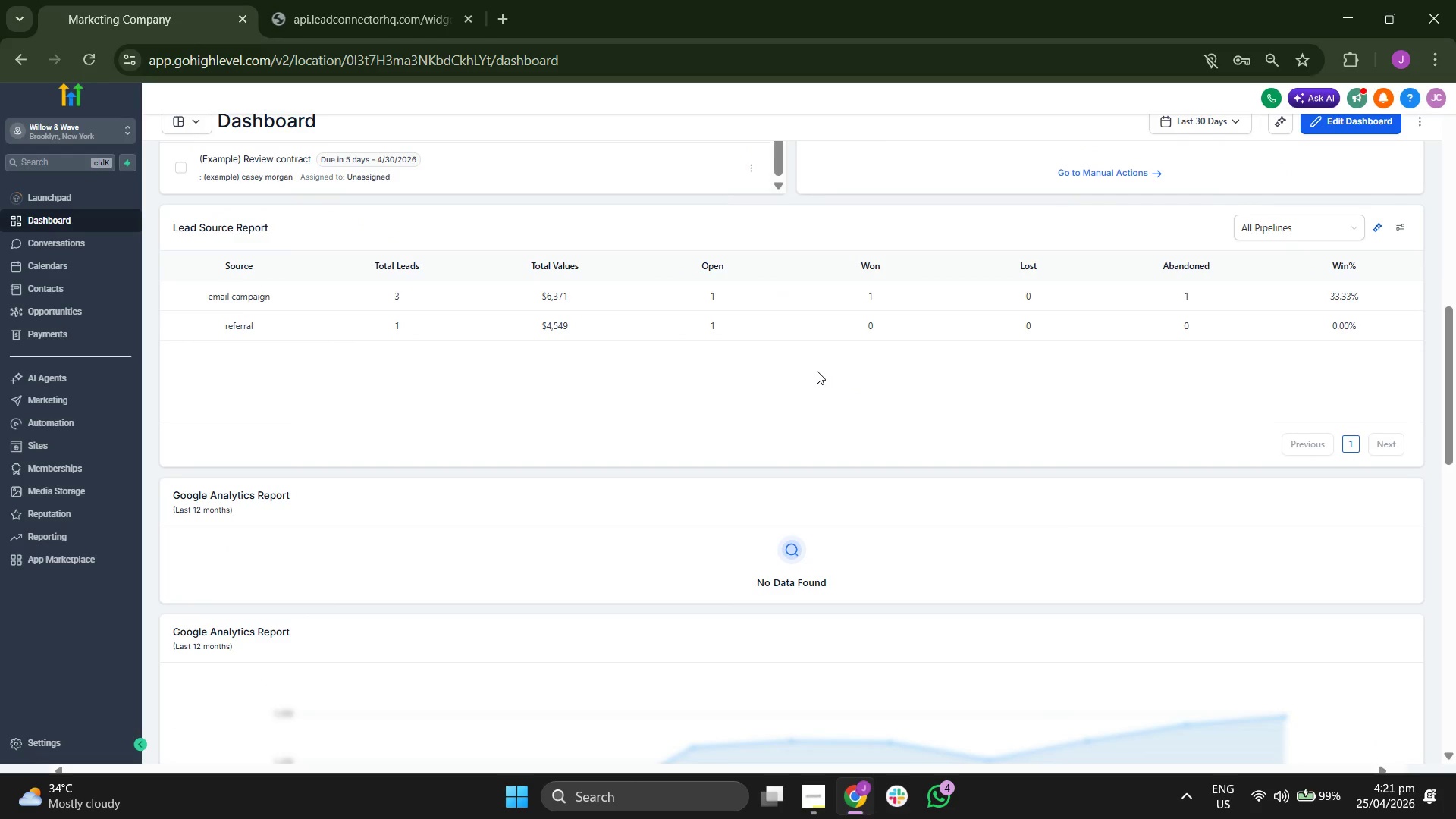 
scroll: coordinate [817, 387], scroll_direction: down, amount: 4.0
 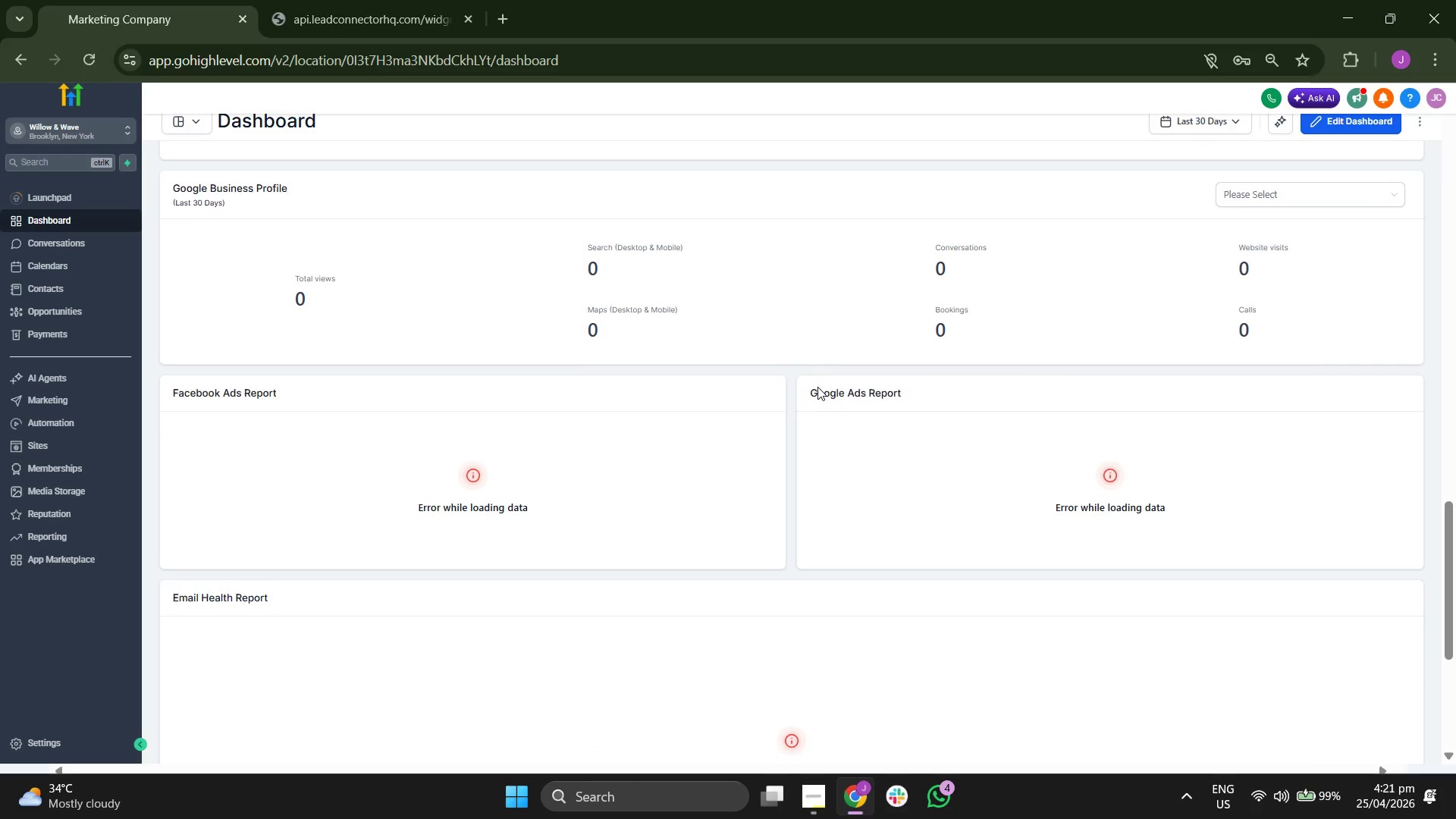 
scroll: coordinate [431, 381], scroll_direction: up, amount: 17.0
 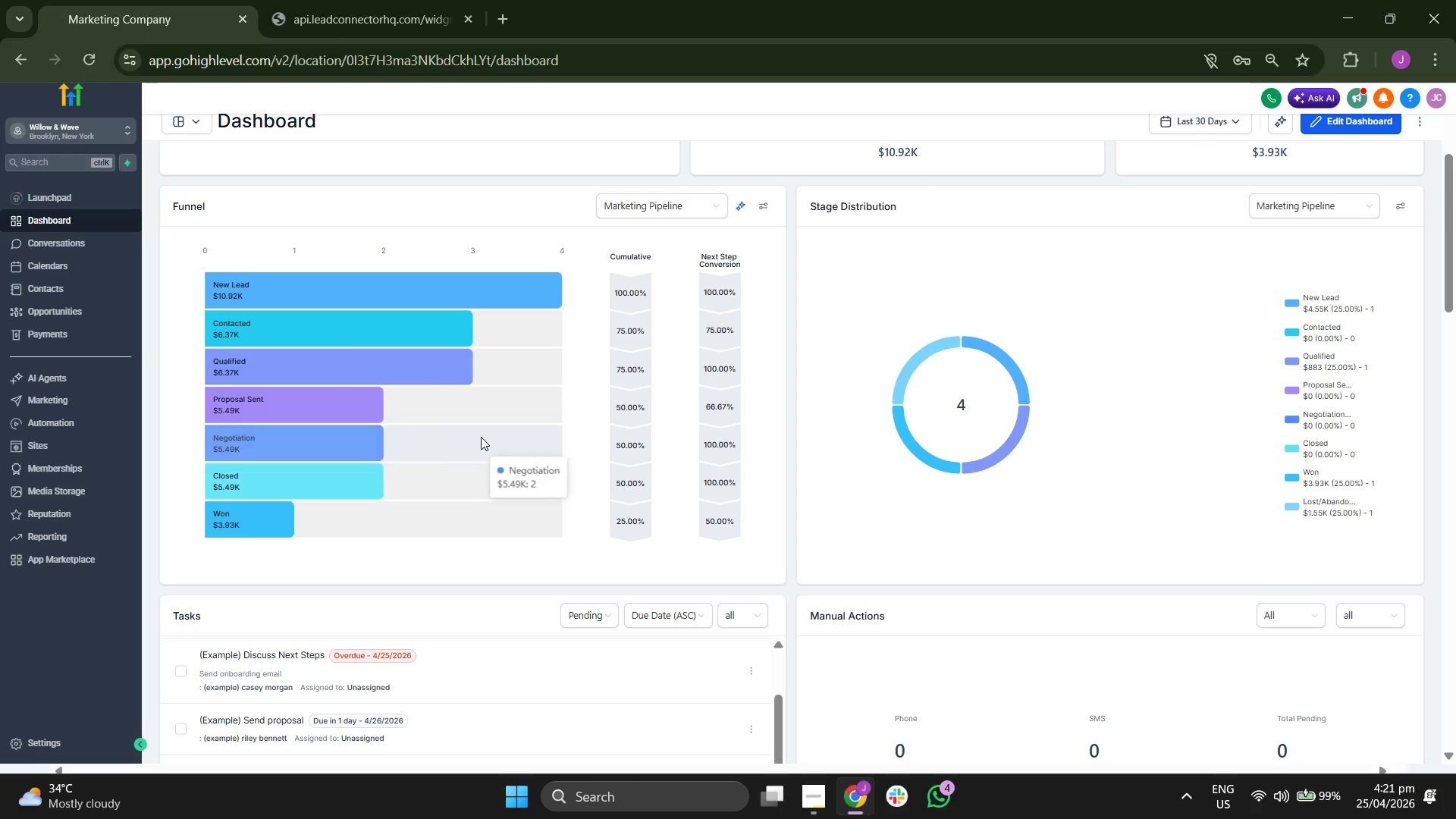 
wait(6.16)
 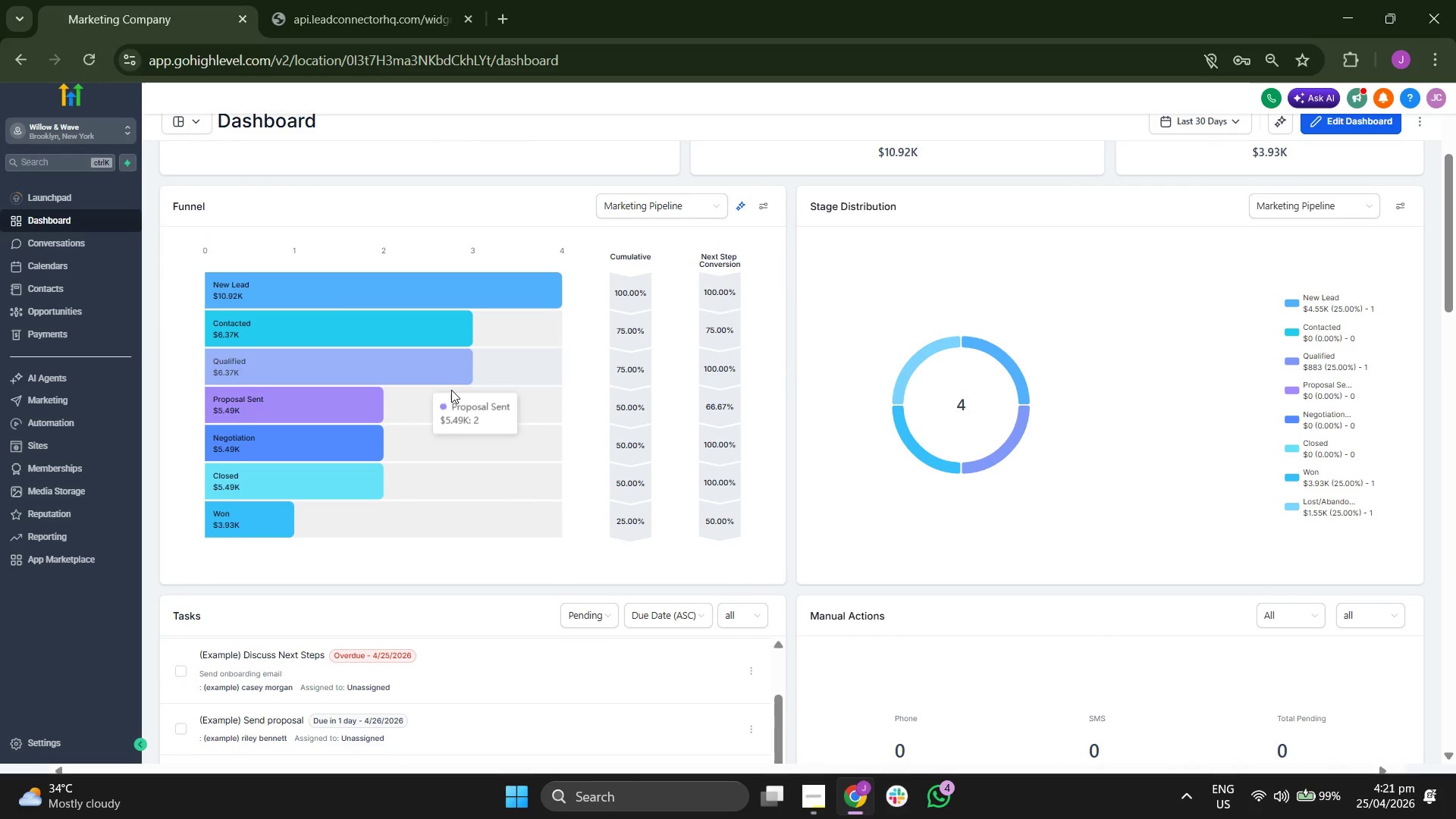 
scroll: coordinate [463, 312], scroll_direction: up, amount: 5.0
 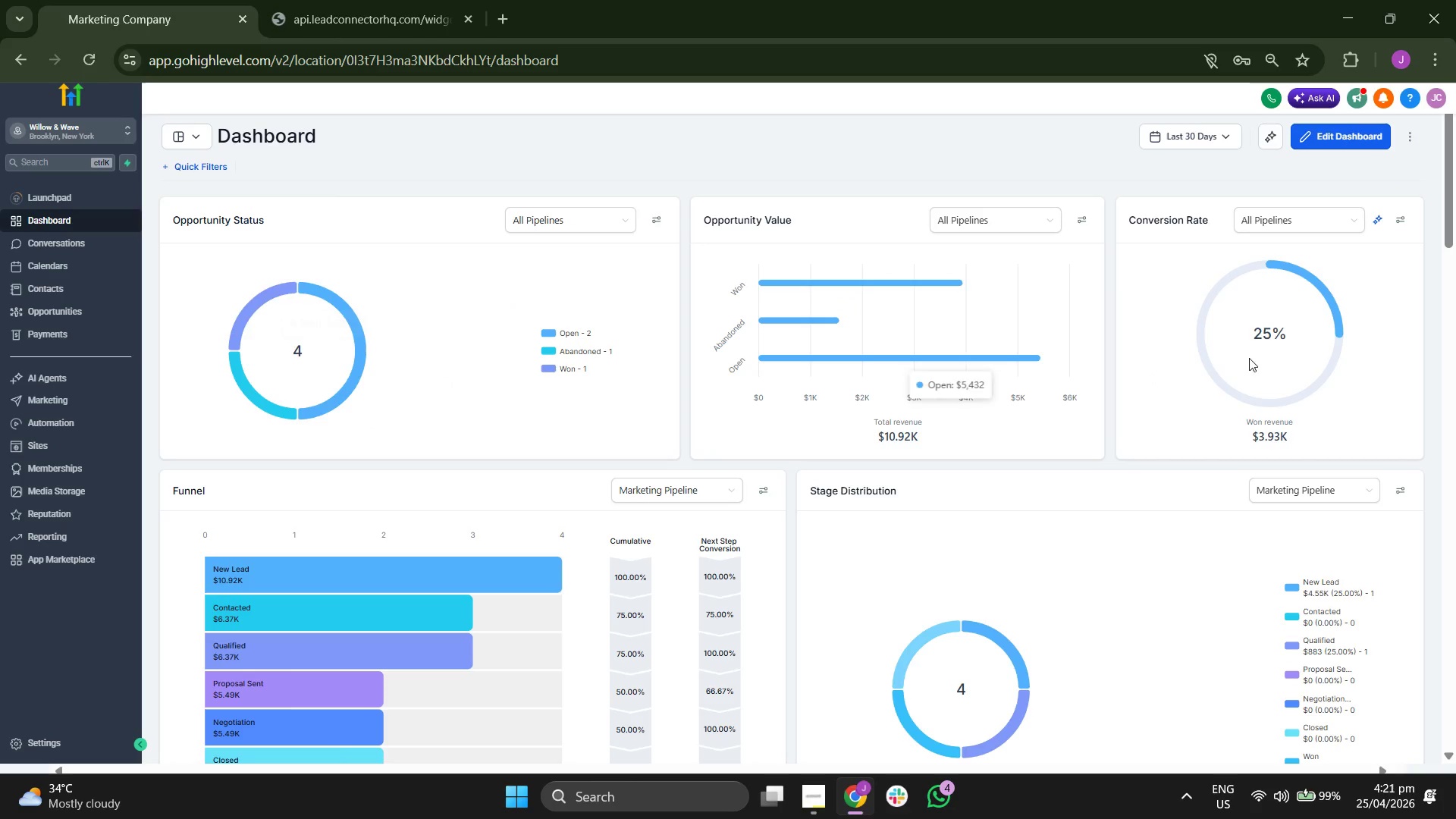 
scroll: coordinate [980, 372], scroll_direction: down, amount: 2.0
 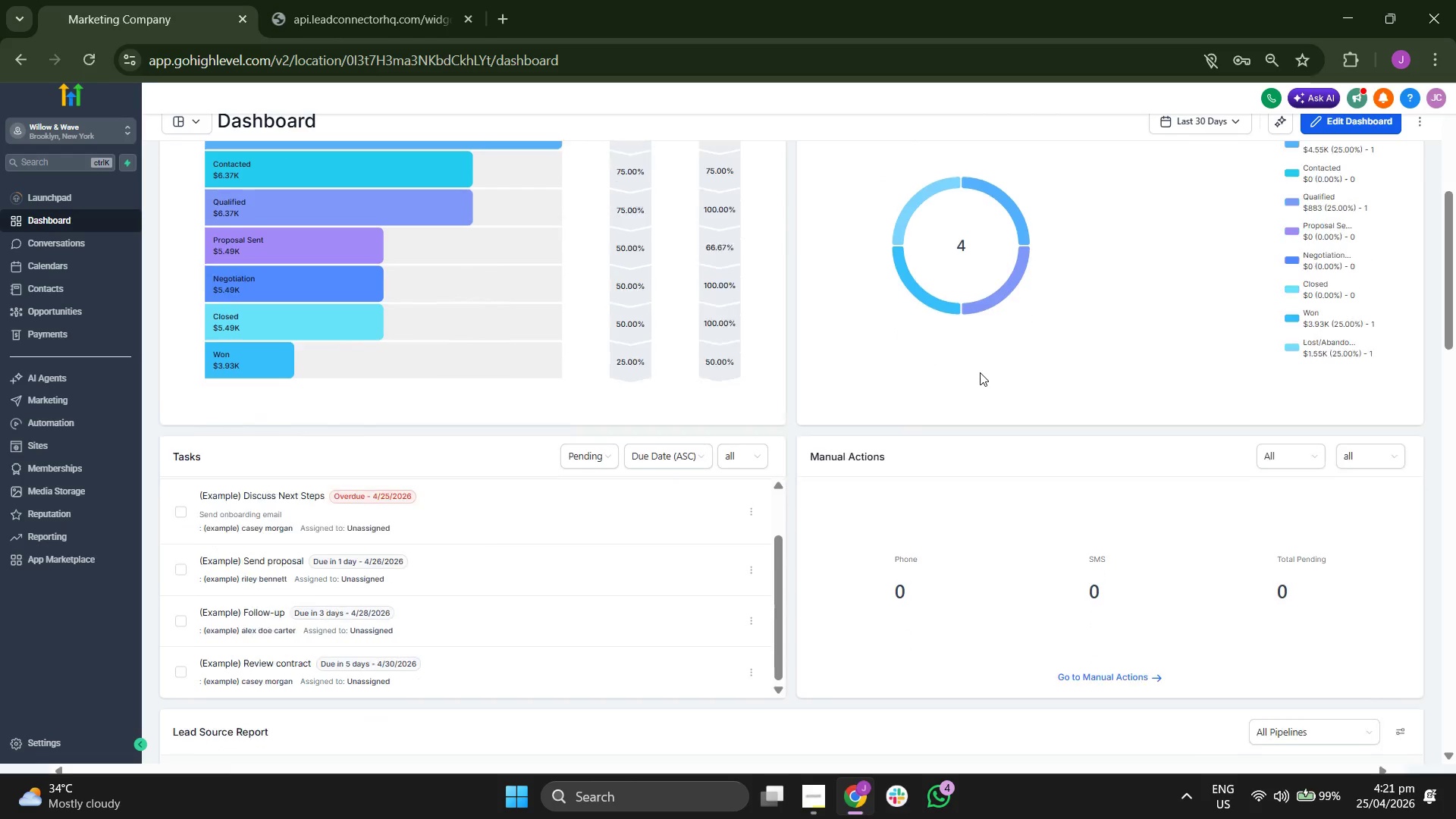 
scroll: coordinate [488, 353], scroll_direction: up, amount: 7.0
 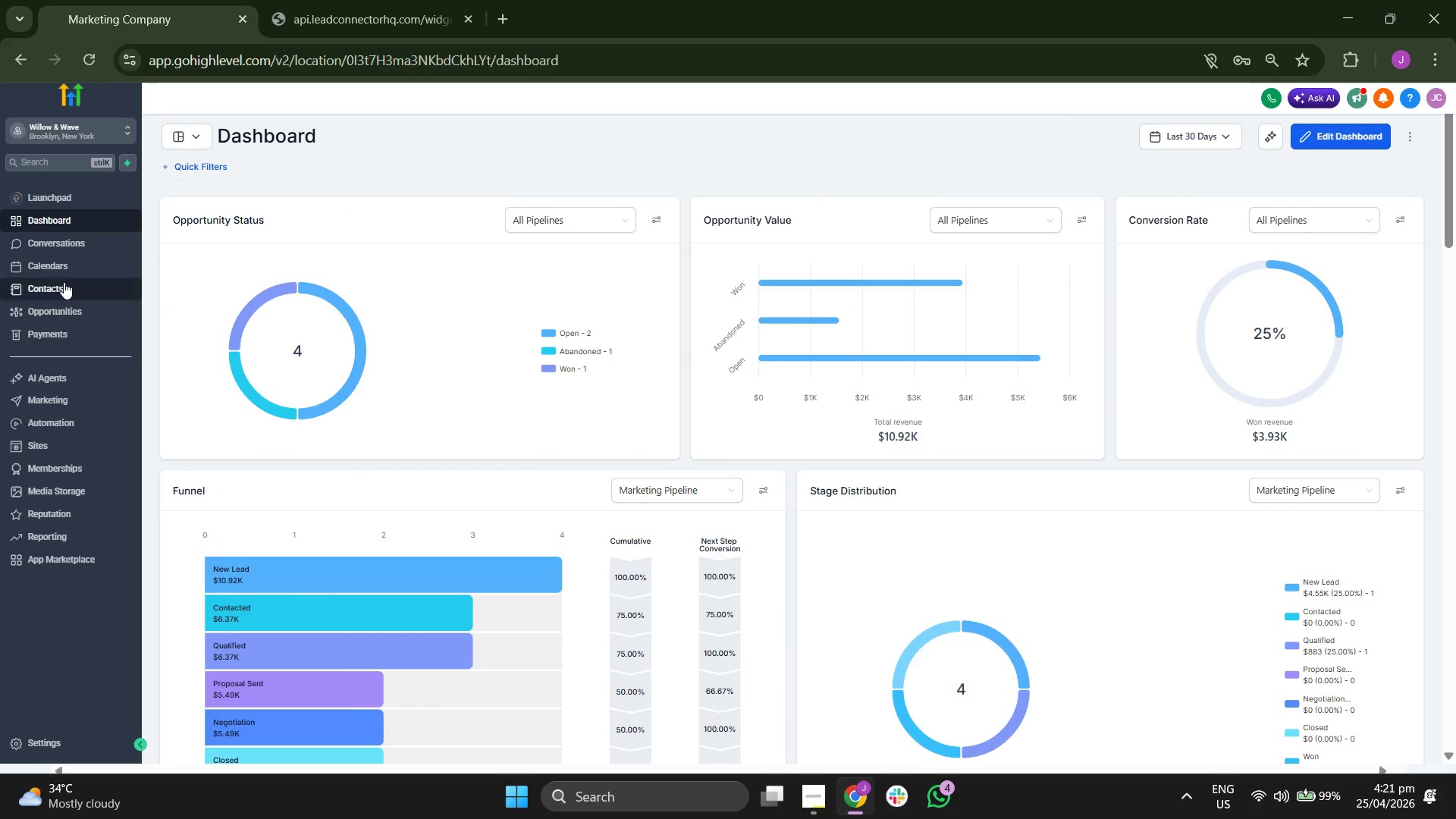 
left_click([64, 281])
 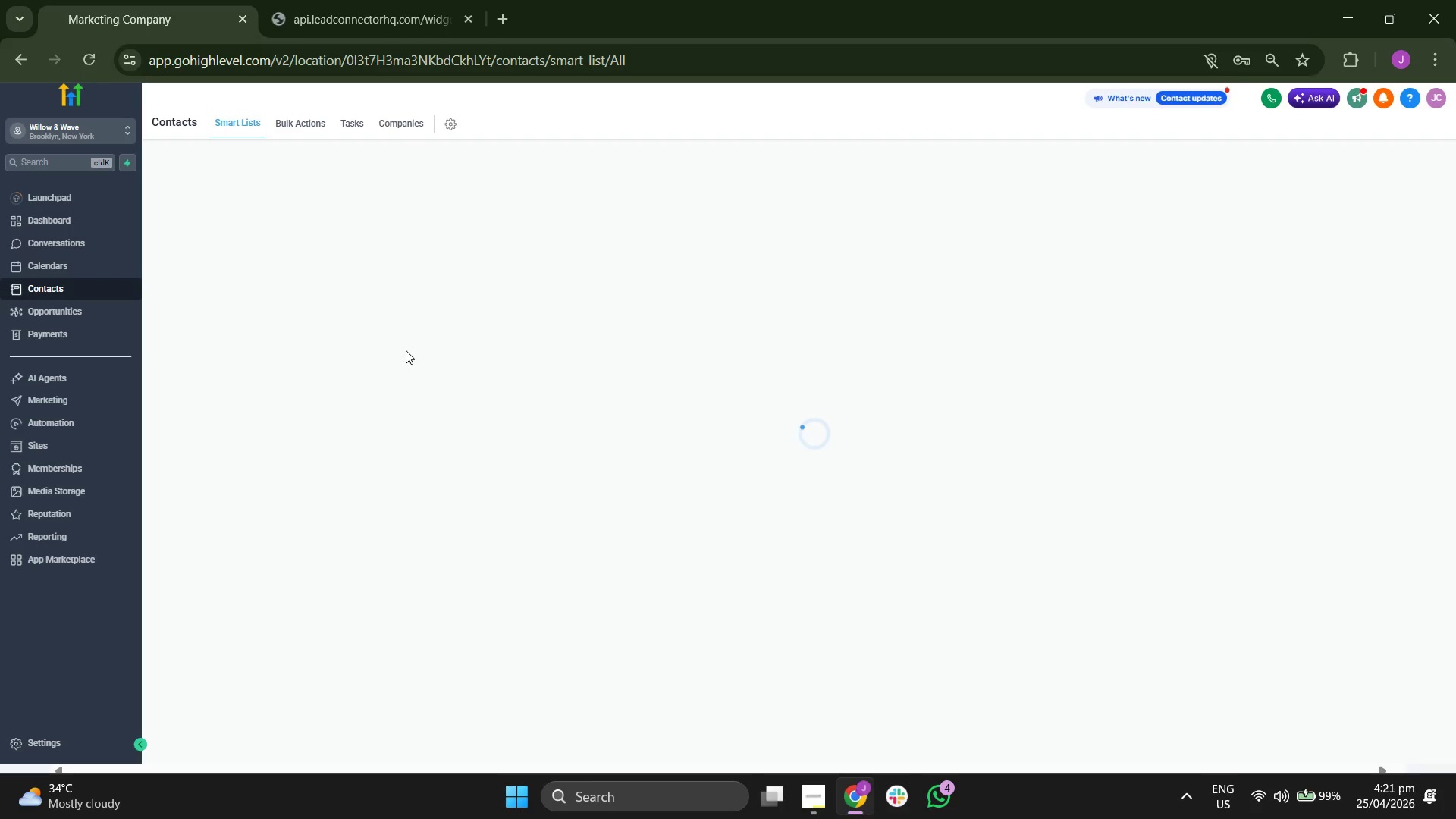 
wait(9.12)
 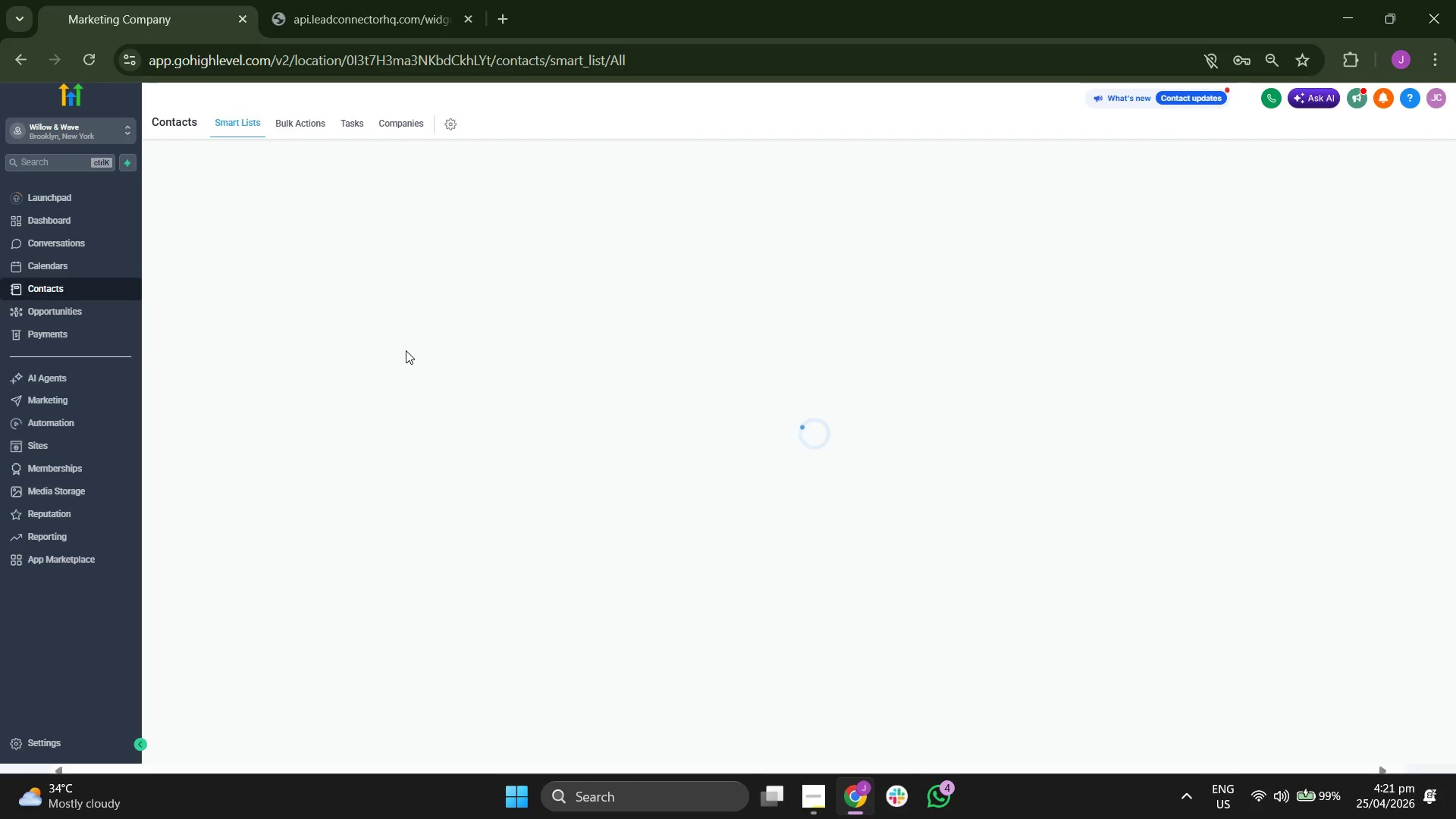 
left_click([162, 268])
 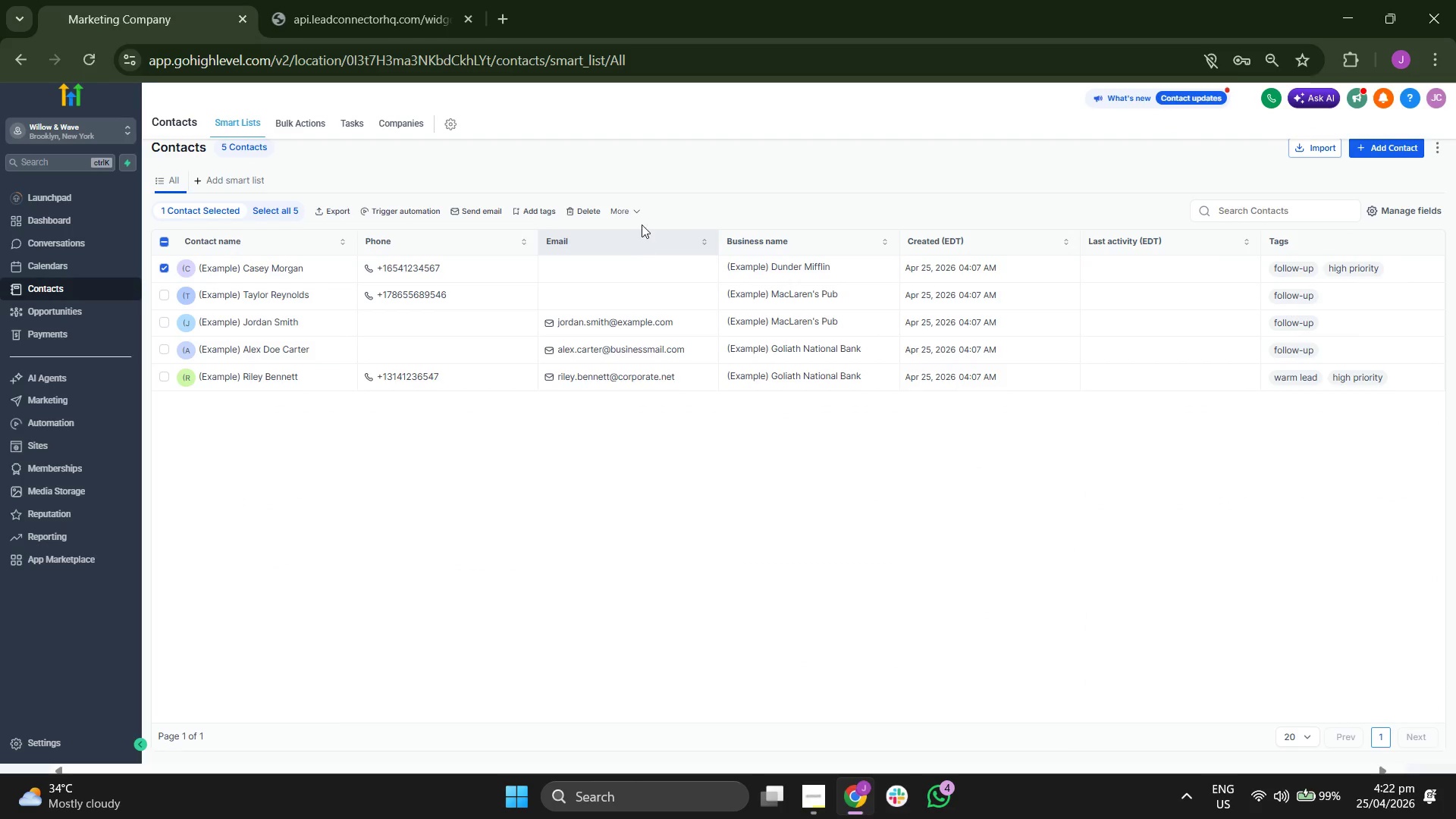 
left_click([639, 215])
 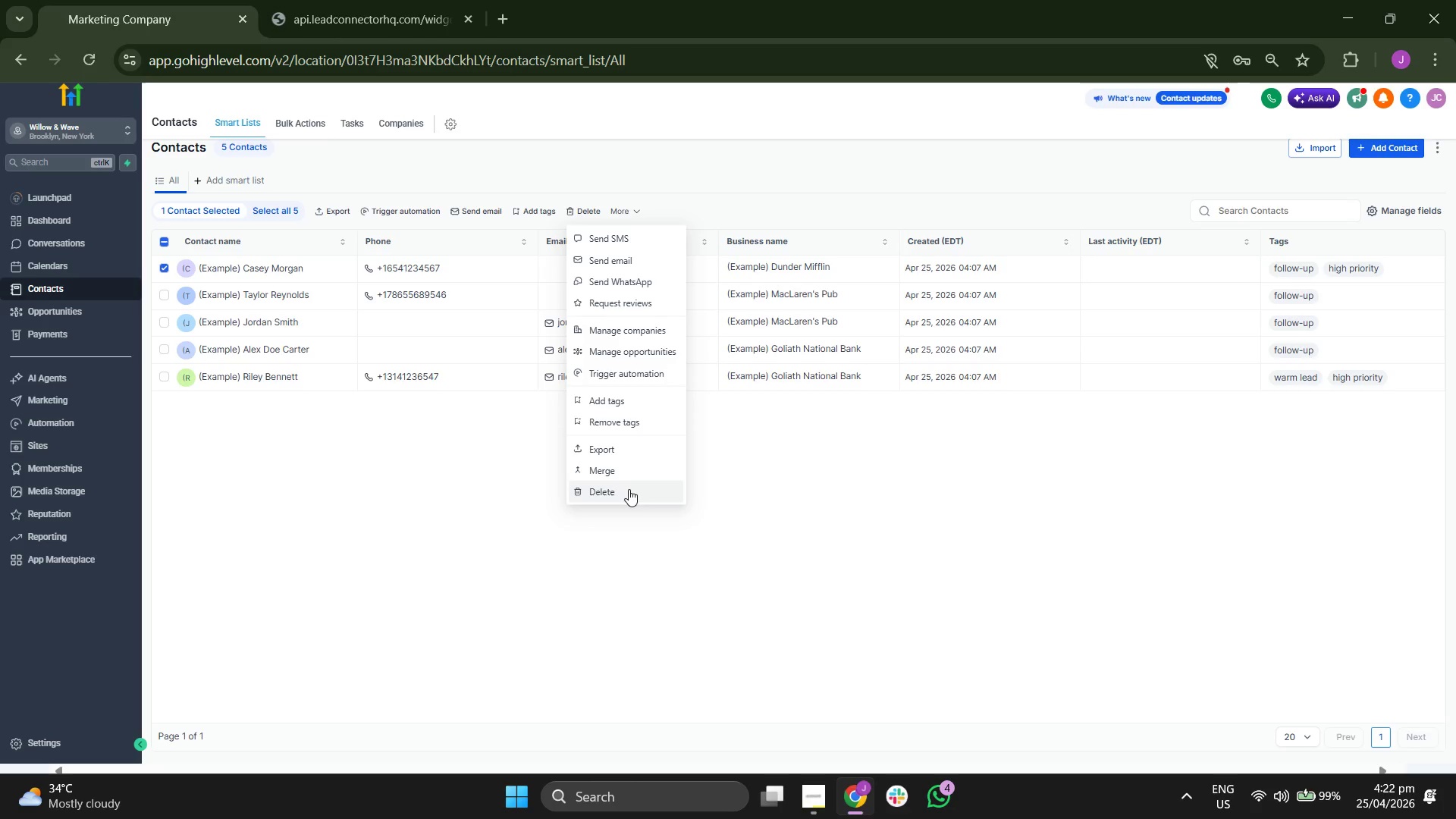 
left_click([629, 494])
 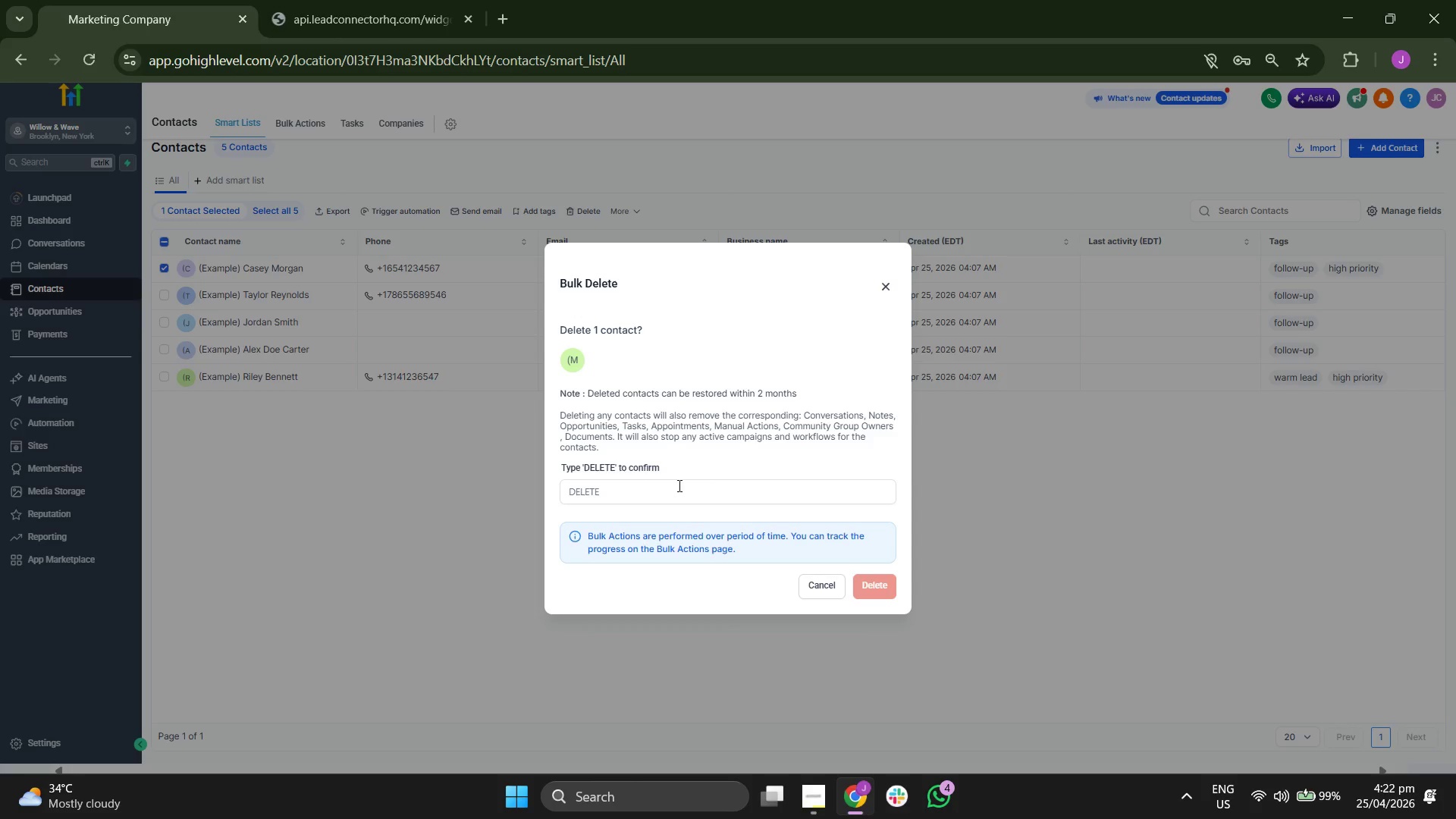 
left_click([664, 500])
 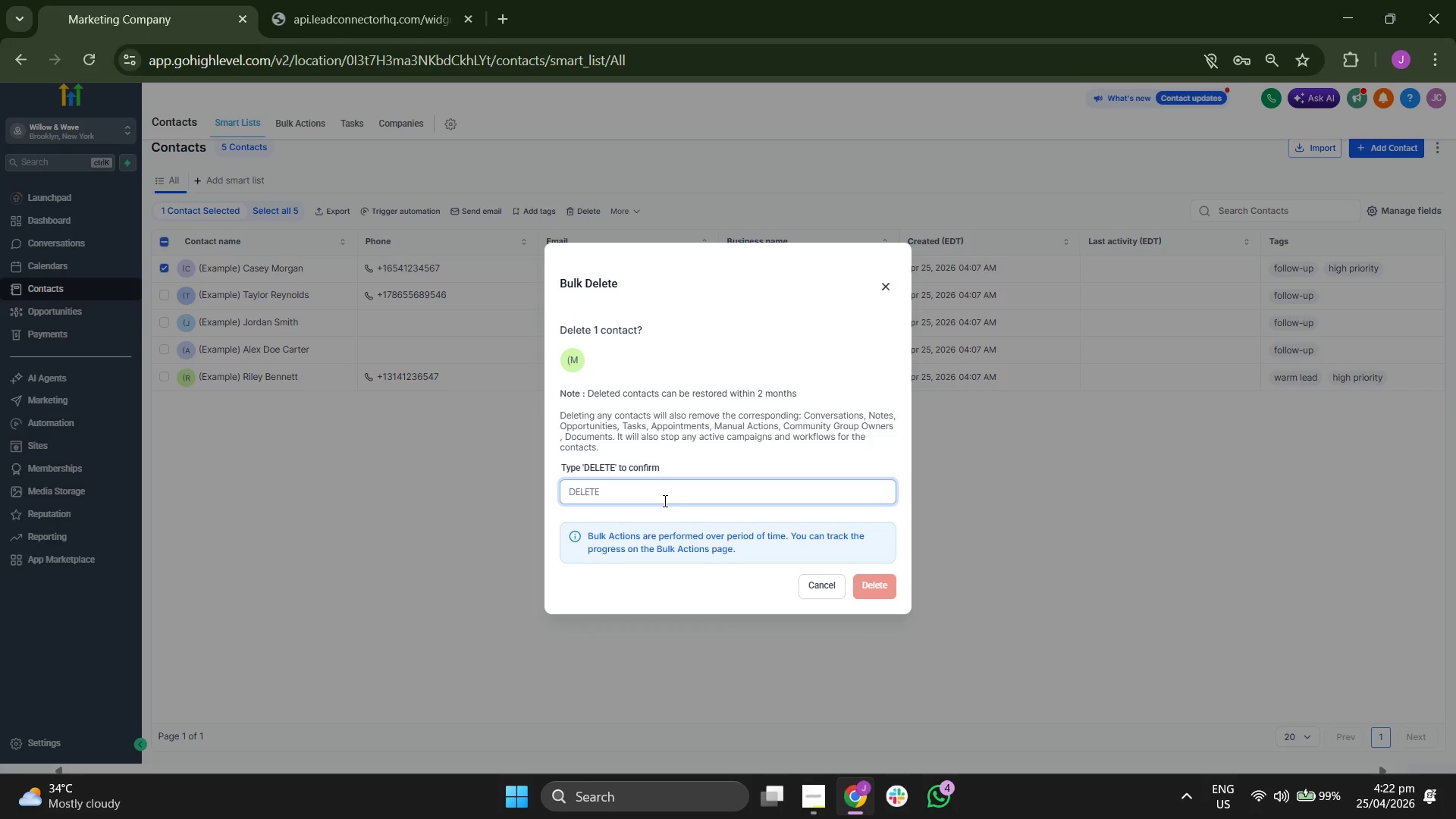 
type(DELETE)
 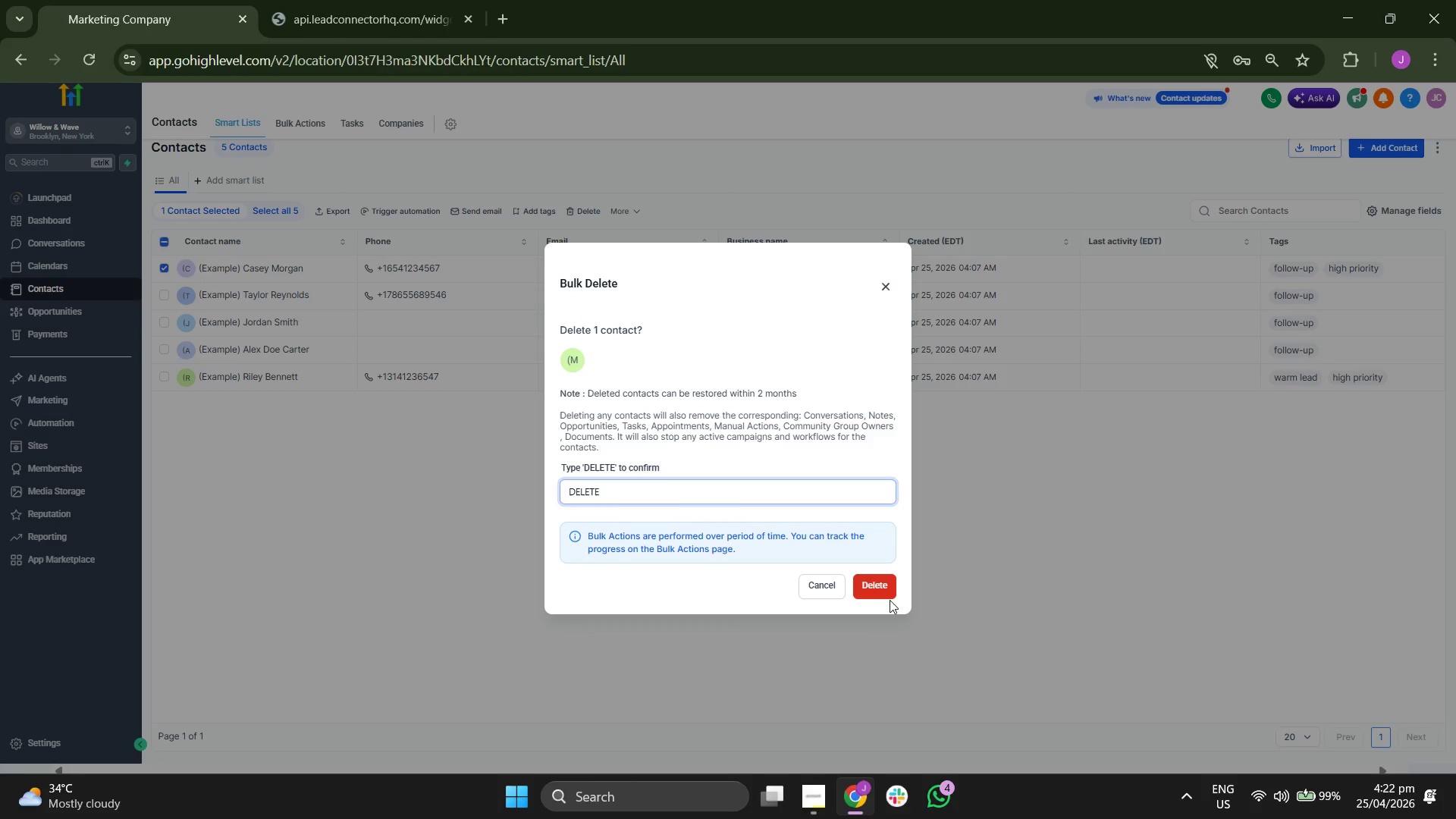 
double_click([890, 598])
 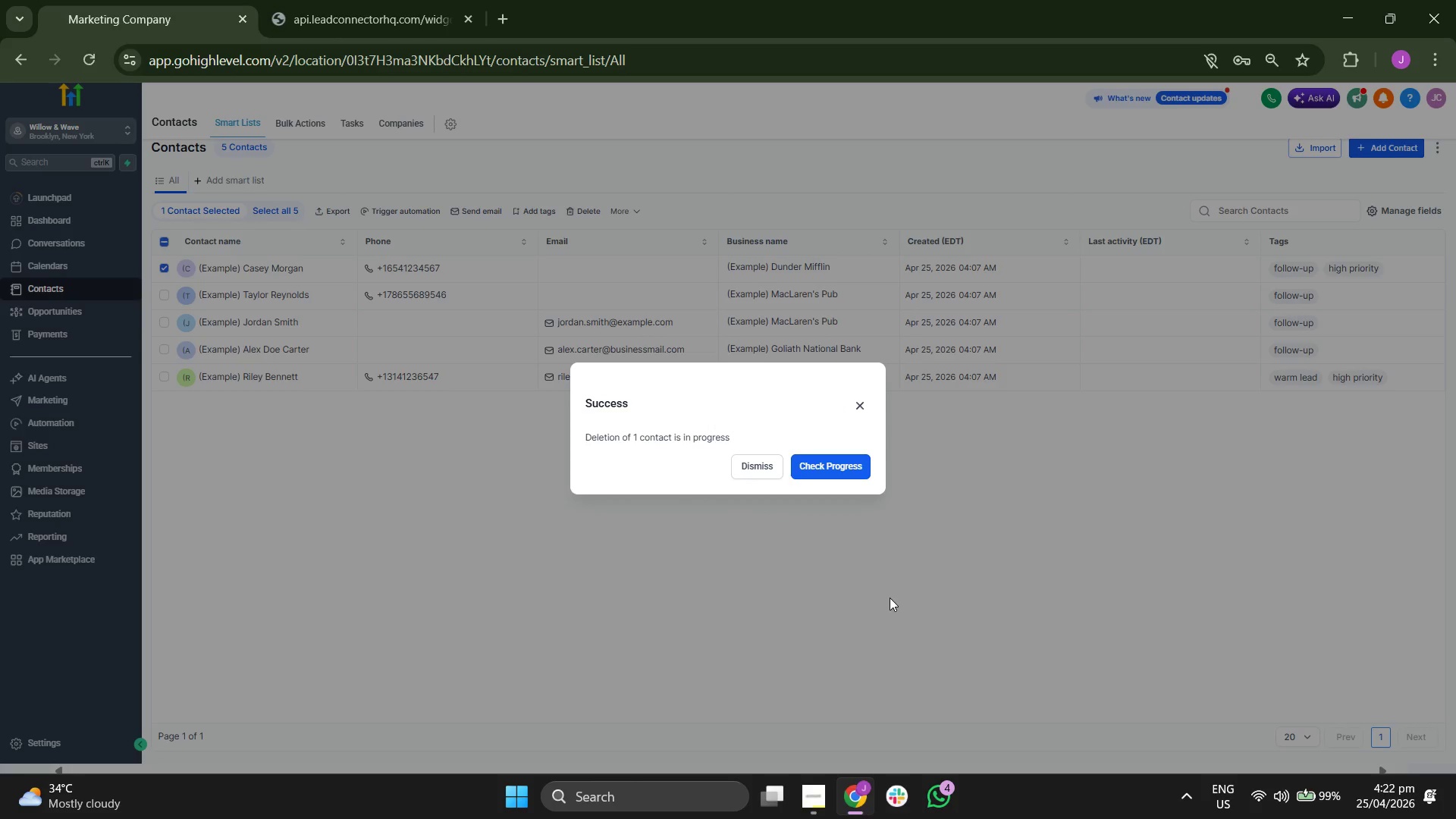 
left_click([772, 476])
 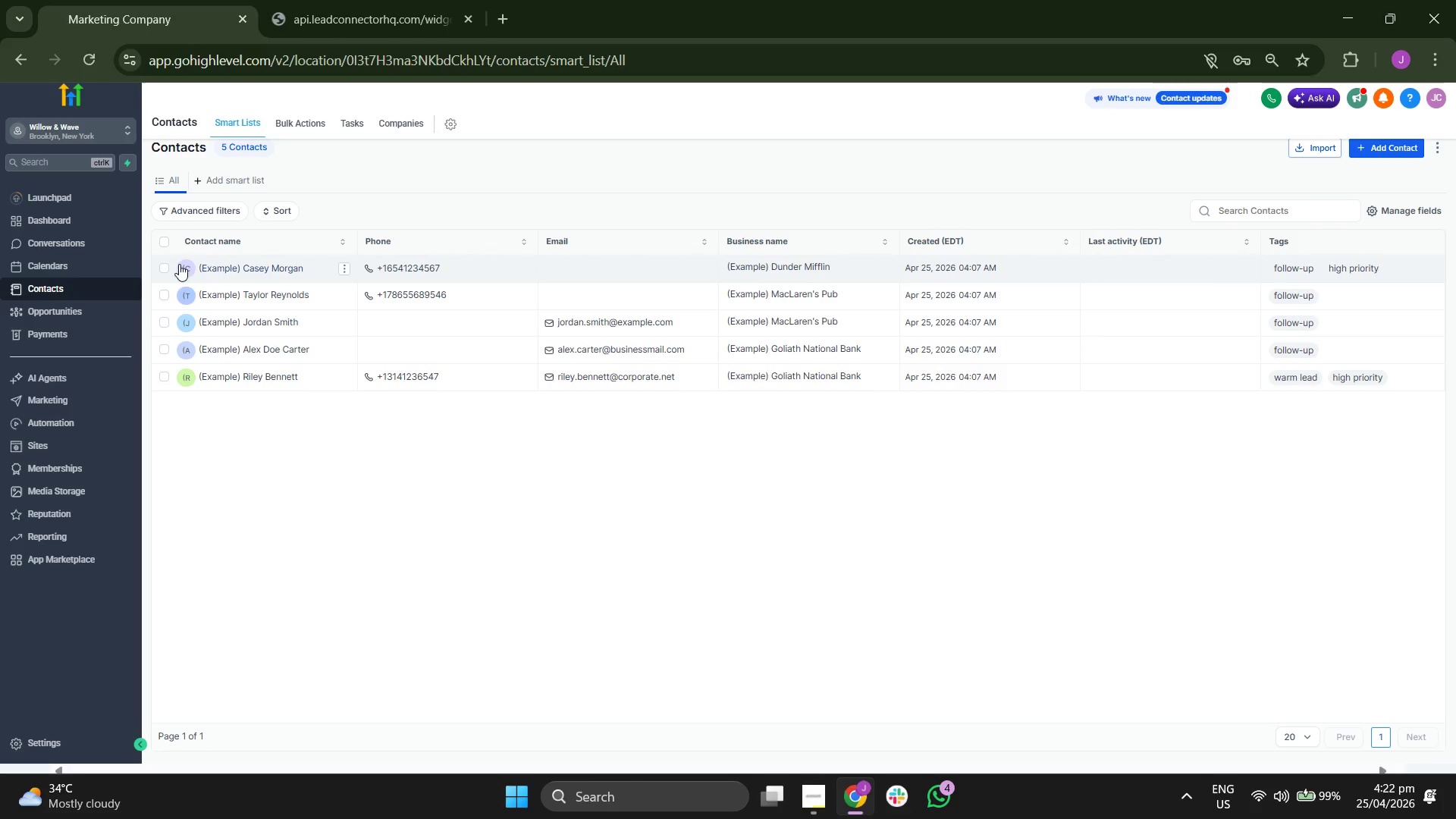 
left_click([162, 299])
 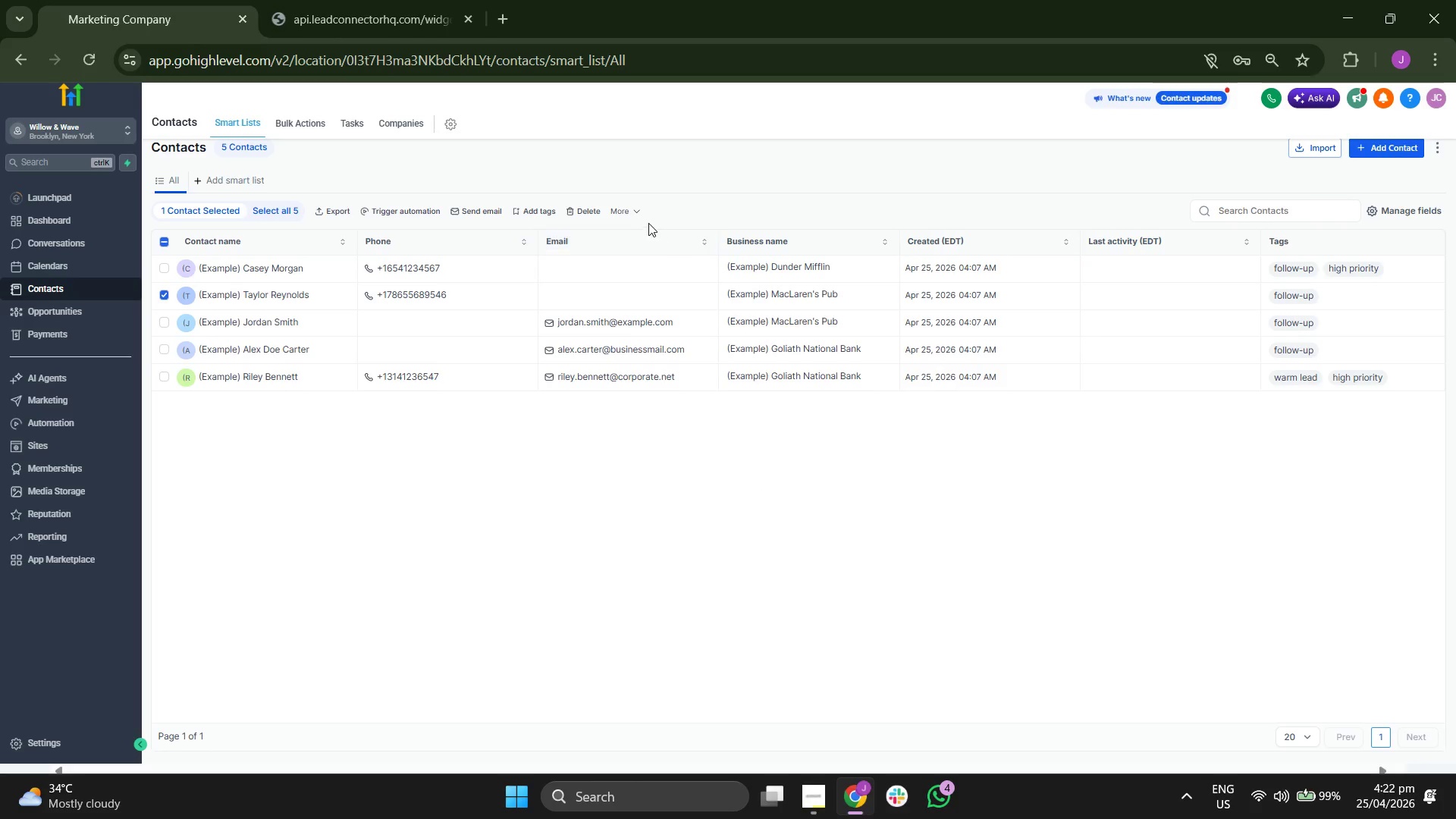 
left_click([627, 214])
 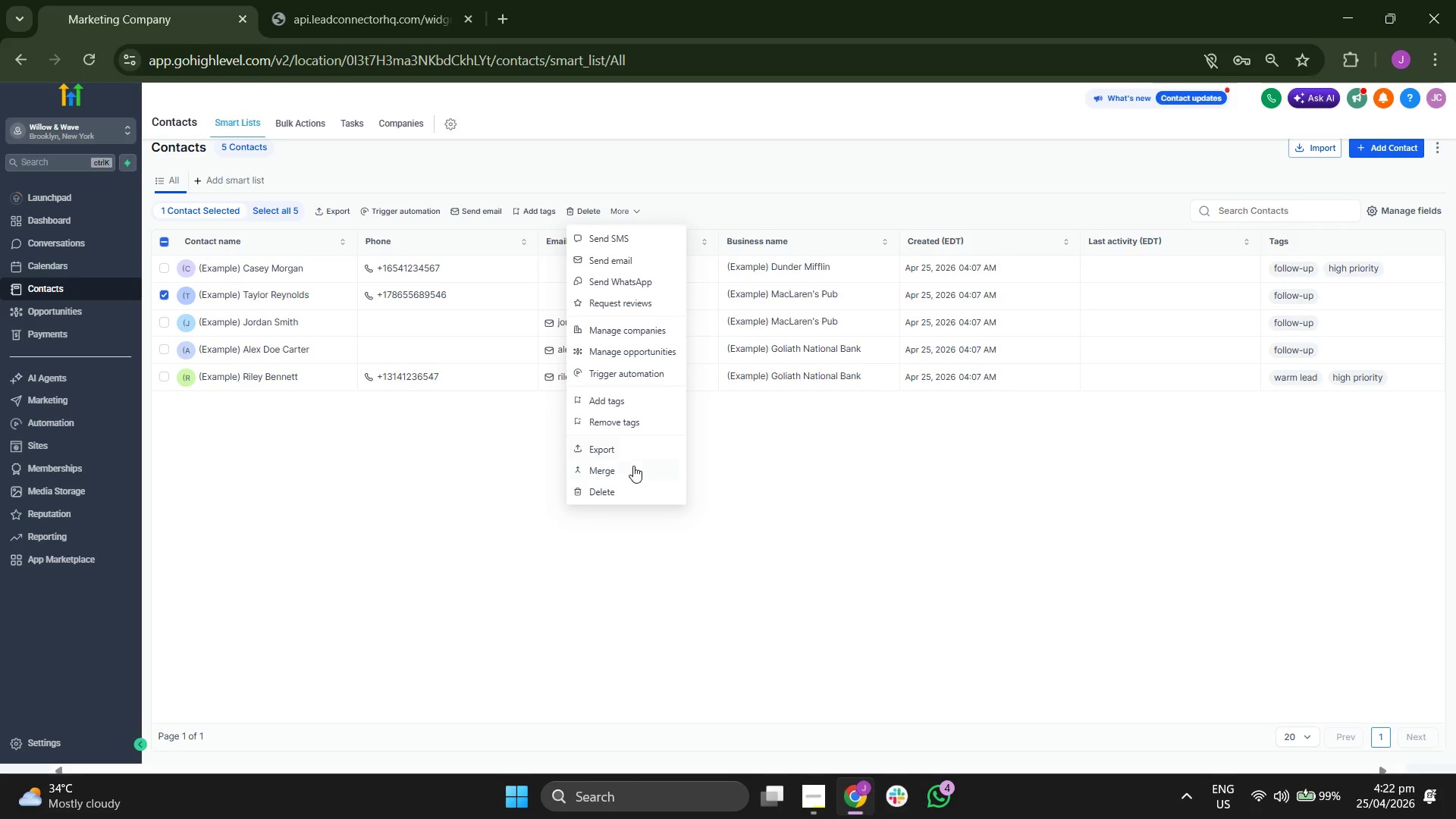 
left_click([635, 491])
 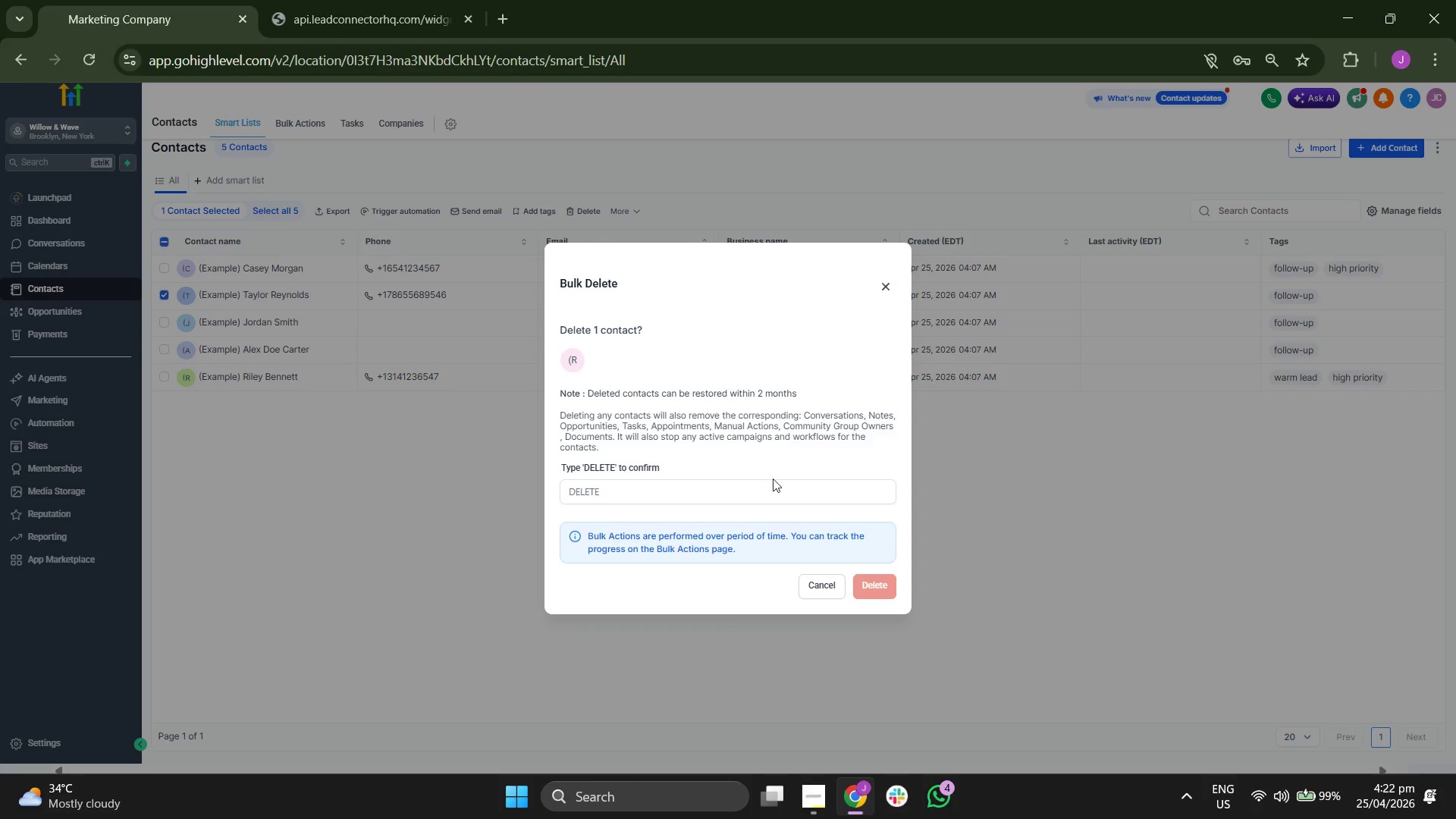 
left_click([758, 488])
 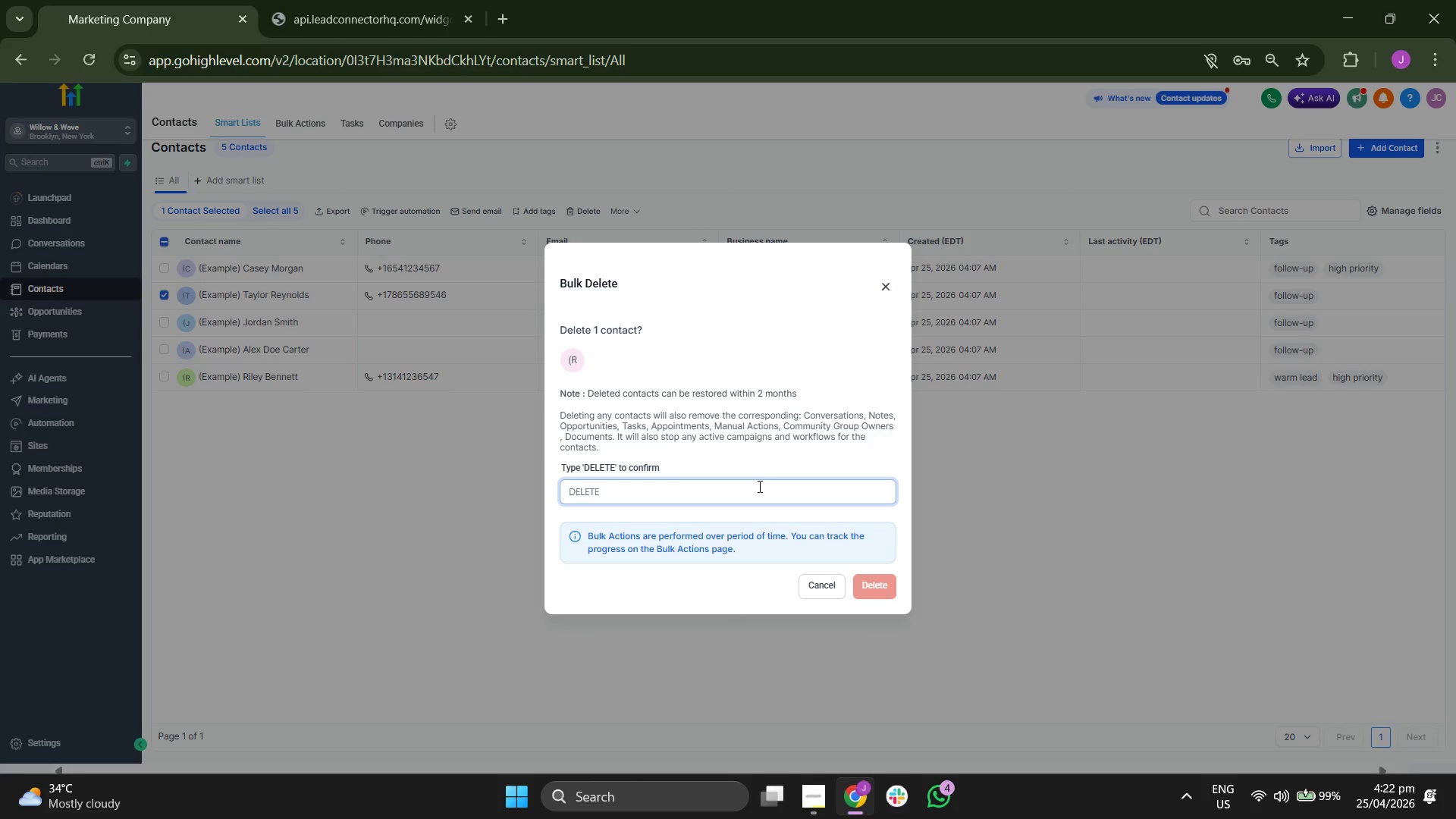 
type(DELETE)
 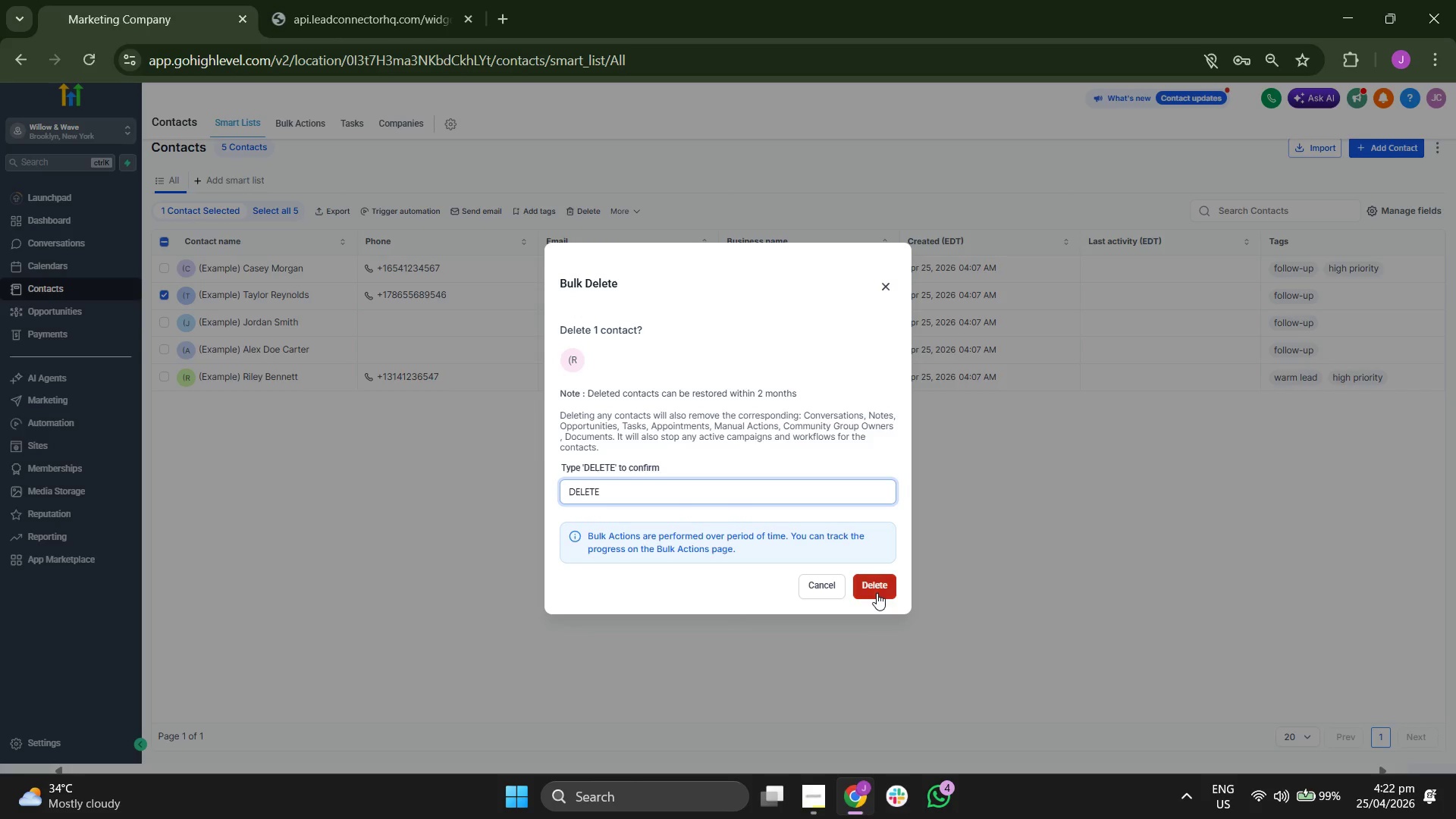 
left_click([877, 593])
 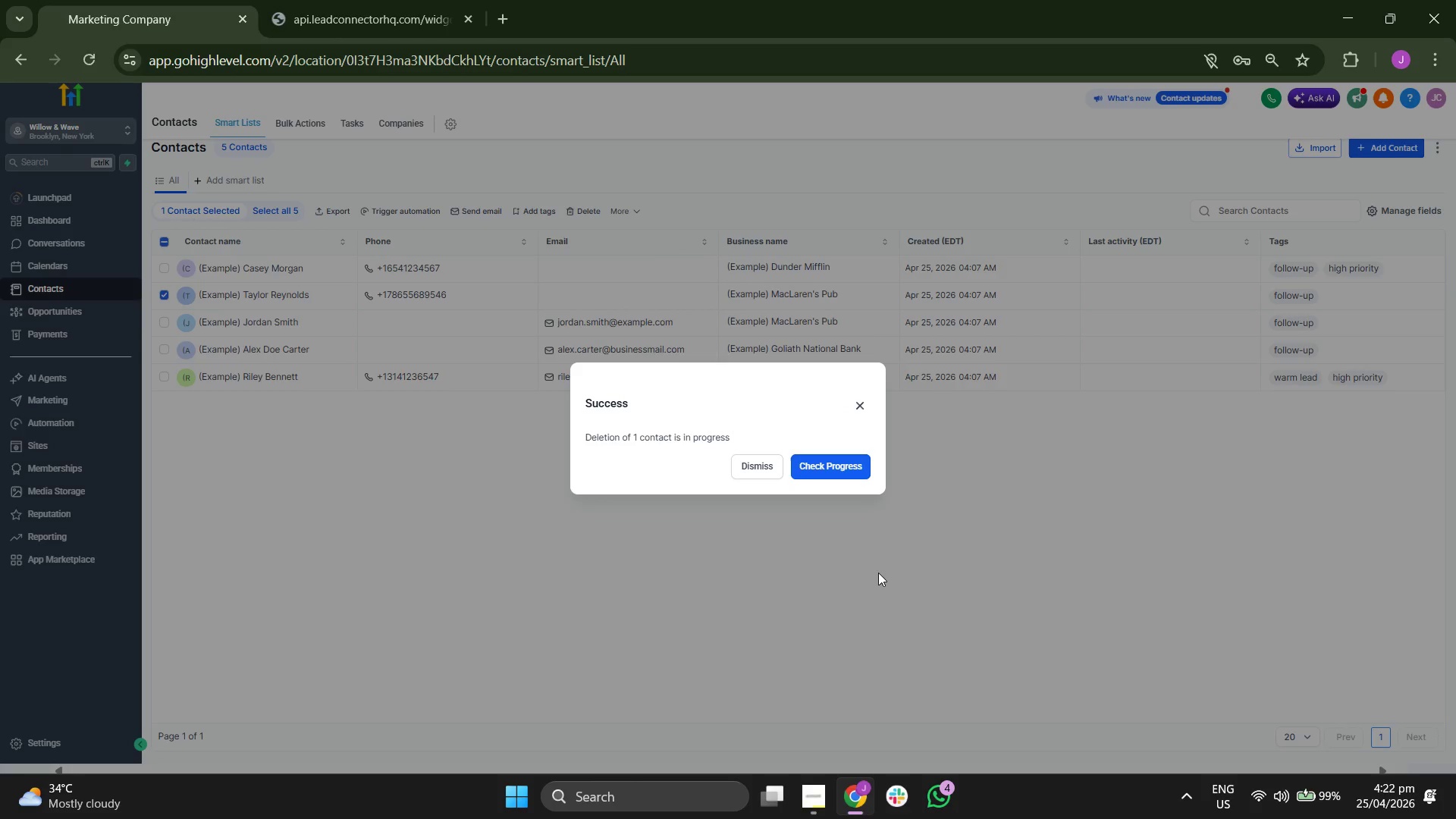 
left_click([769, 475])
 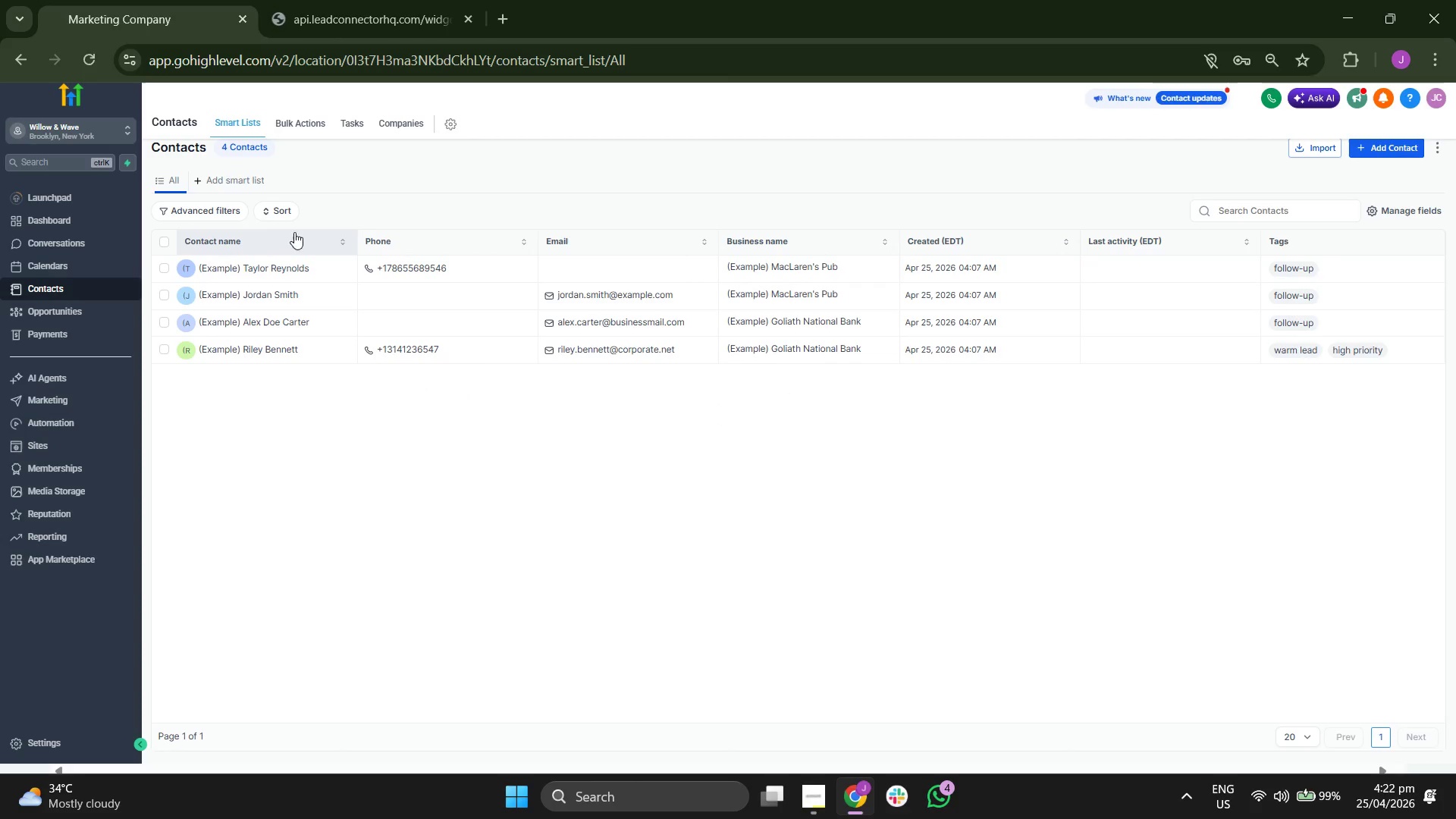 
left_click([307, 127])
 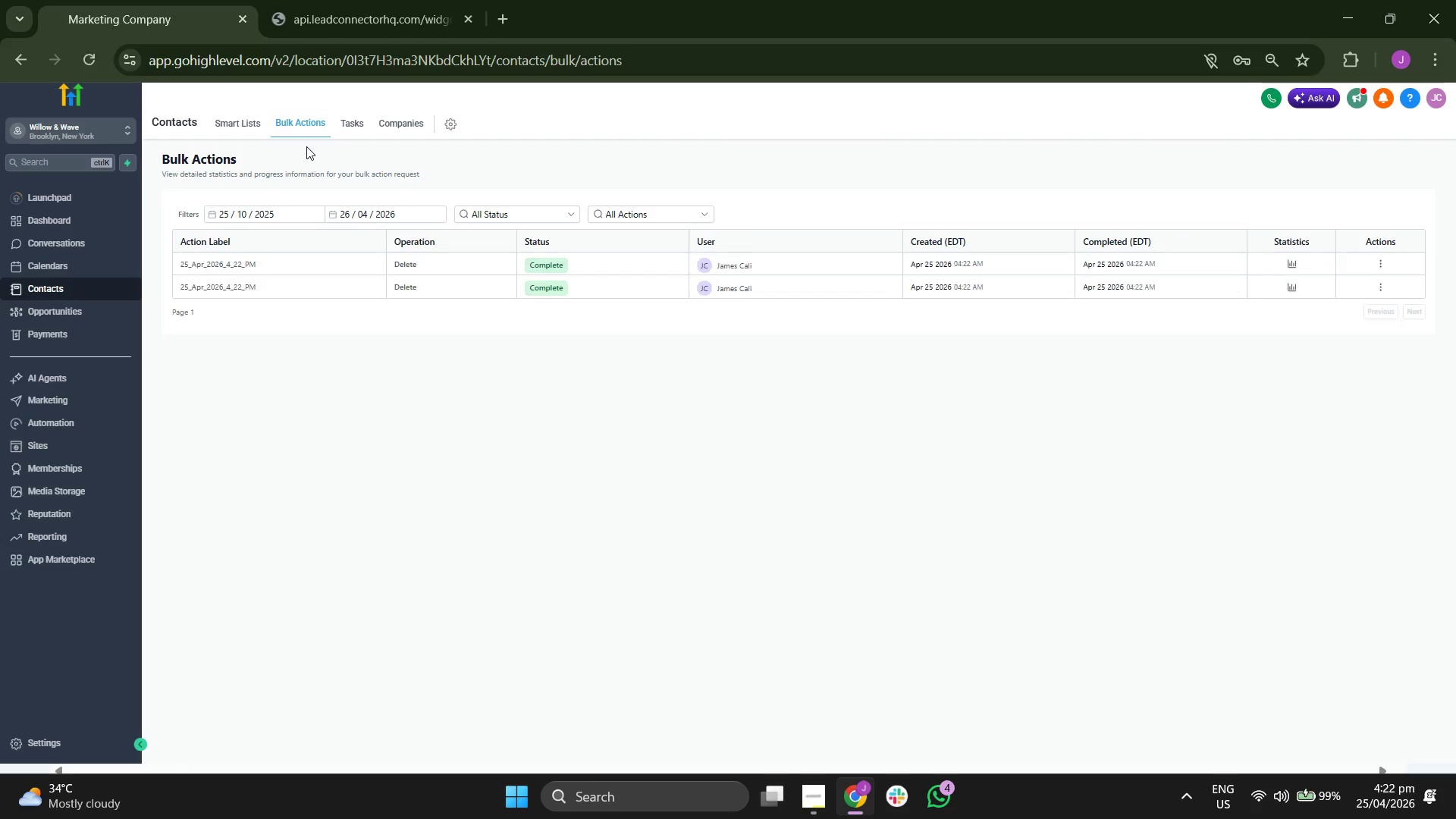 
left_click([232, 128])
 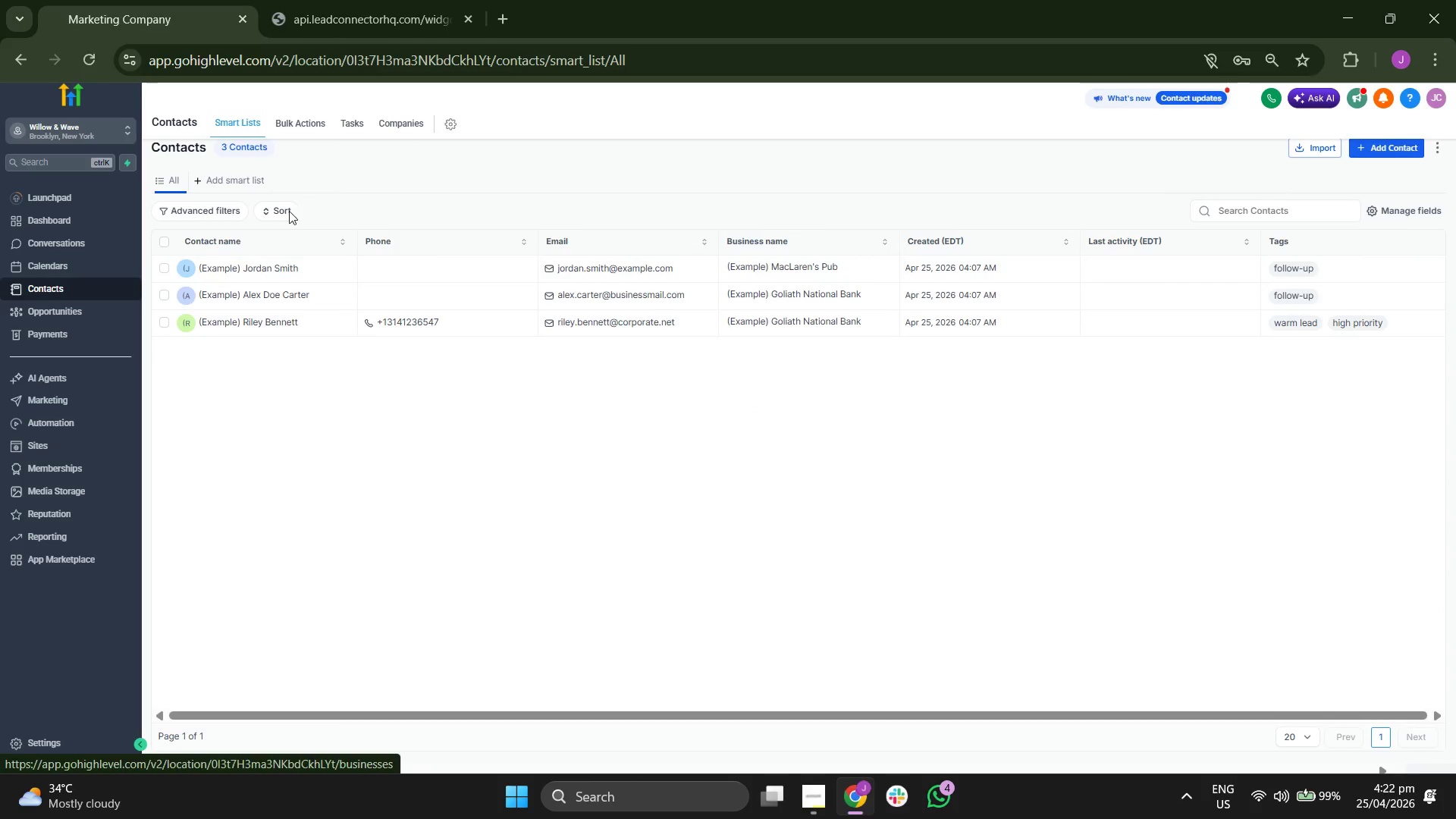 
left_click([163, 261])
 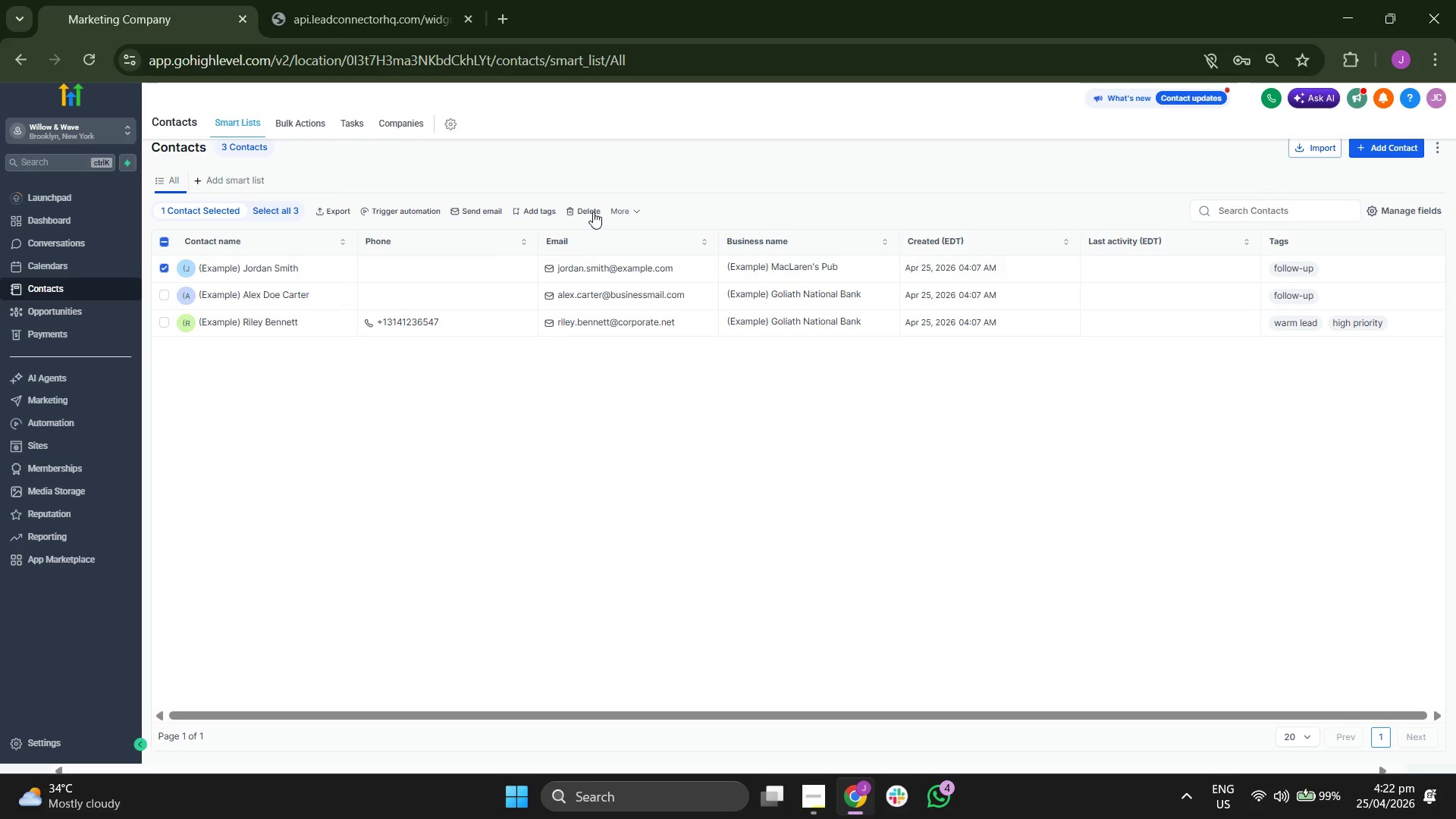 
left_click([628, 211])
 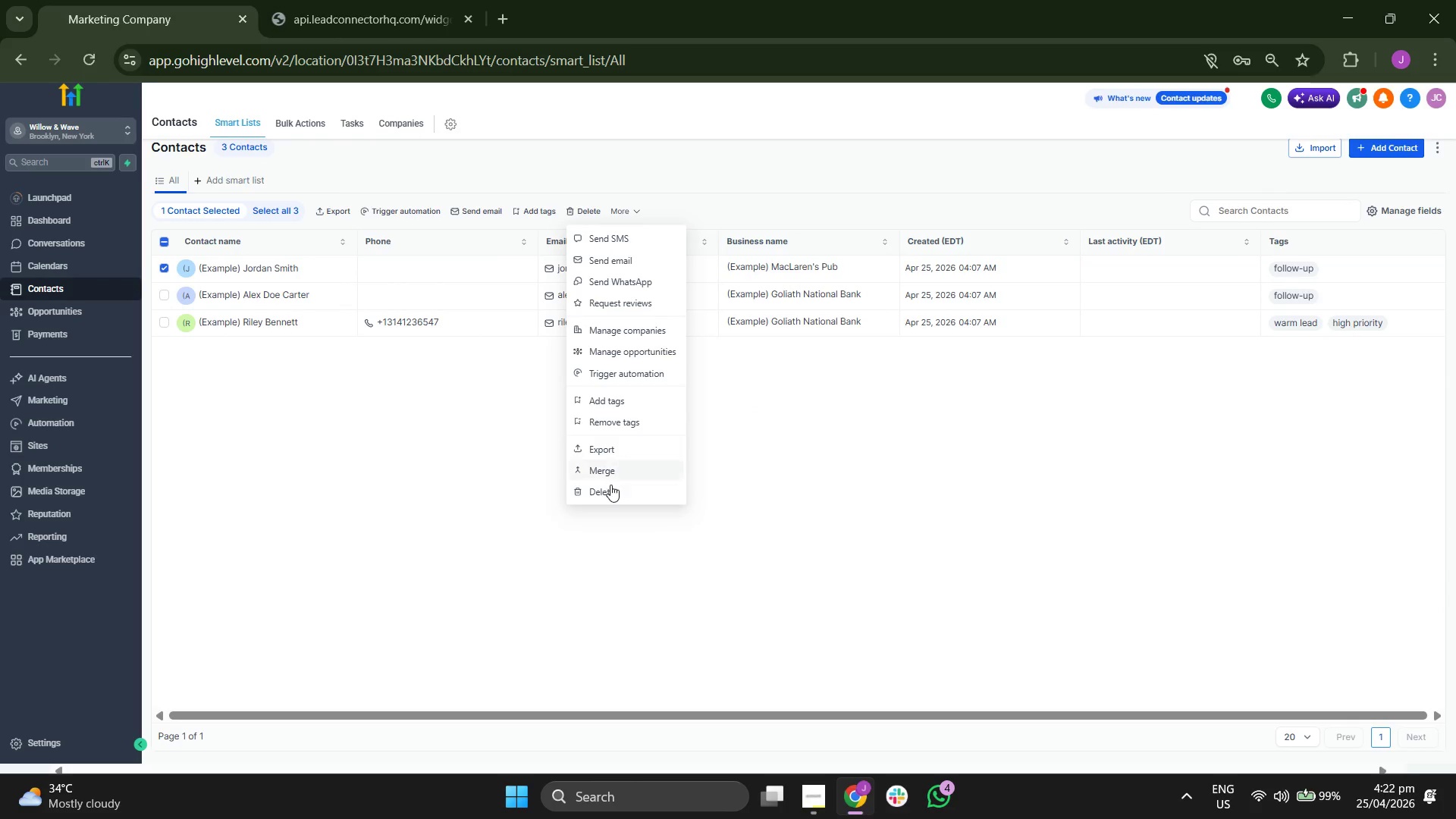 
left_click([610, 492])
 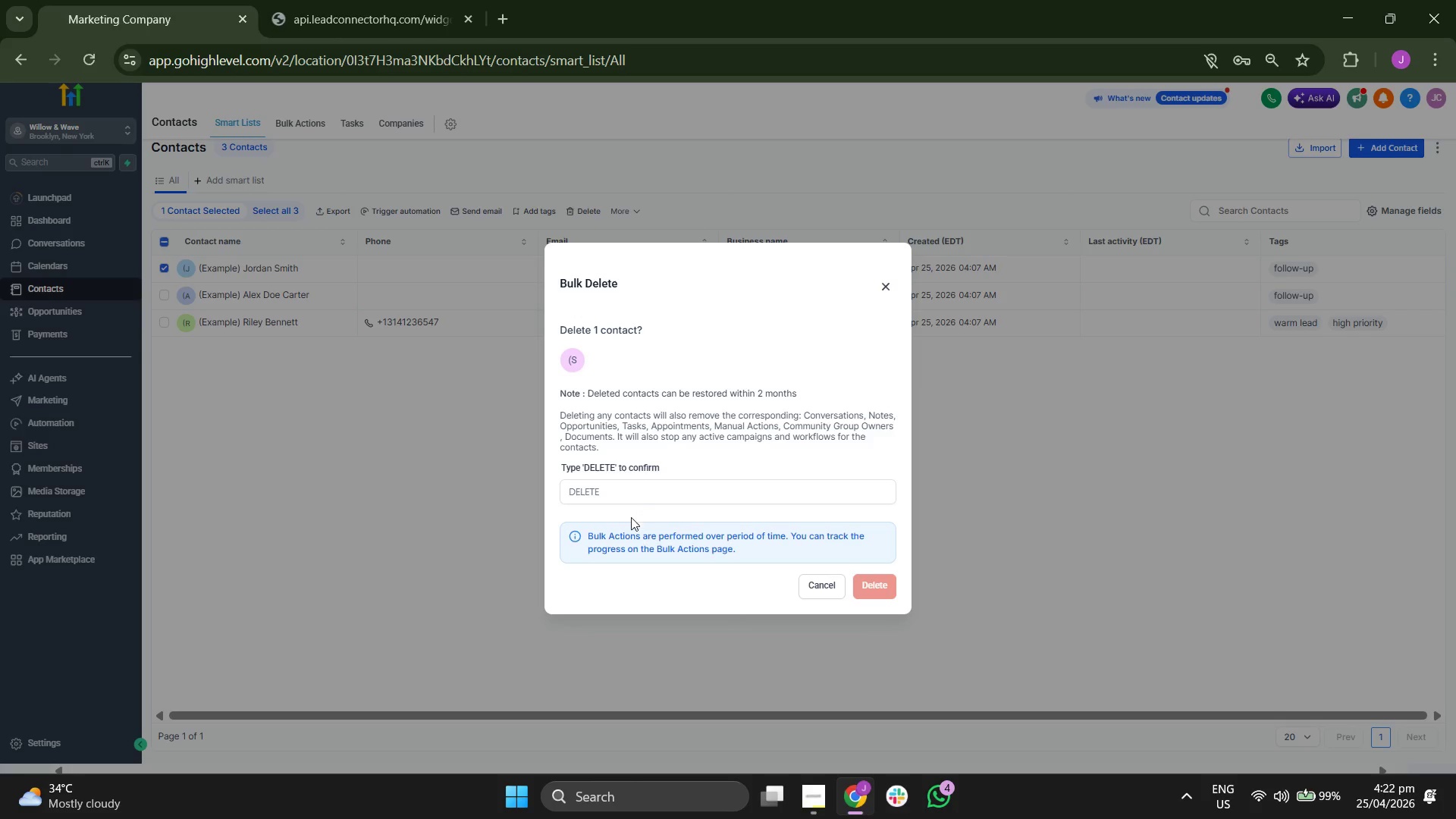 
left_click([642, 500])
 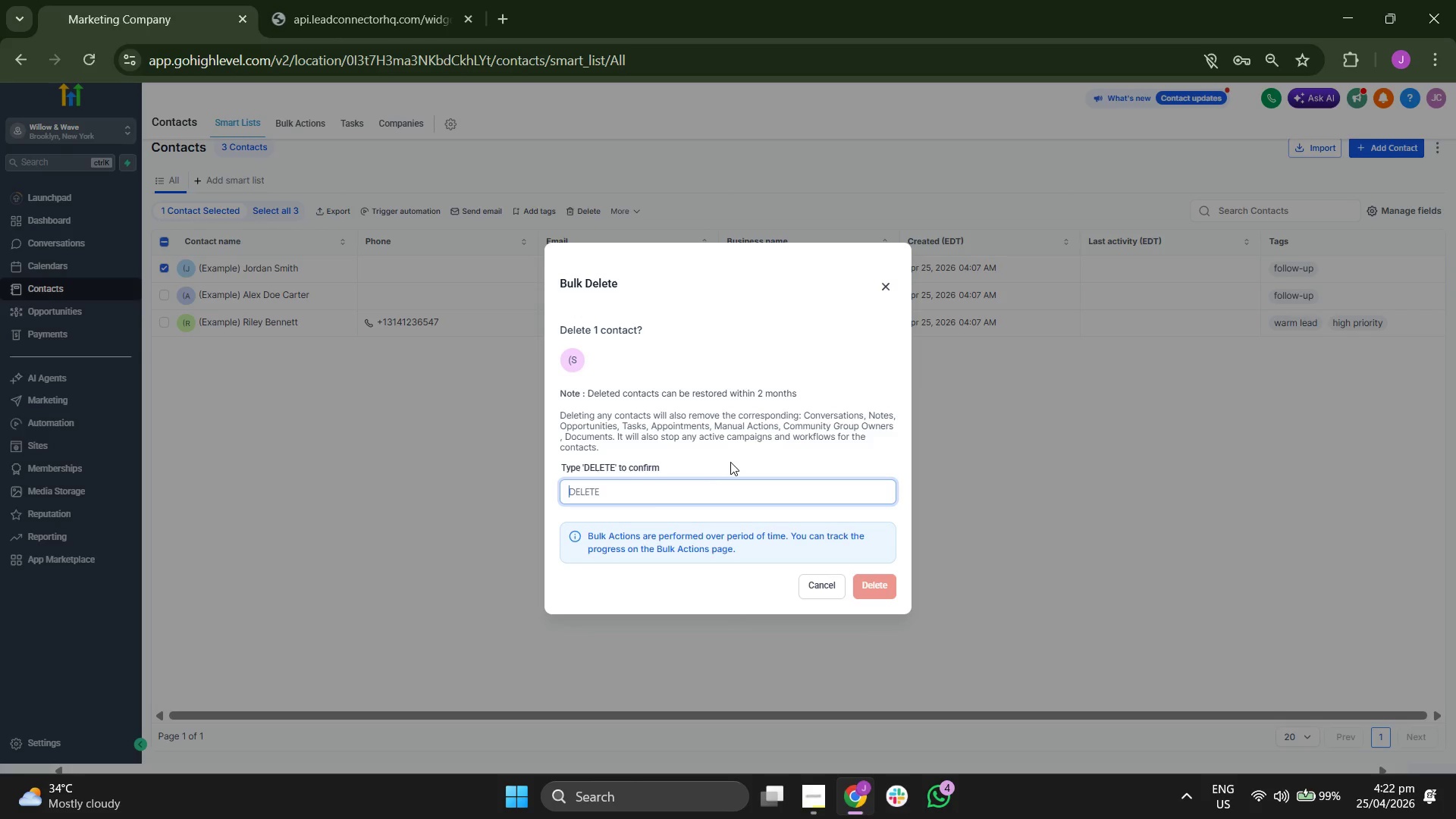 
type(DELETE)
 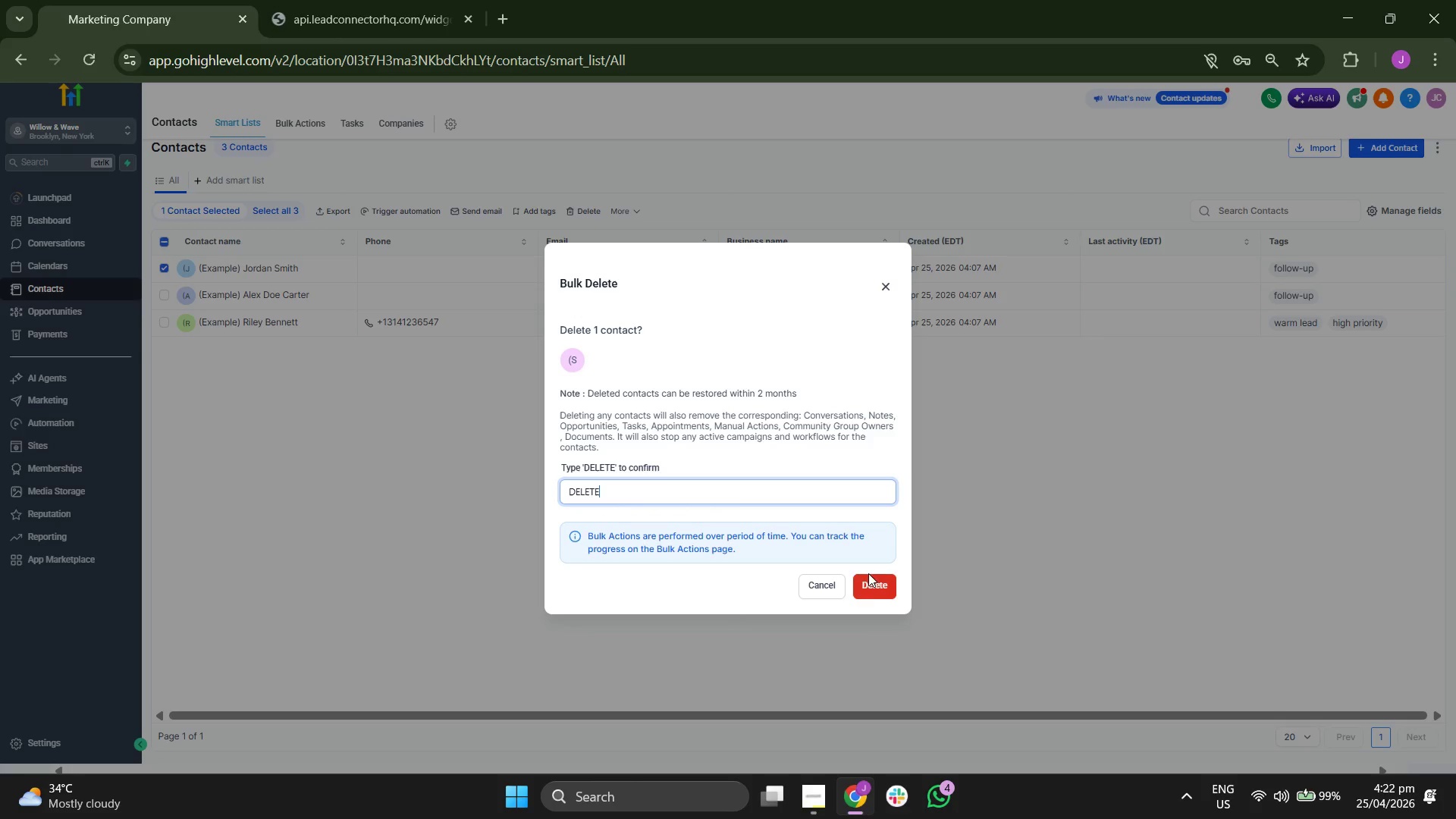 
left_click([871, 581])
 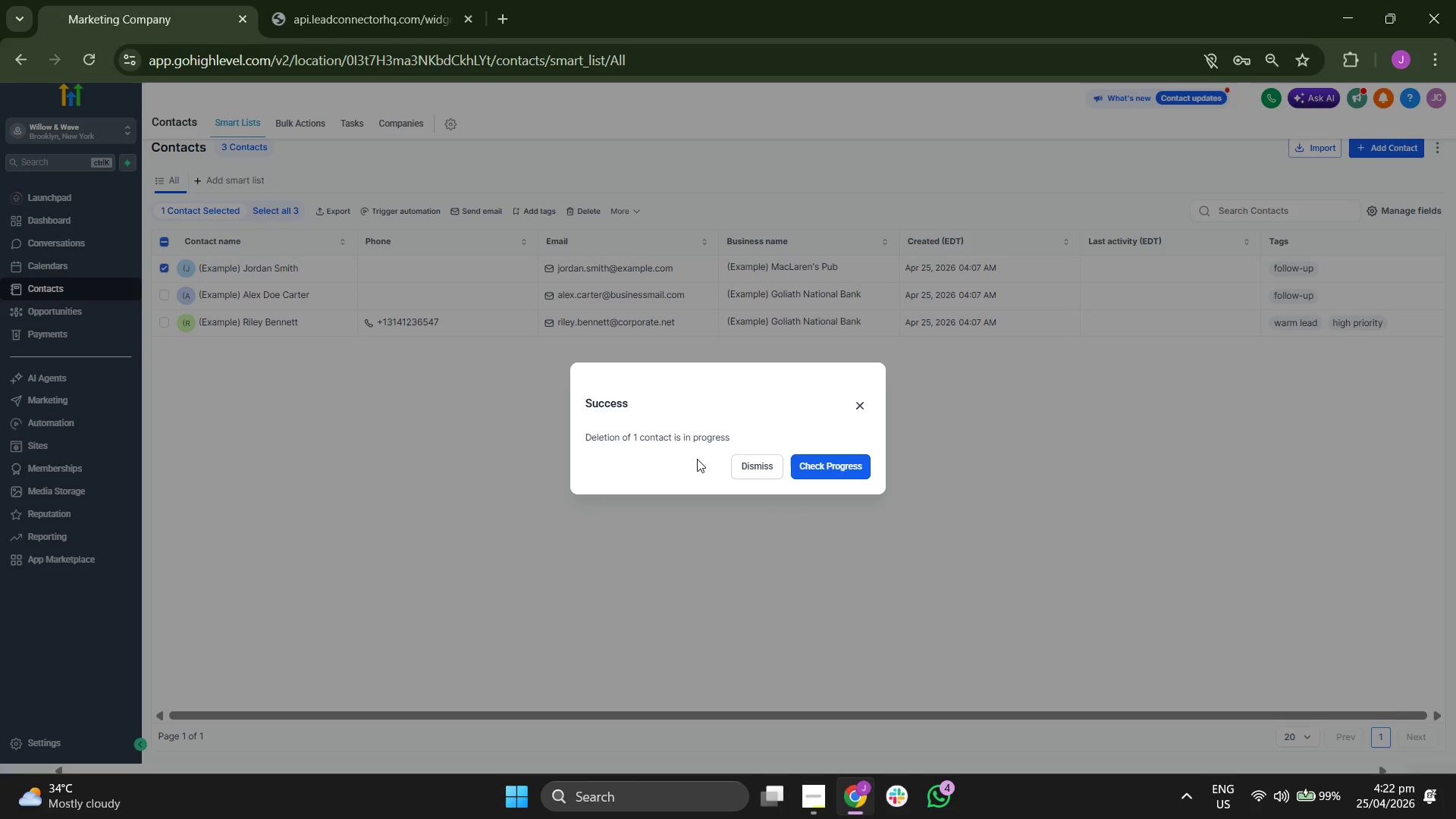 
left_click([738, 462])
 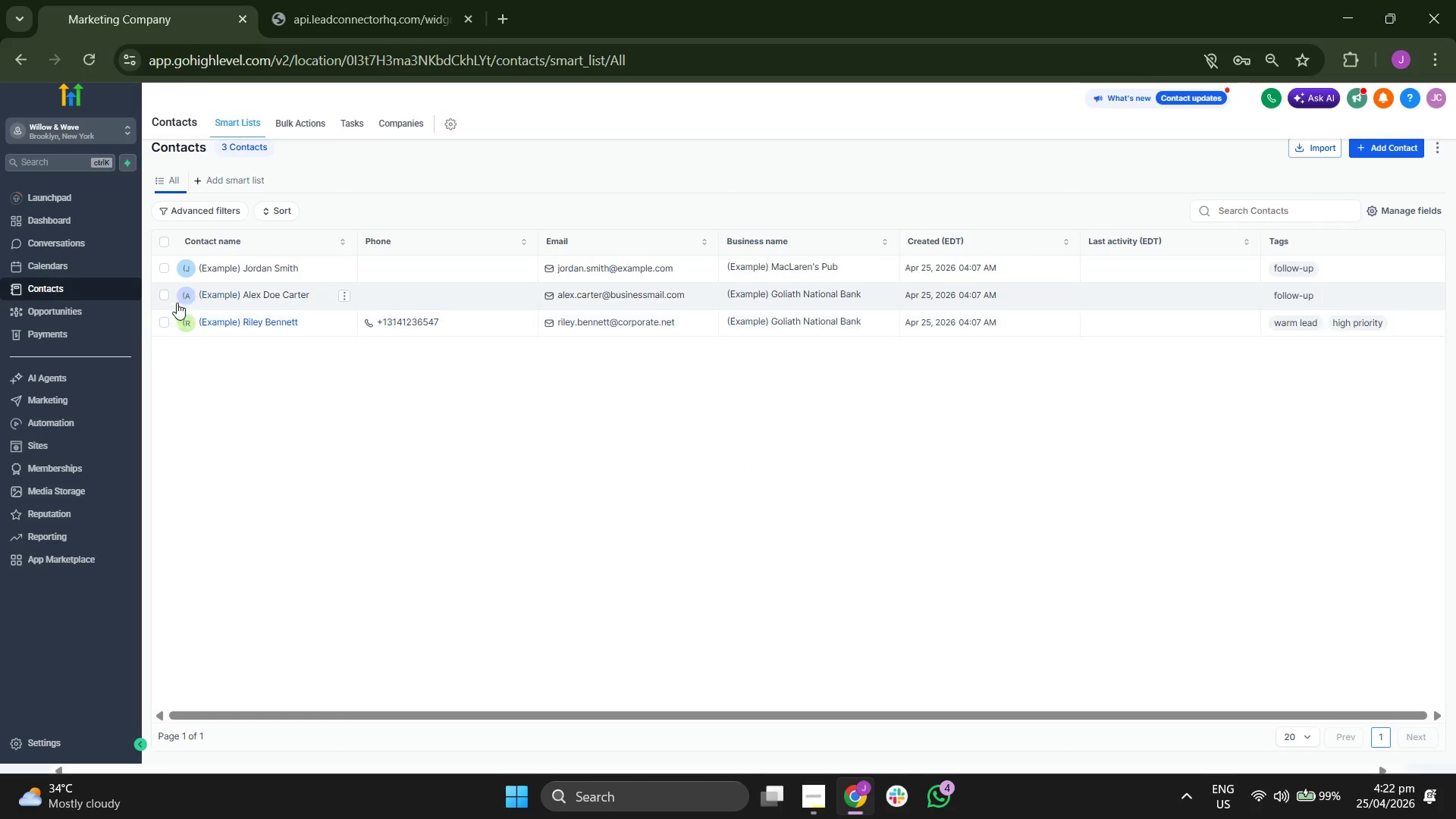 
left_click([166, 290])
 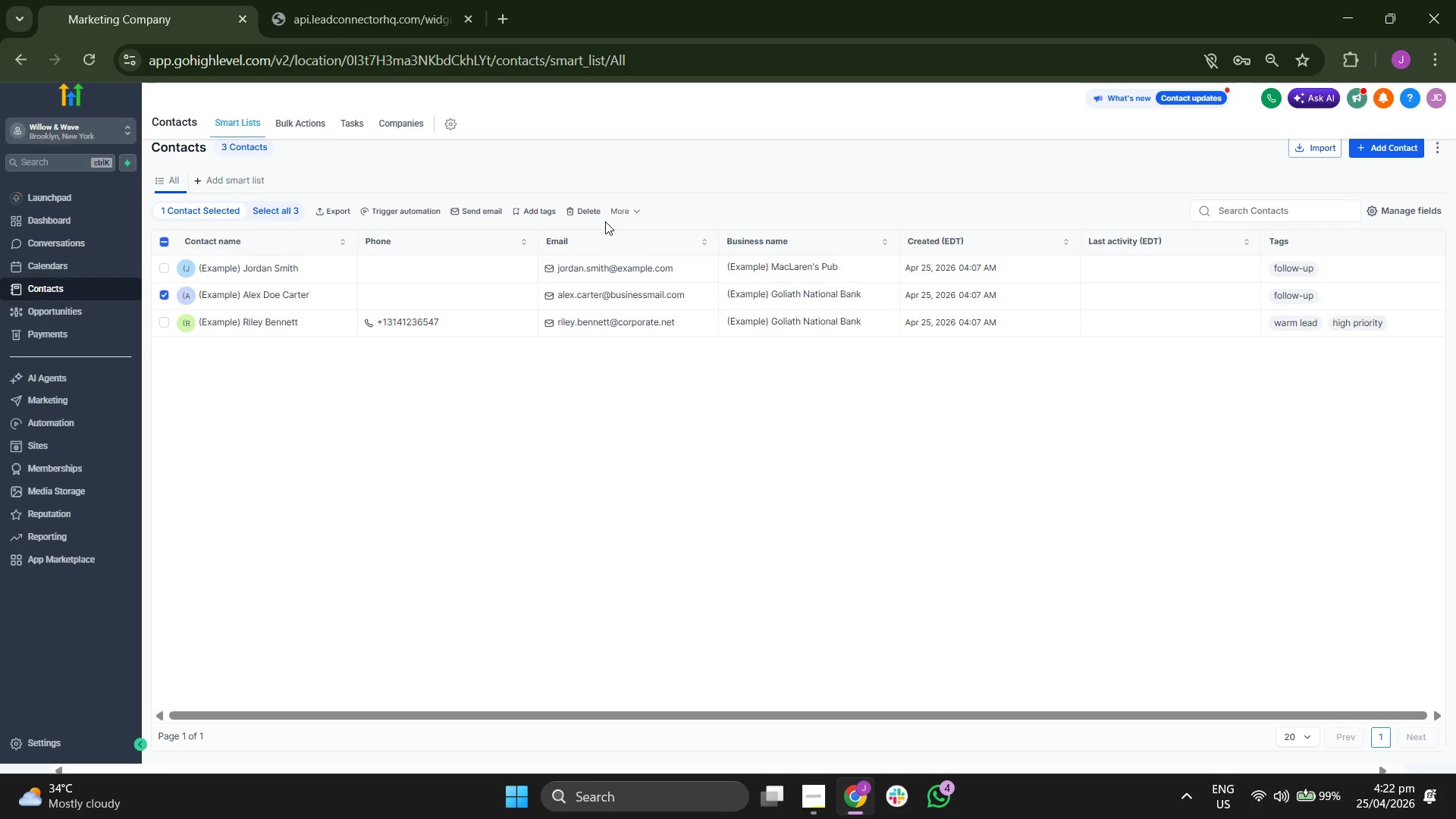 
left_click([623, 215])
 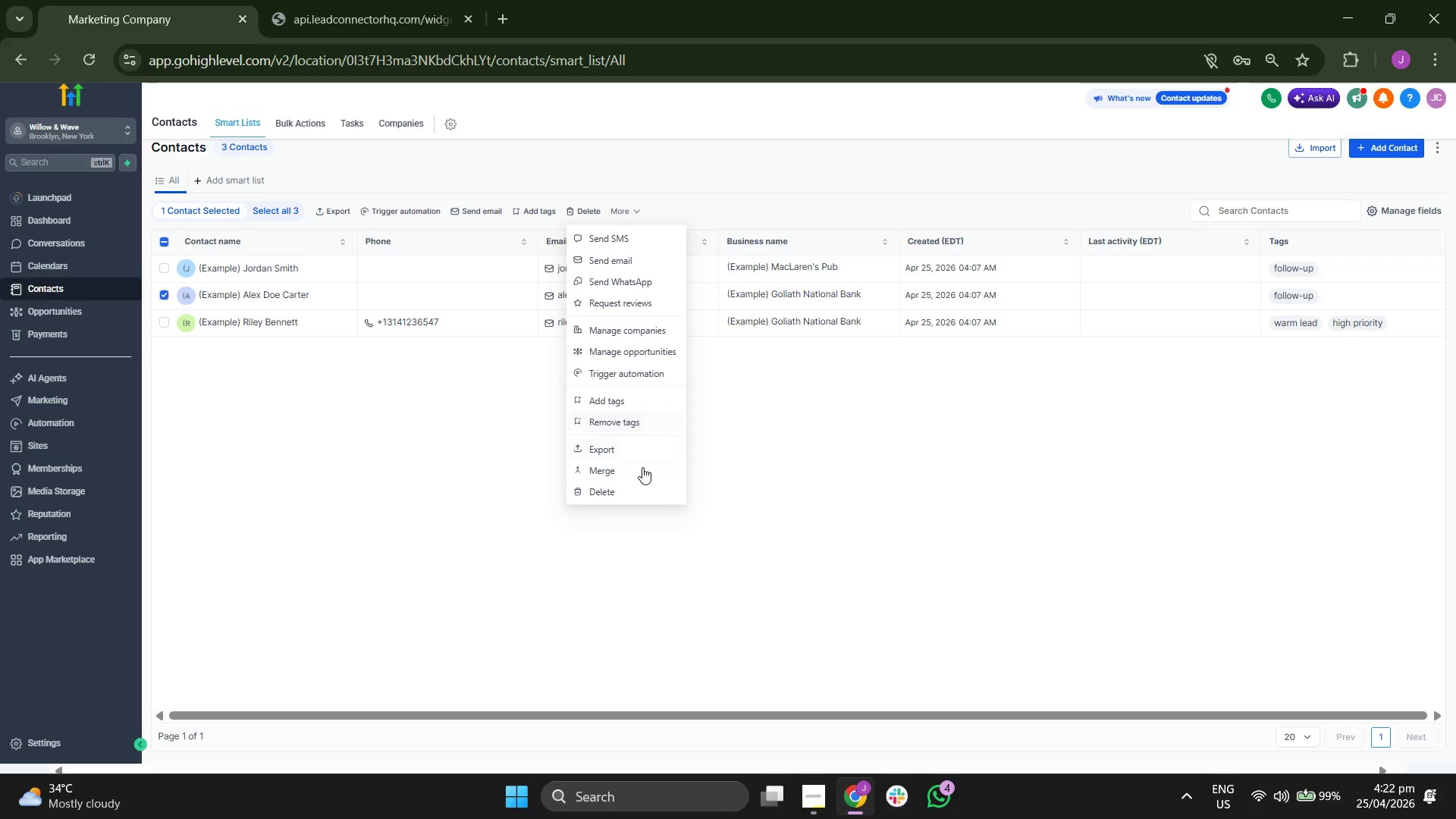 
left_click([638, 490])
 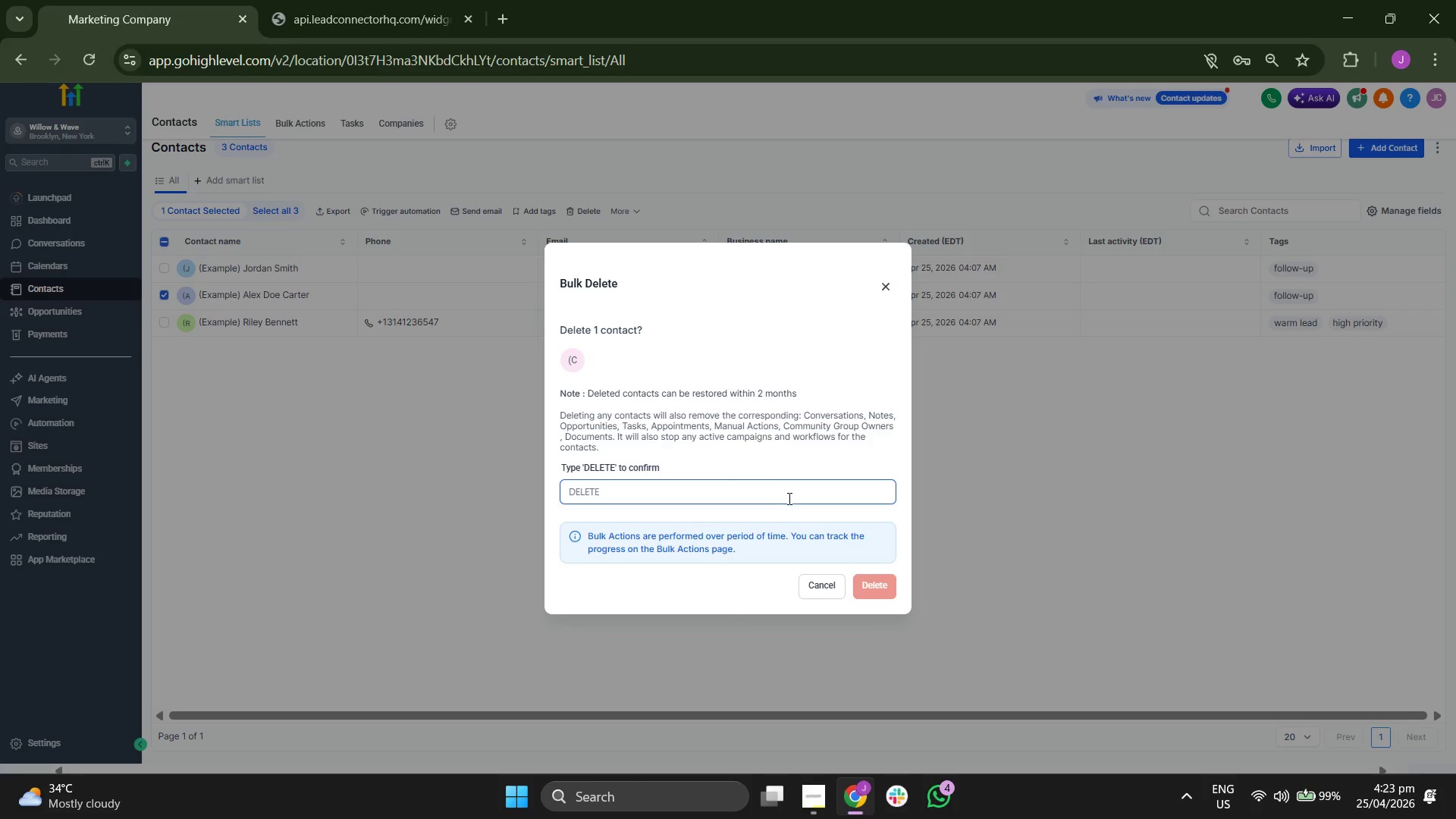 
left_click([786, 499])
 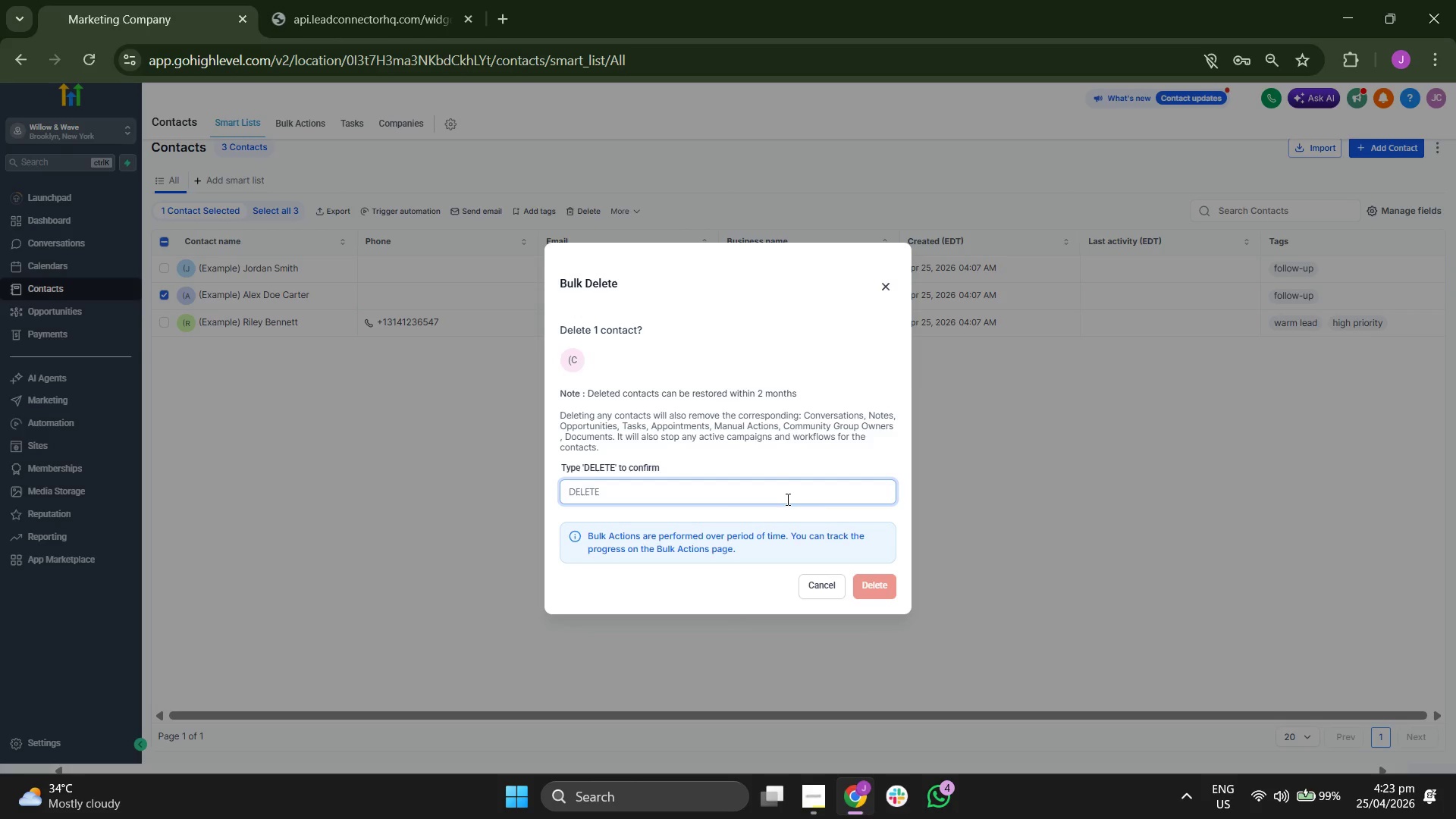 
type(DLE)
key(Backspace)
key(Backspace)
type(ELETE)
 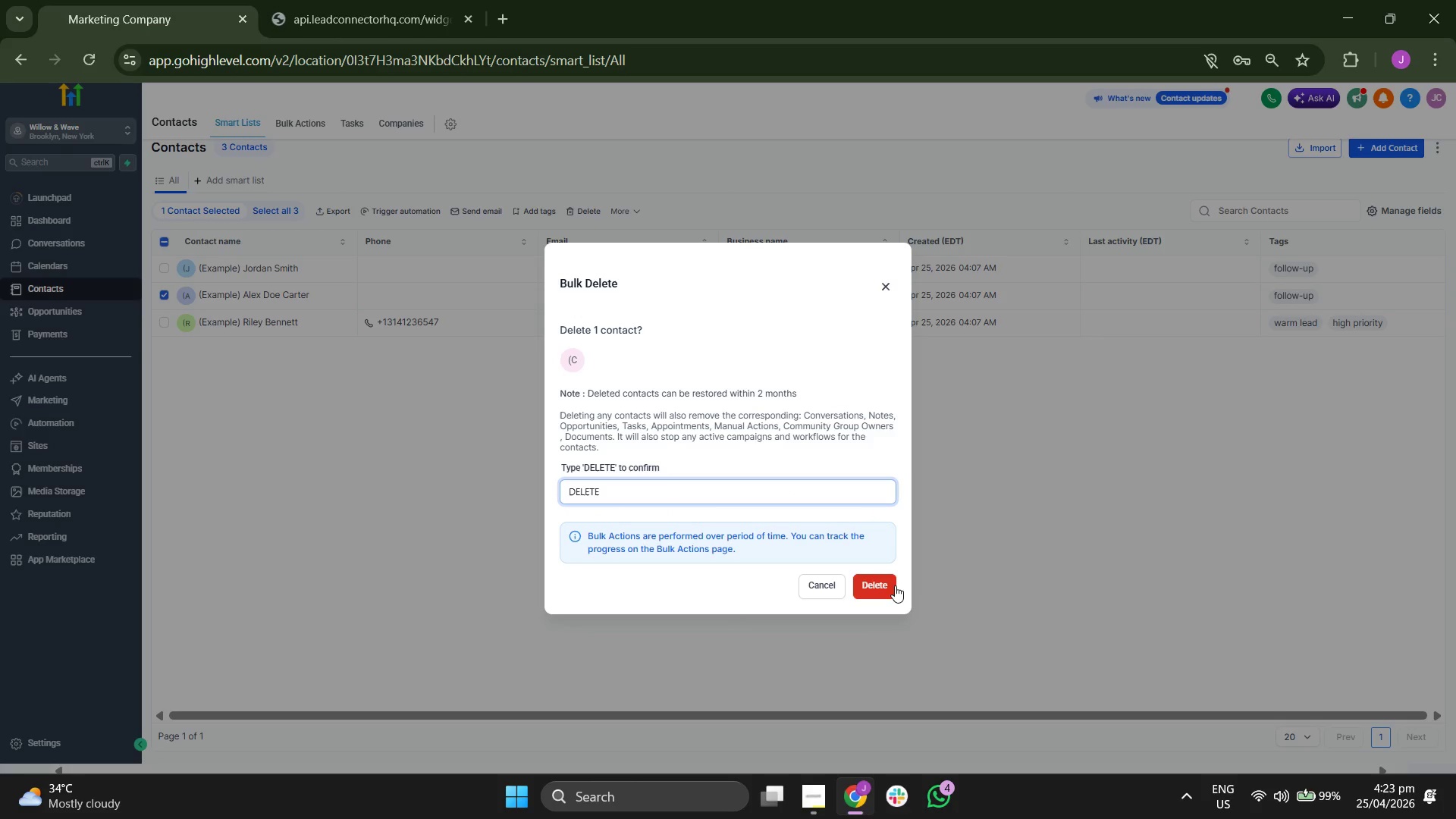 
left_click([886, 588])
 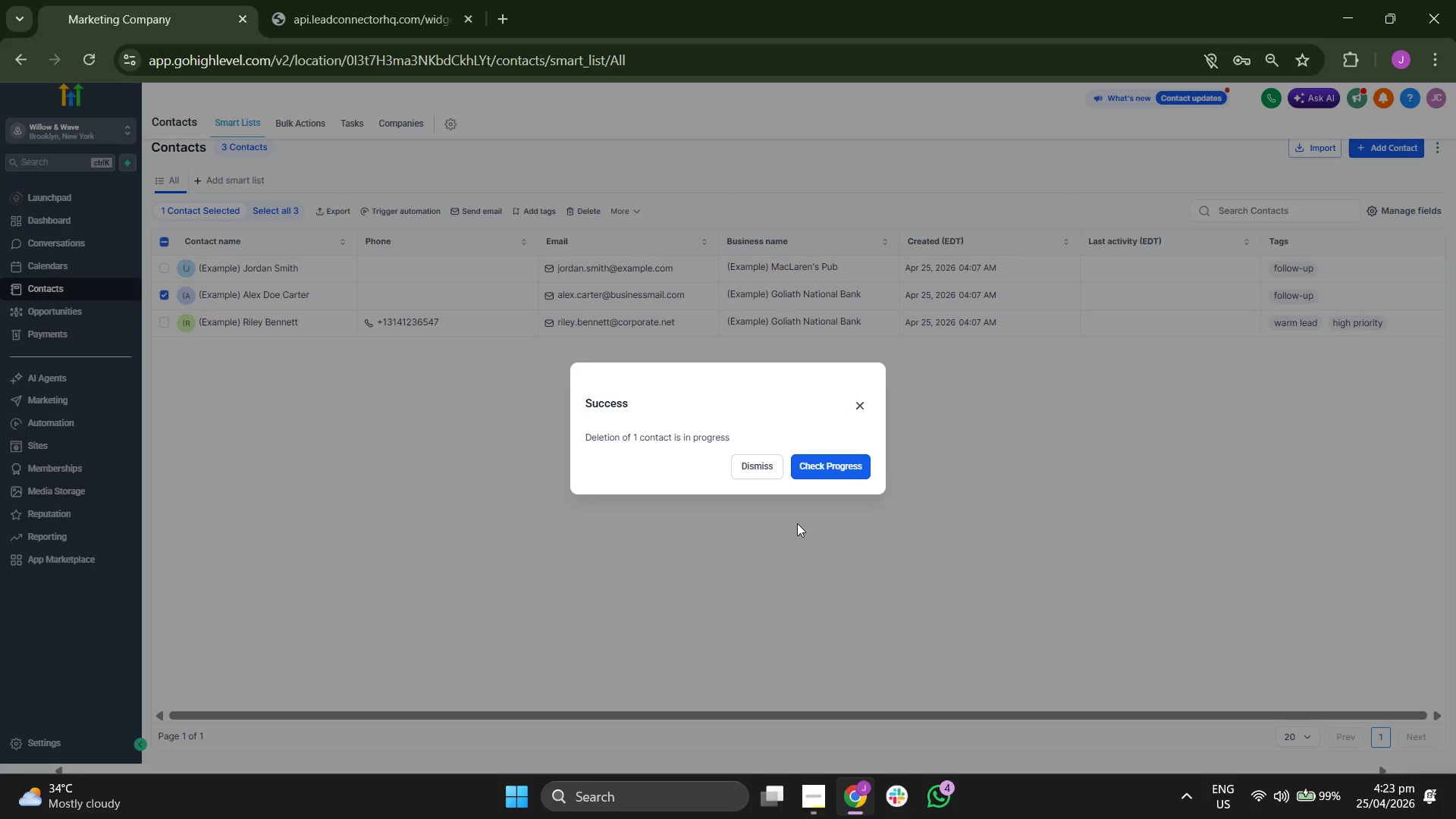 
left_click([770, 474])
 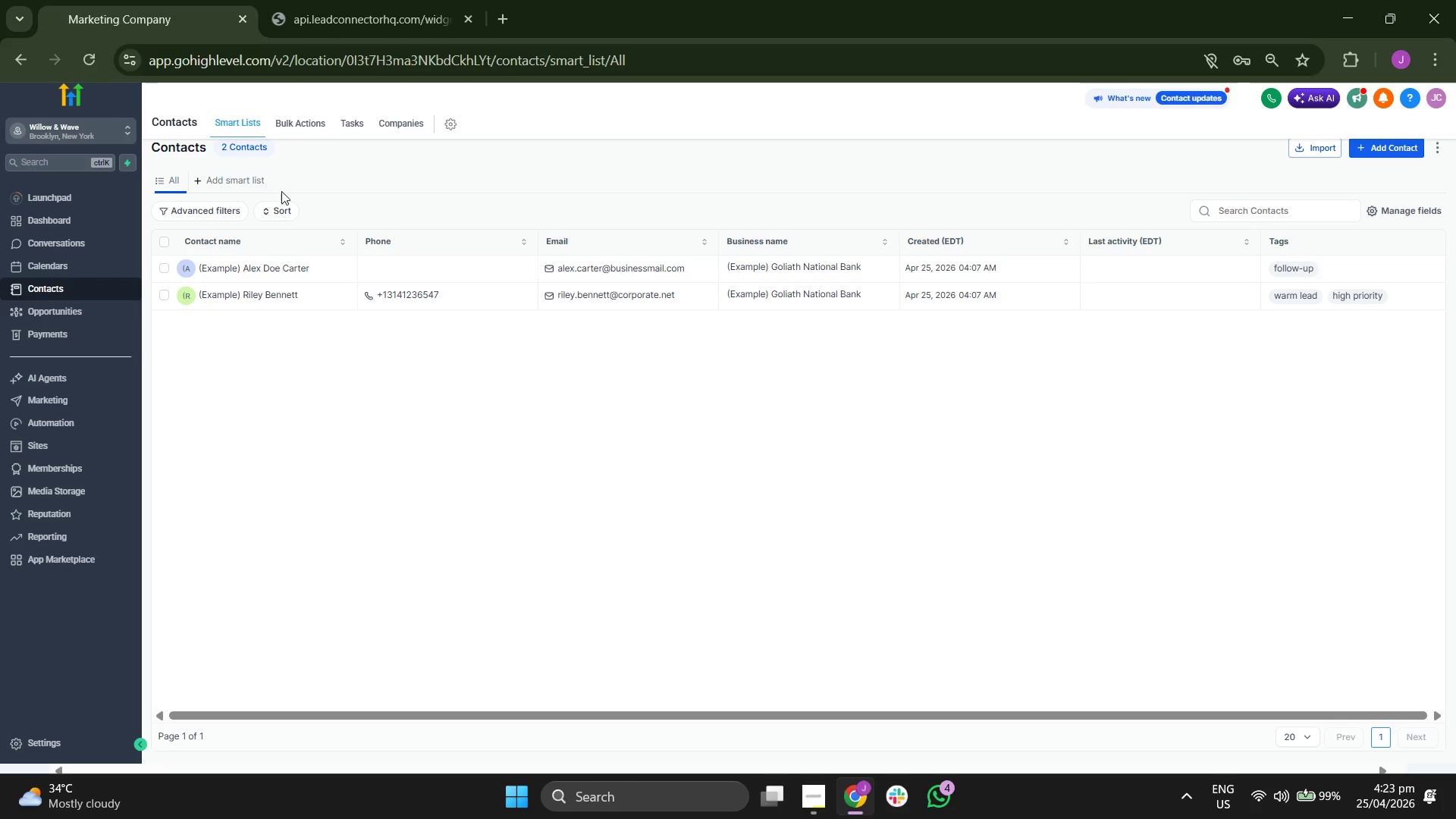 
left_click([300, 124])
 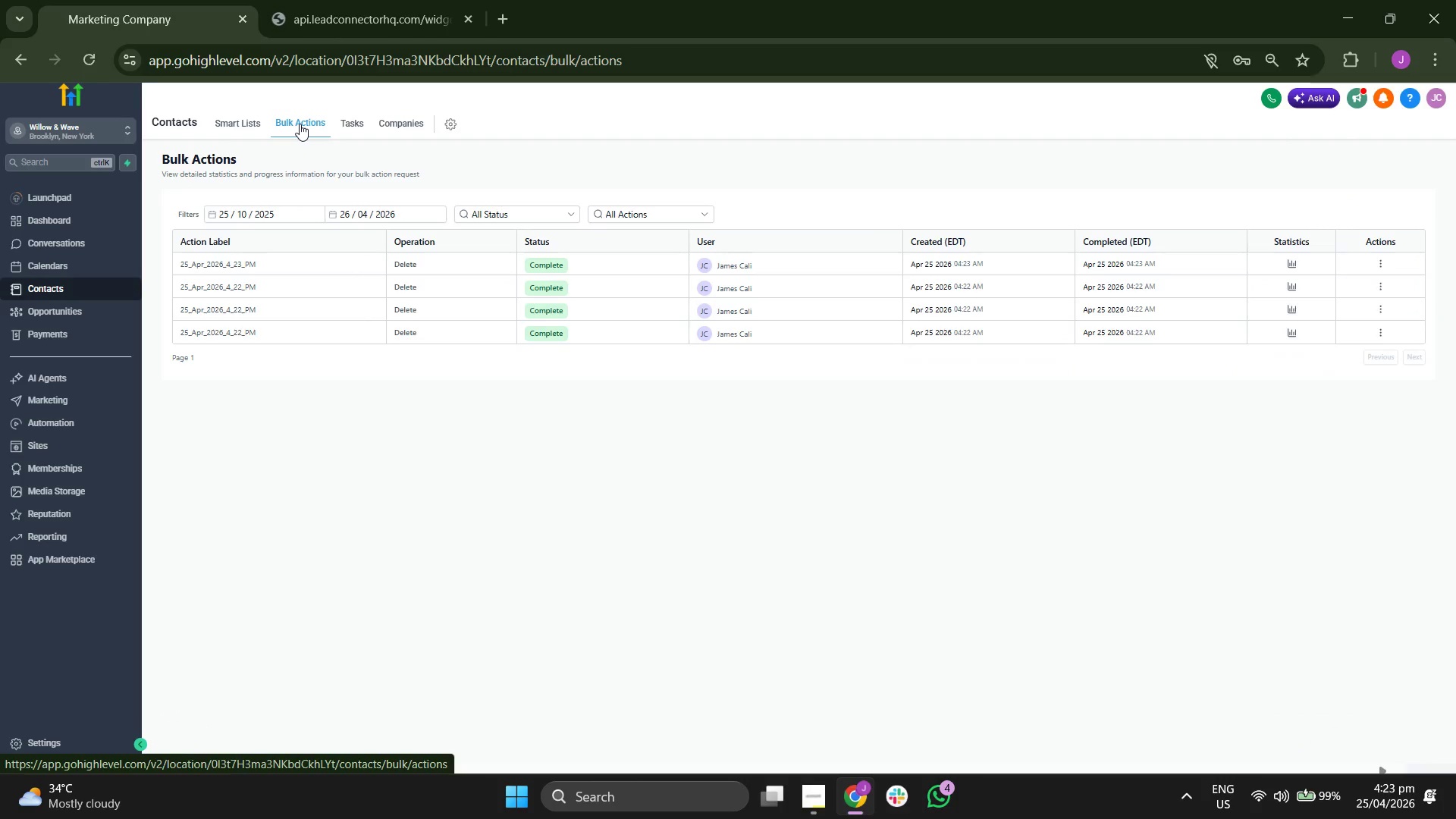 
left_click([244, 119])
 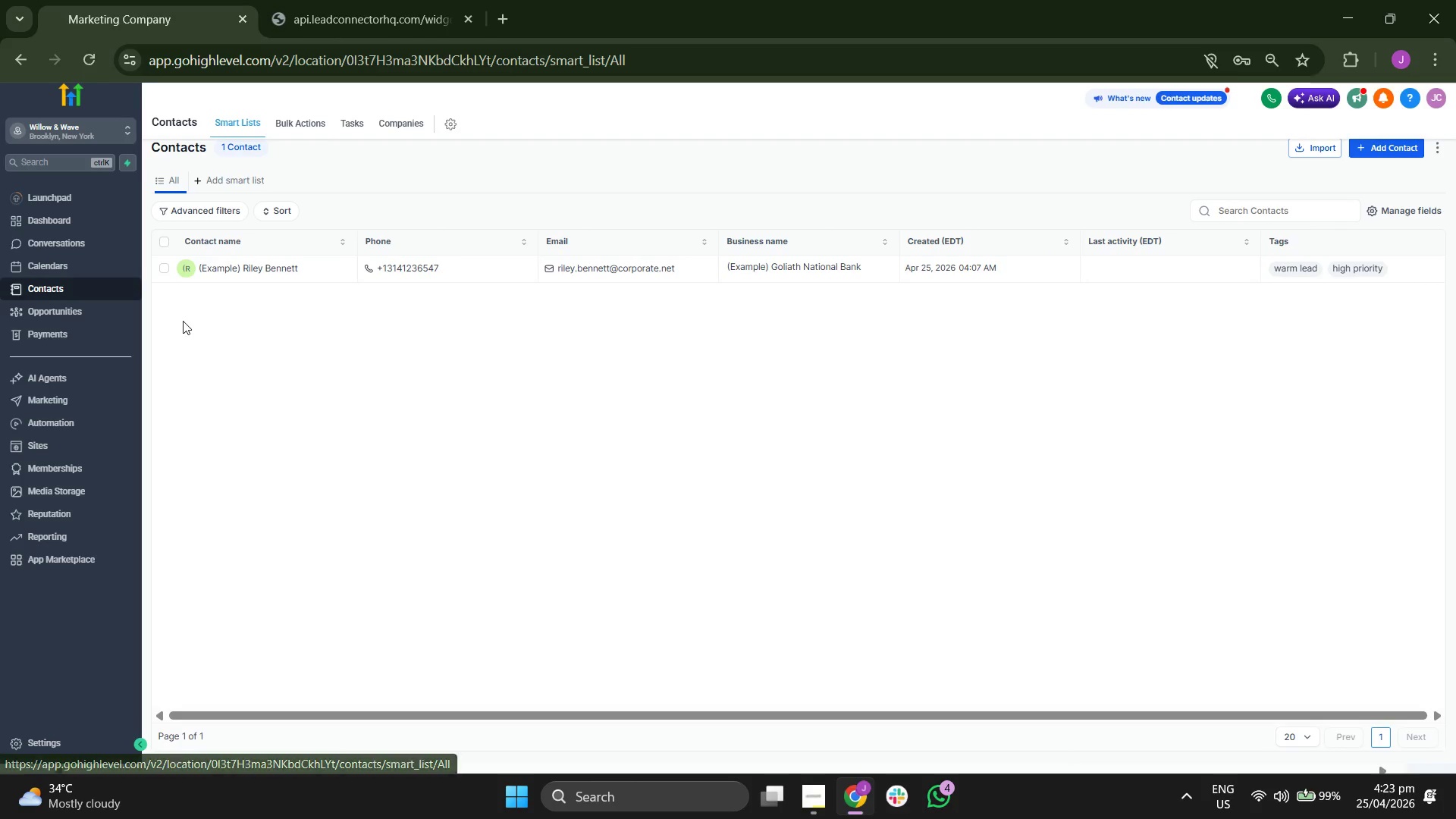 
left_click([168, 270])
 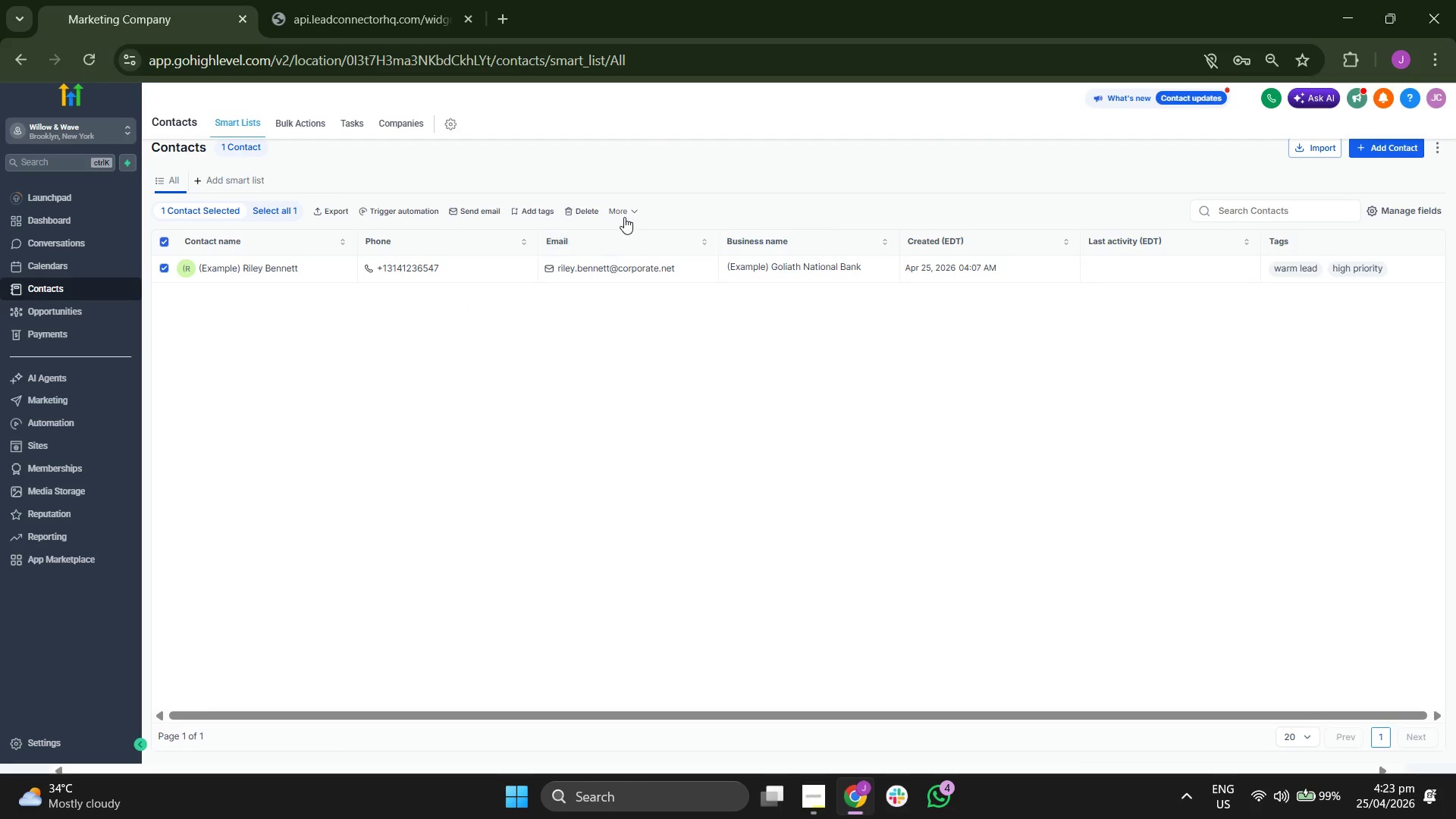 
left_click([625, 214])
 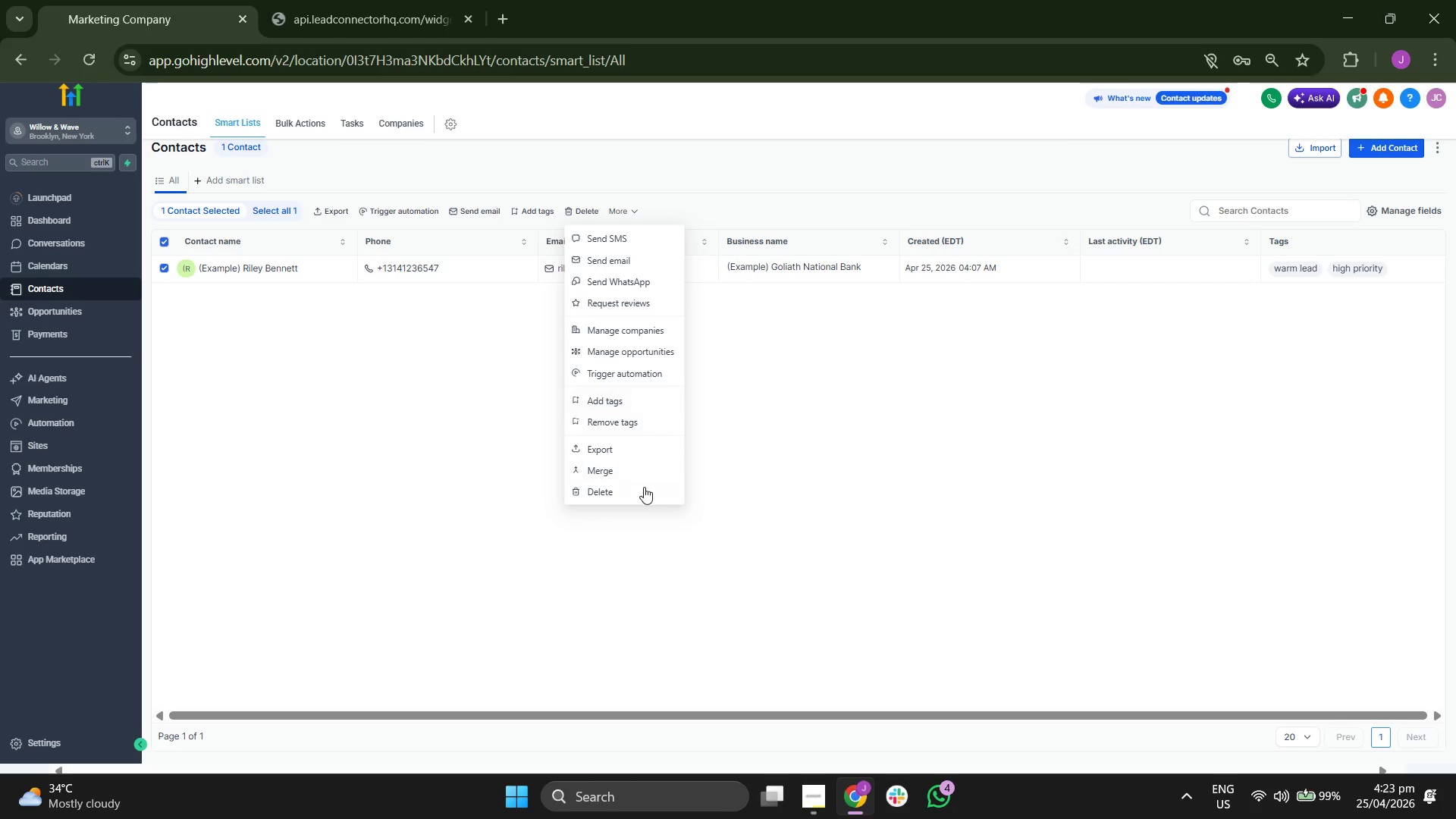 
left_click([642, 491])
 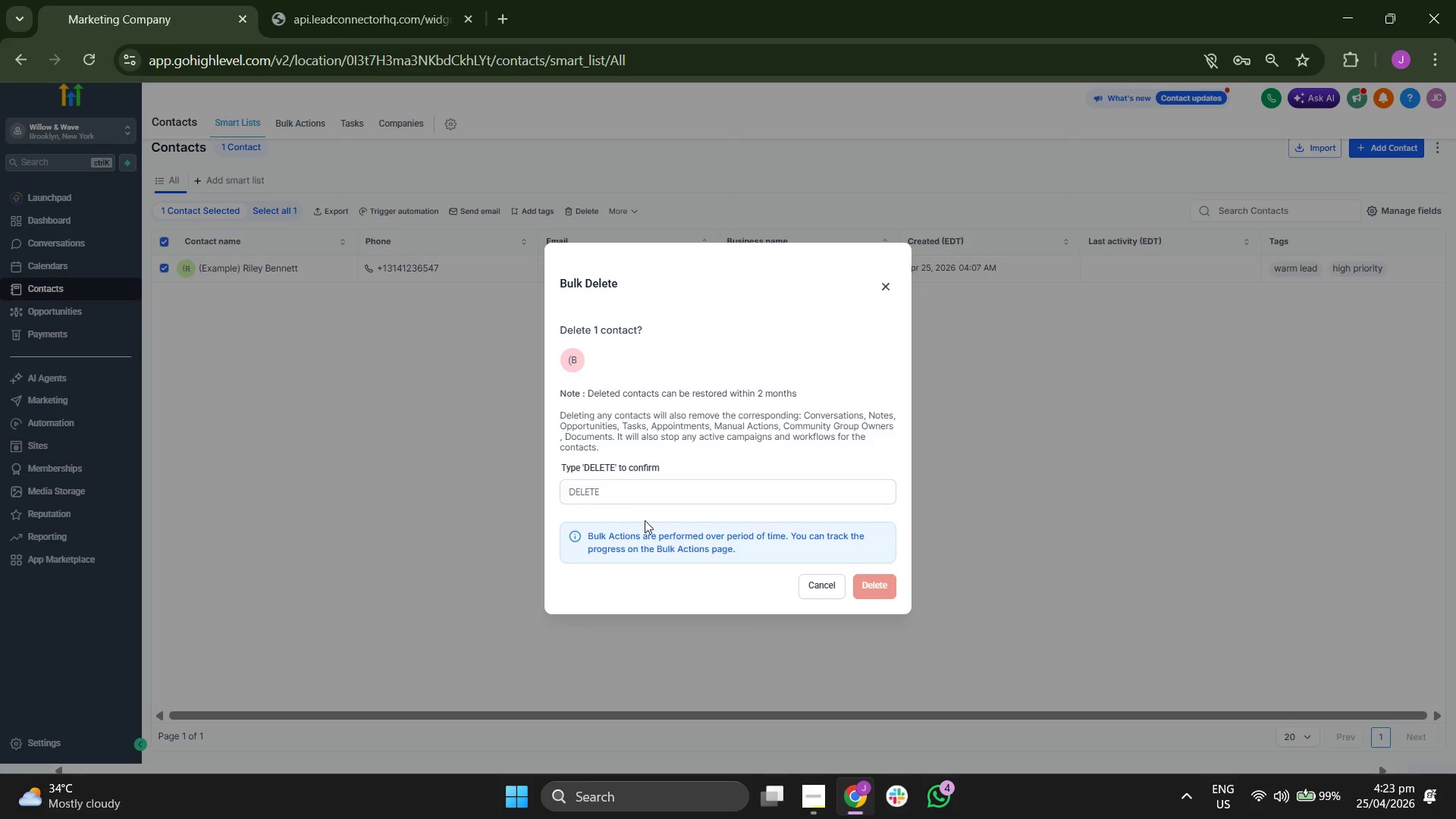 
left_click([669, 488])
 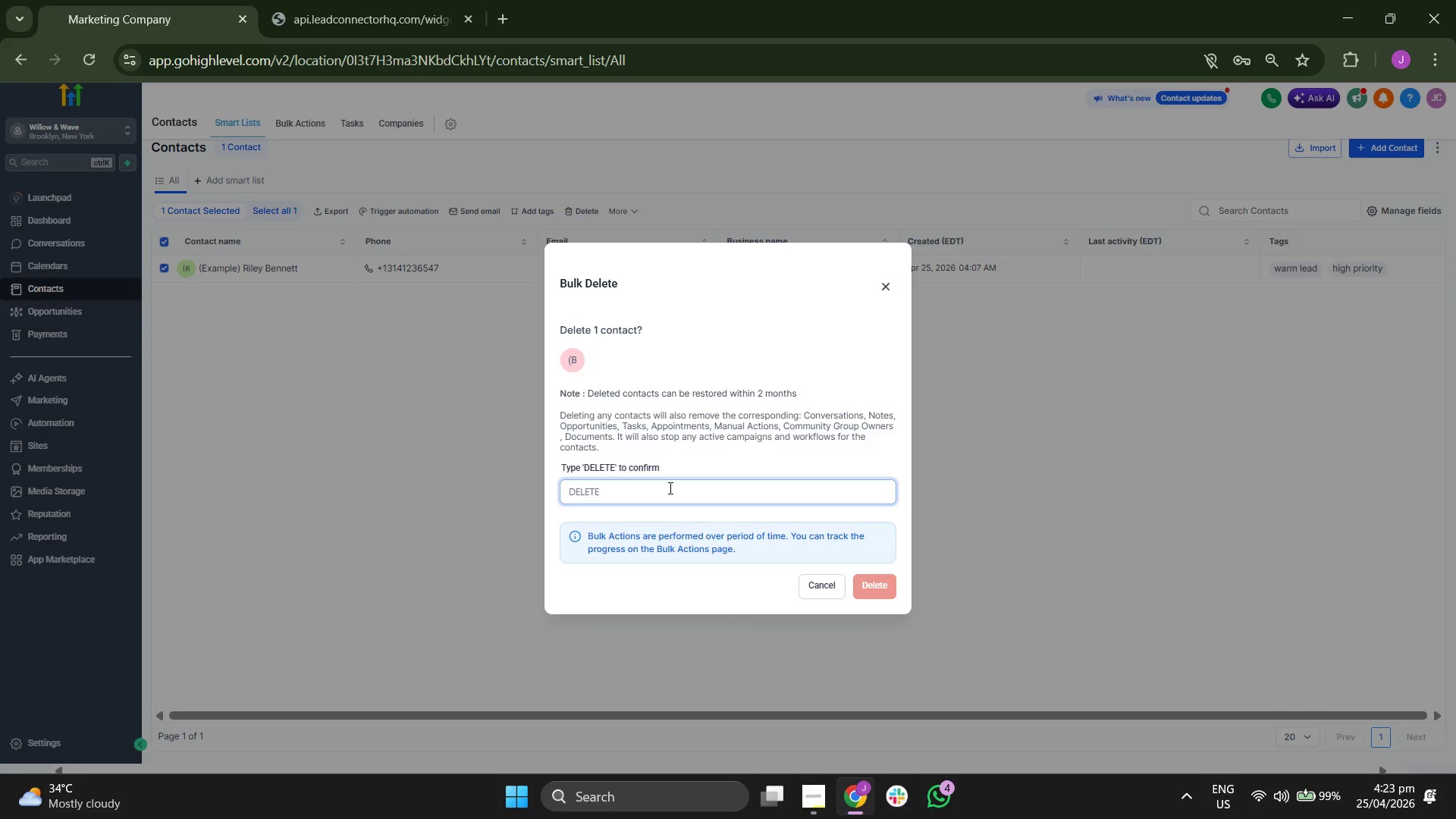 
type(DELETE)
 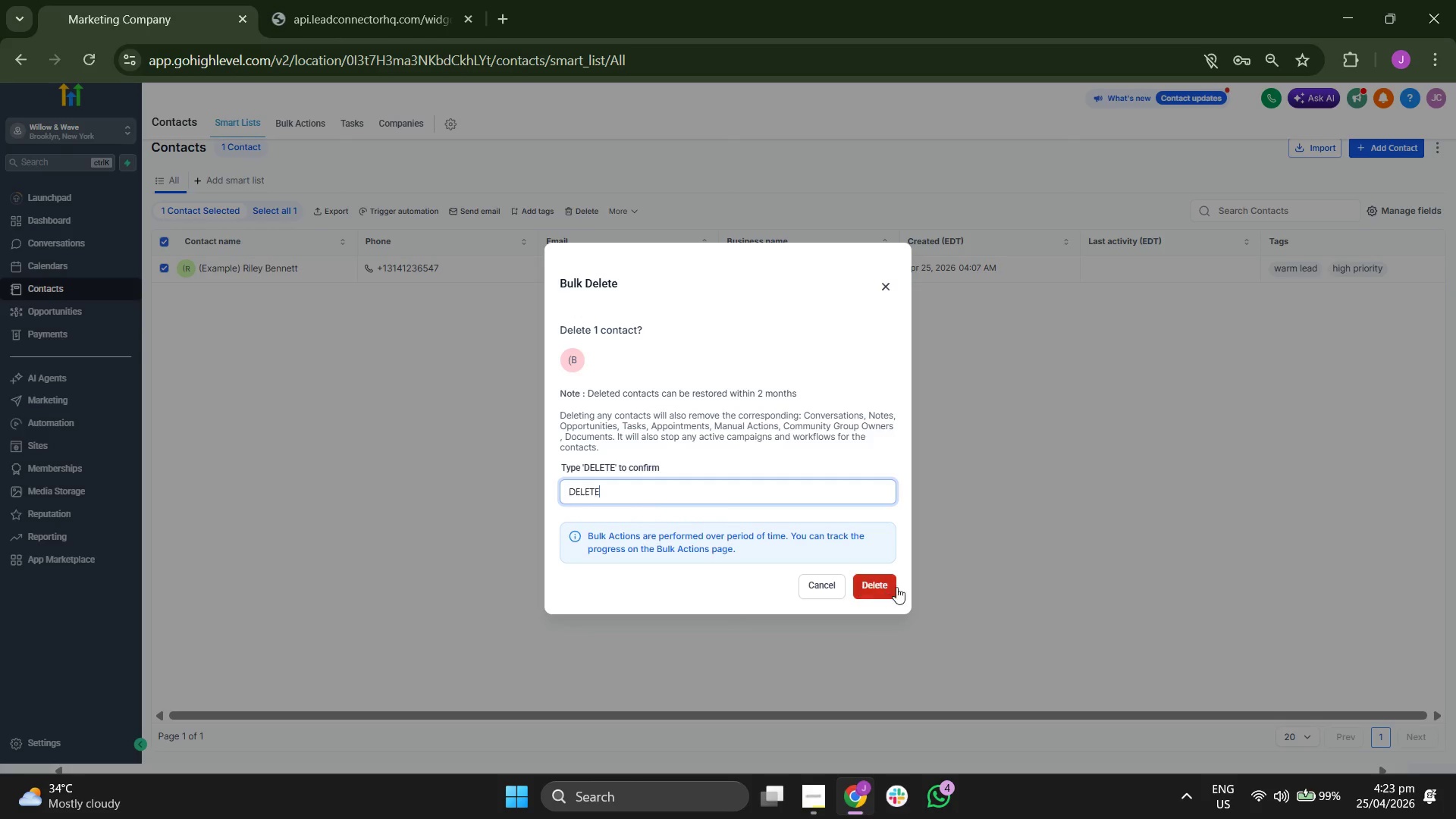 
left_click_drag(start_coordinate=[902, 589], to_coordinate=[883, 585])
 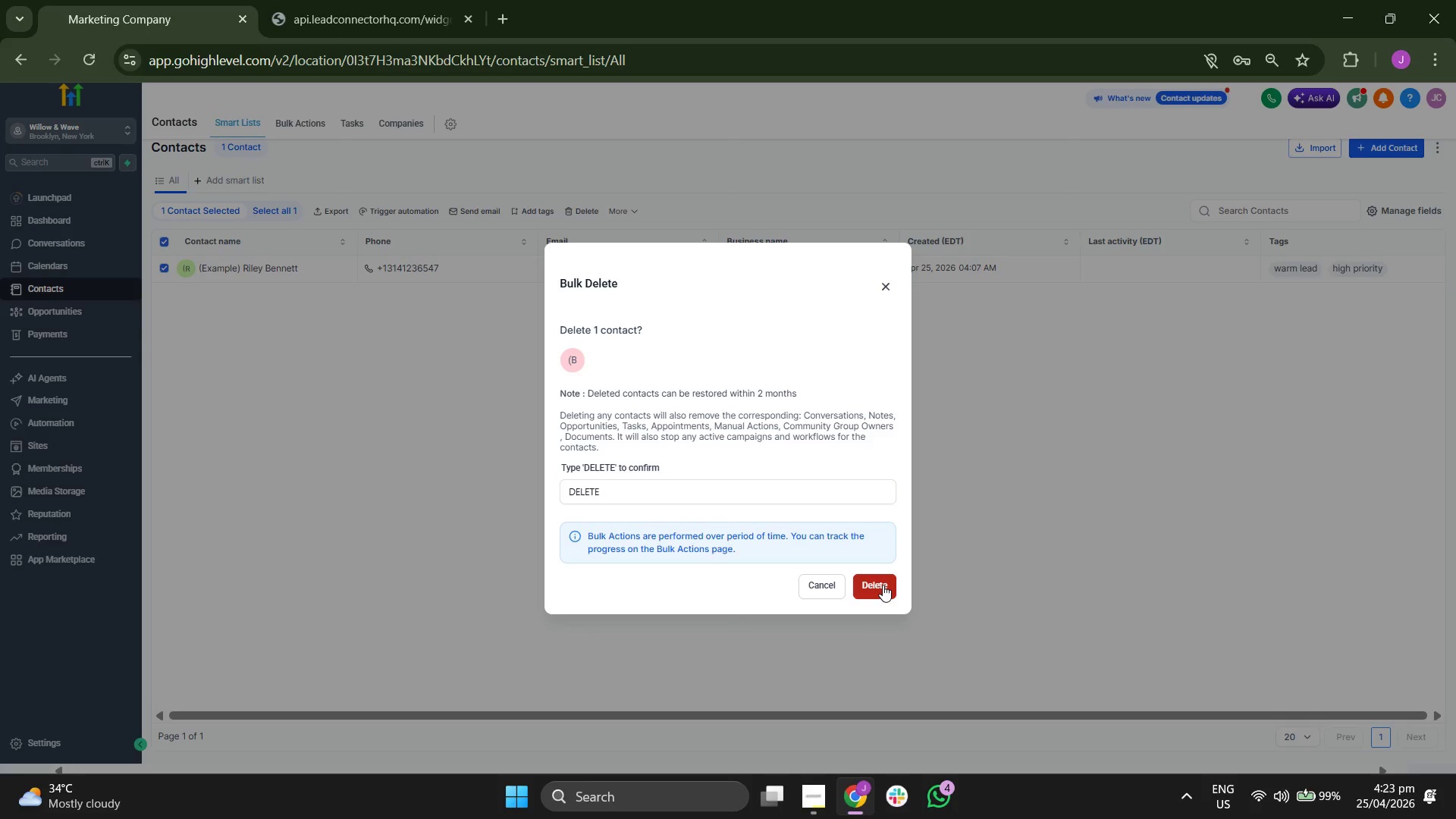 
left_click([883, 585])
 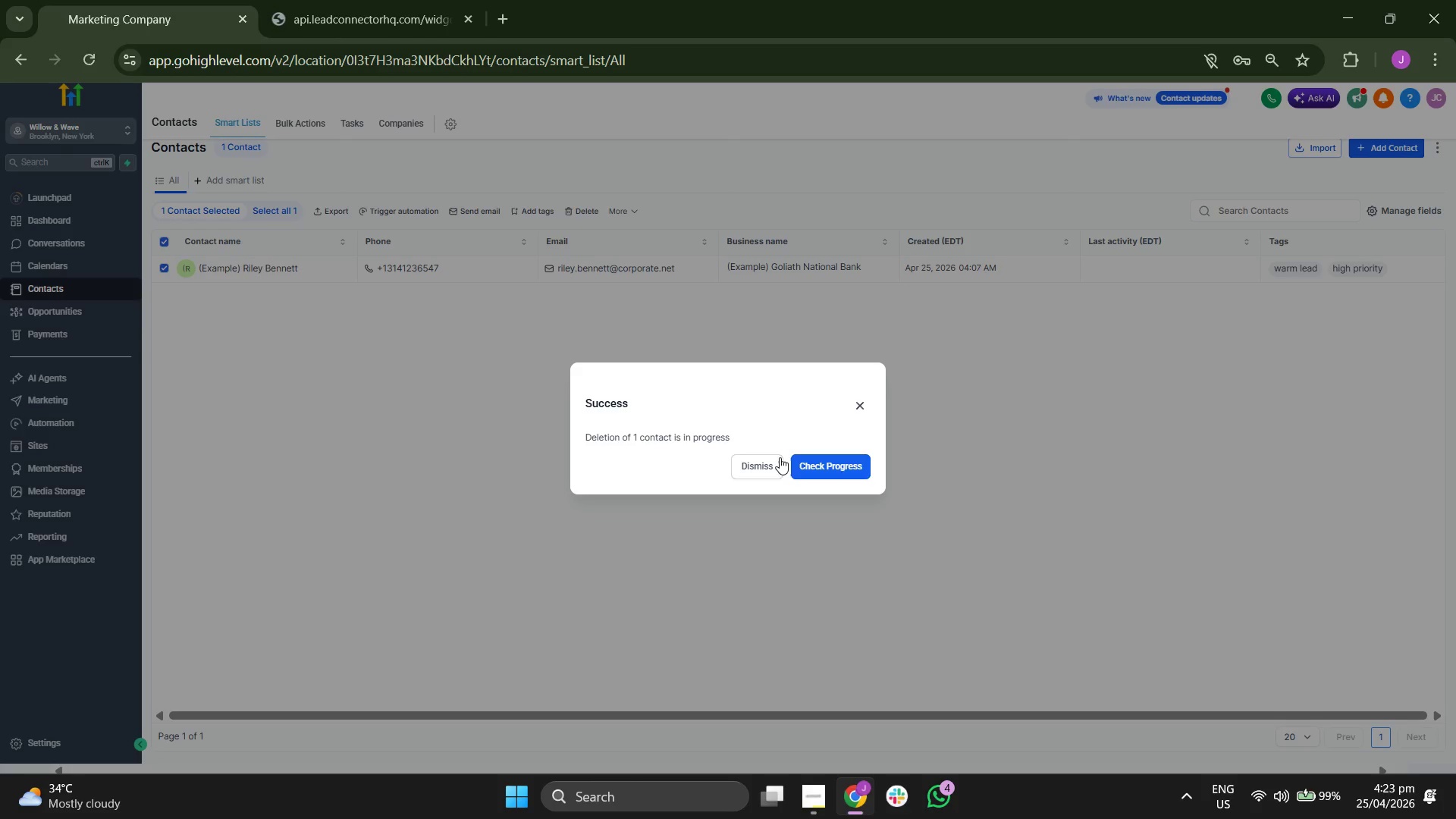 
left_click([768, 465])
 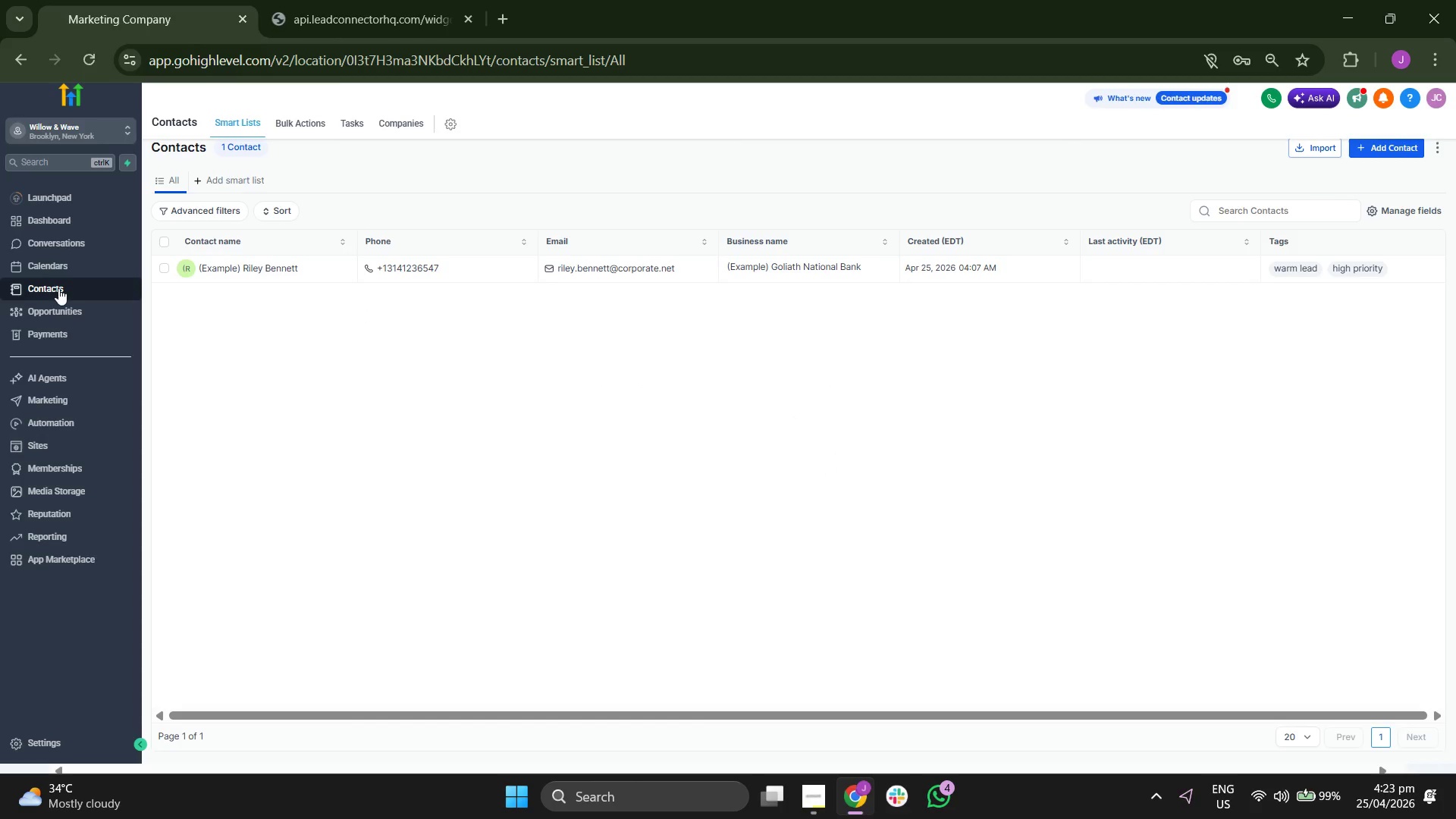 
left_click([94, 309])
 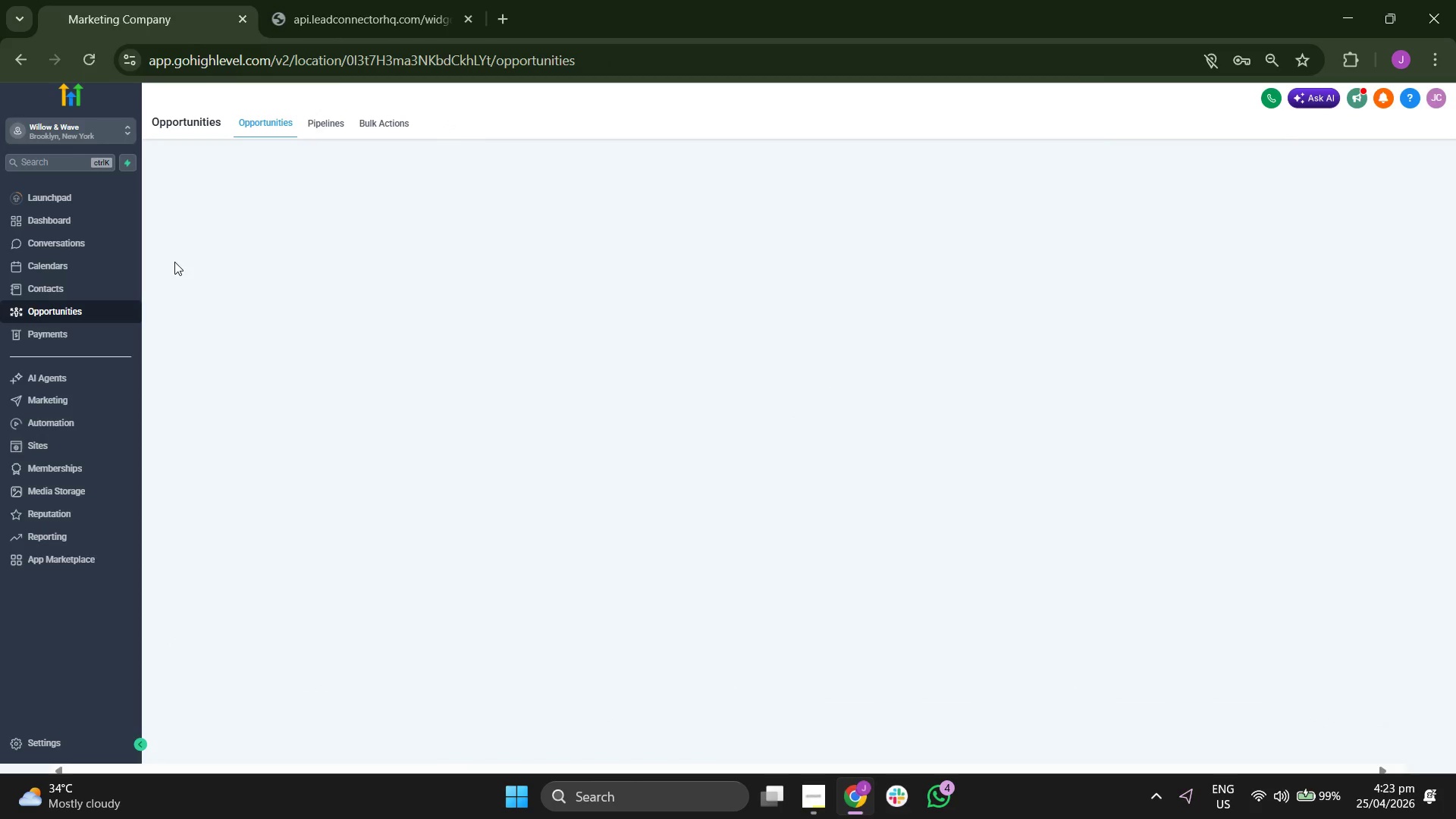 
left_click([99, 218])
 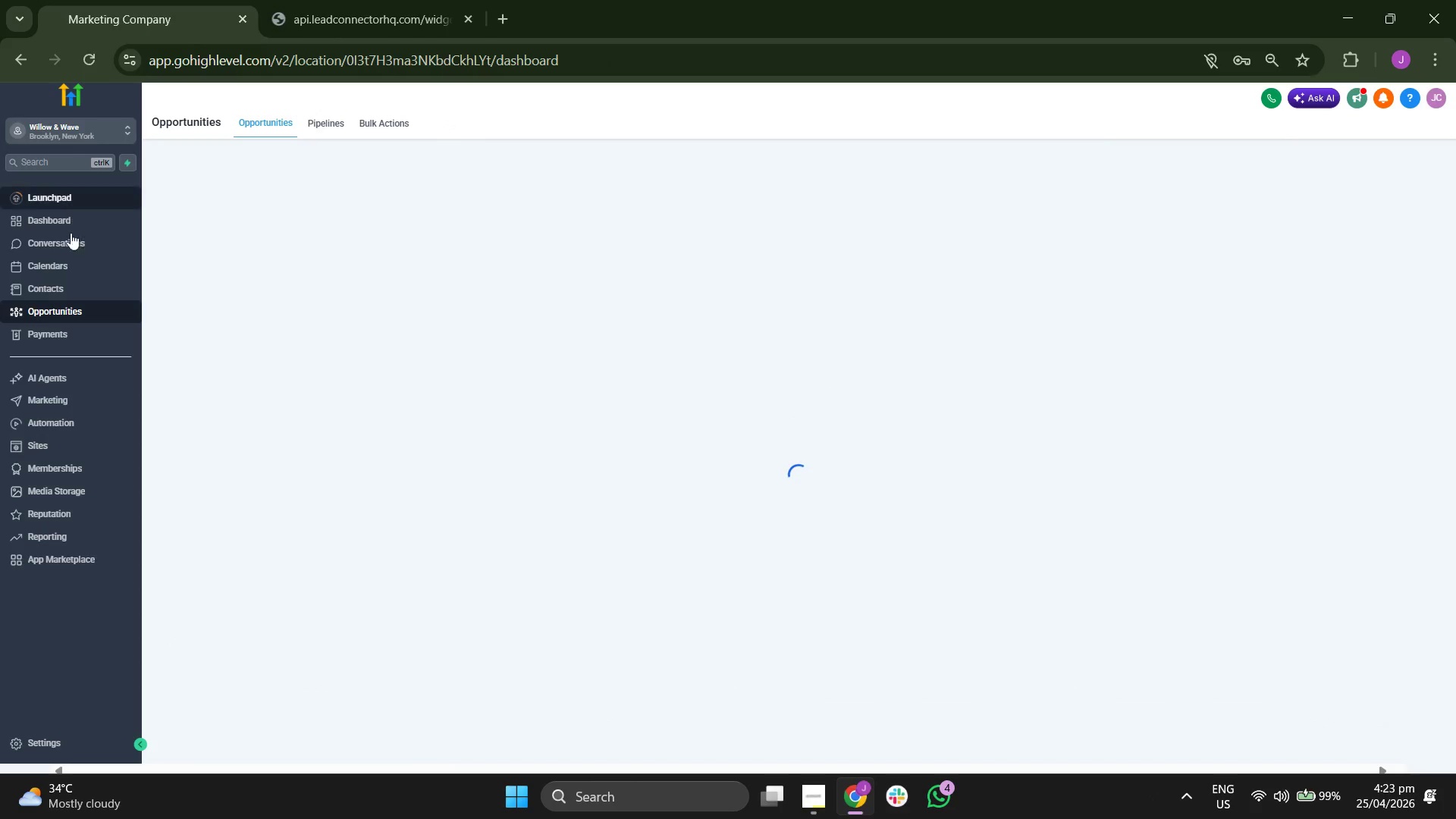 
left_click([64, 224])
 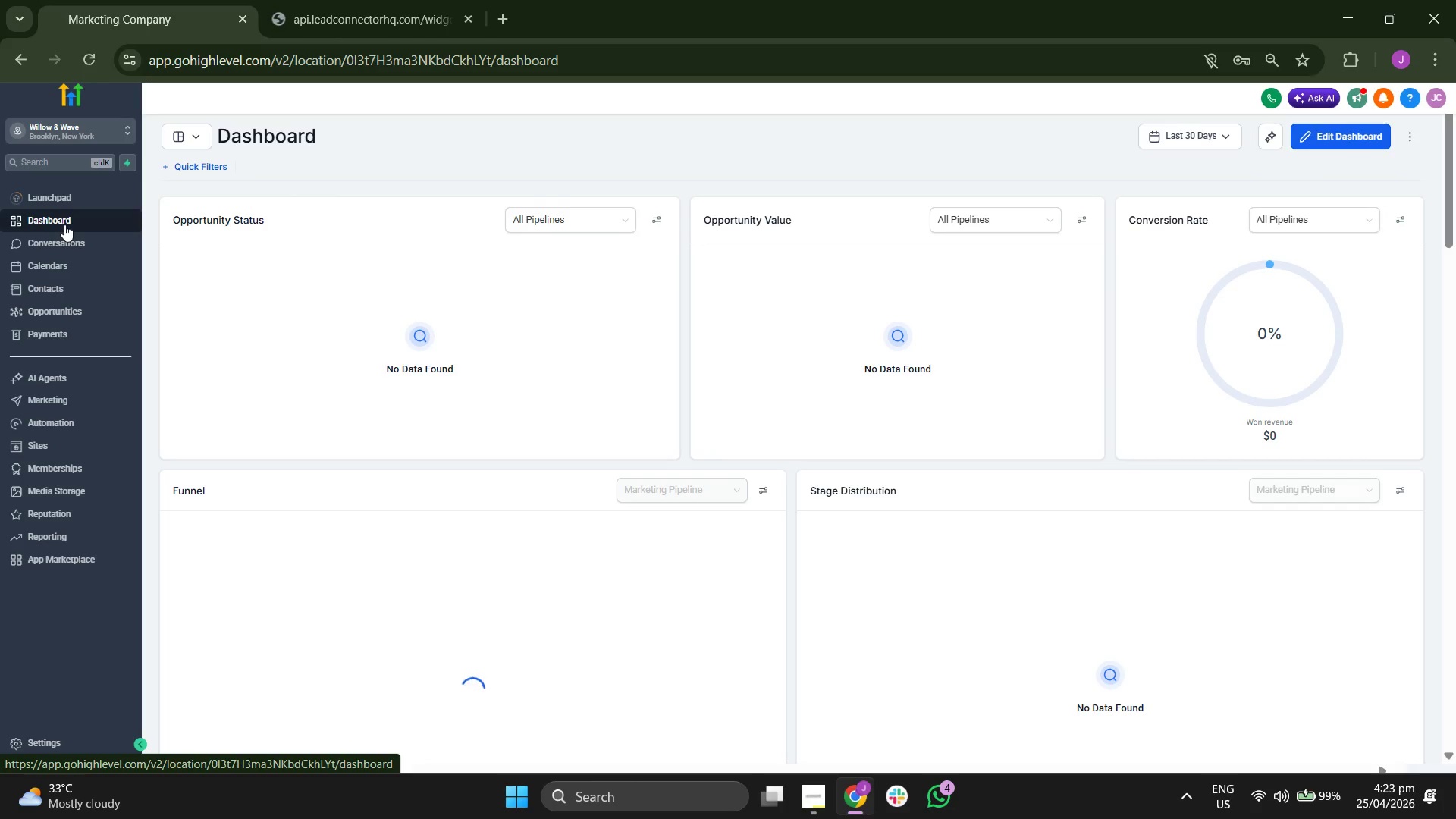 
scroll: coordinate [443, 312], scroll_direction: down, amount: 6.0
 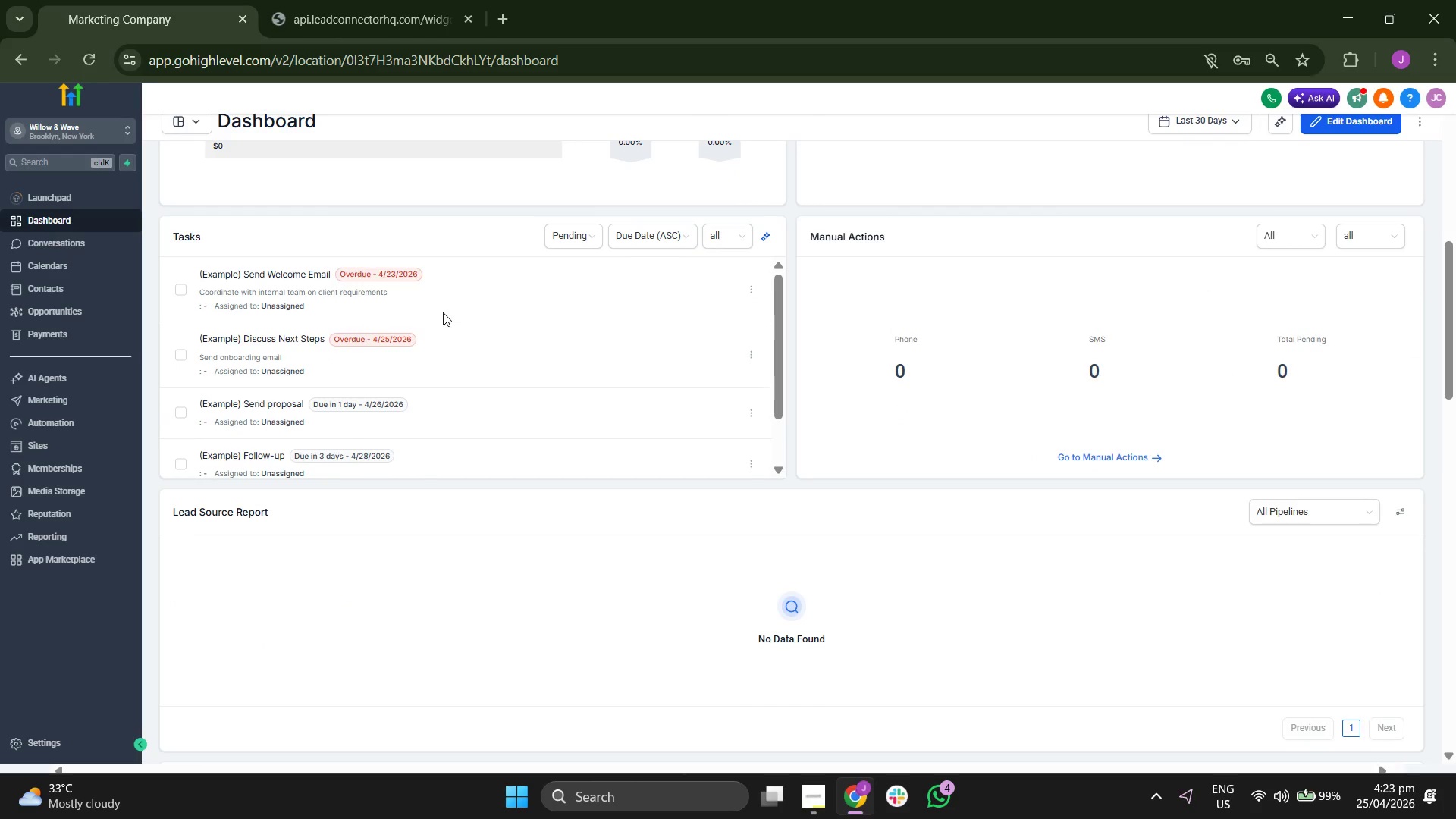 
scroll: coordinate [874, 475], scroll_direction: up, amount: 11.0
 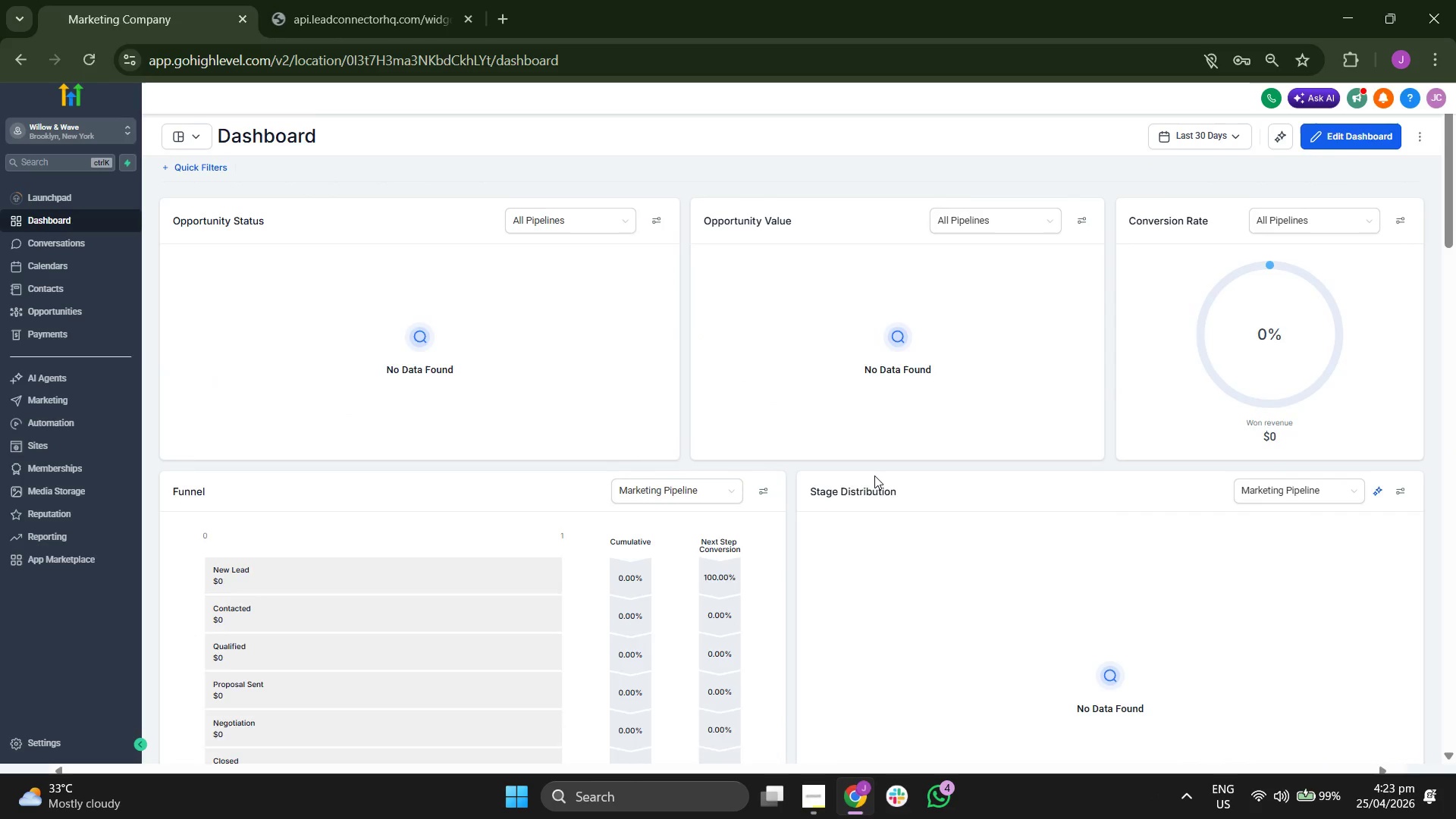 
scroll: coordinate [874, 475], scroll_direction: down, amount: 1.0
 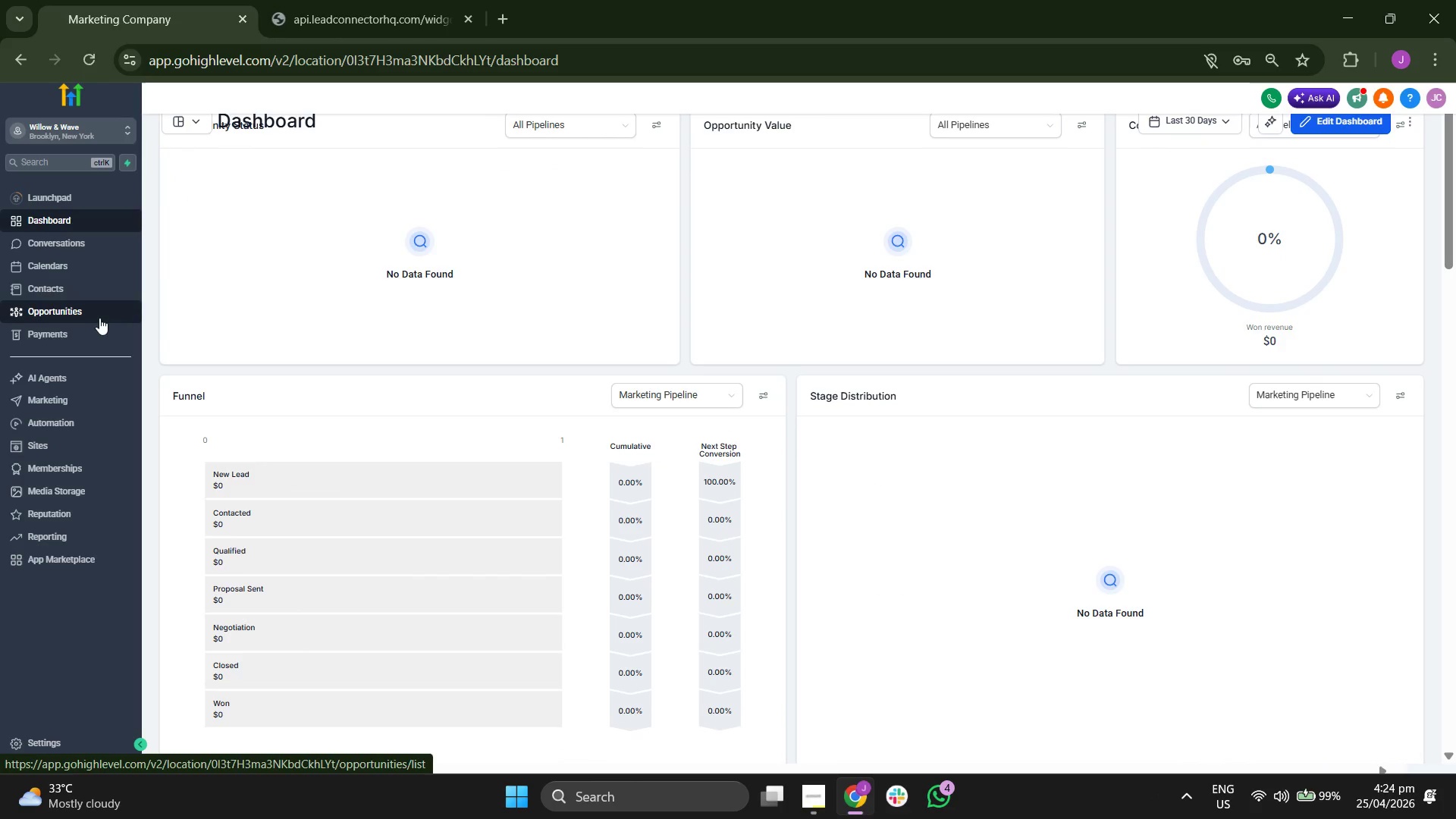 
left_click([99, 318])
 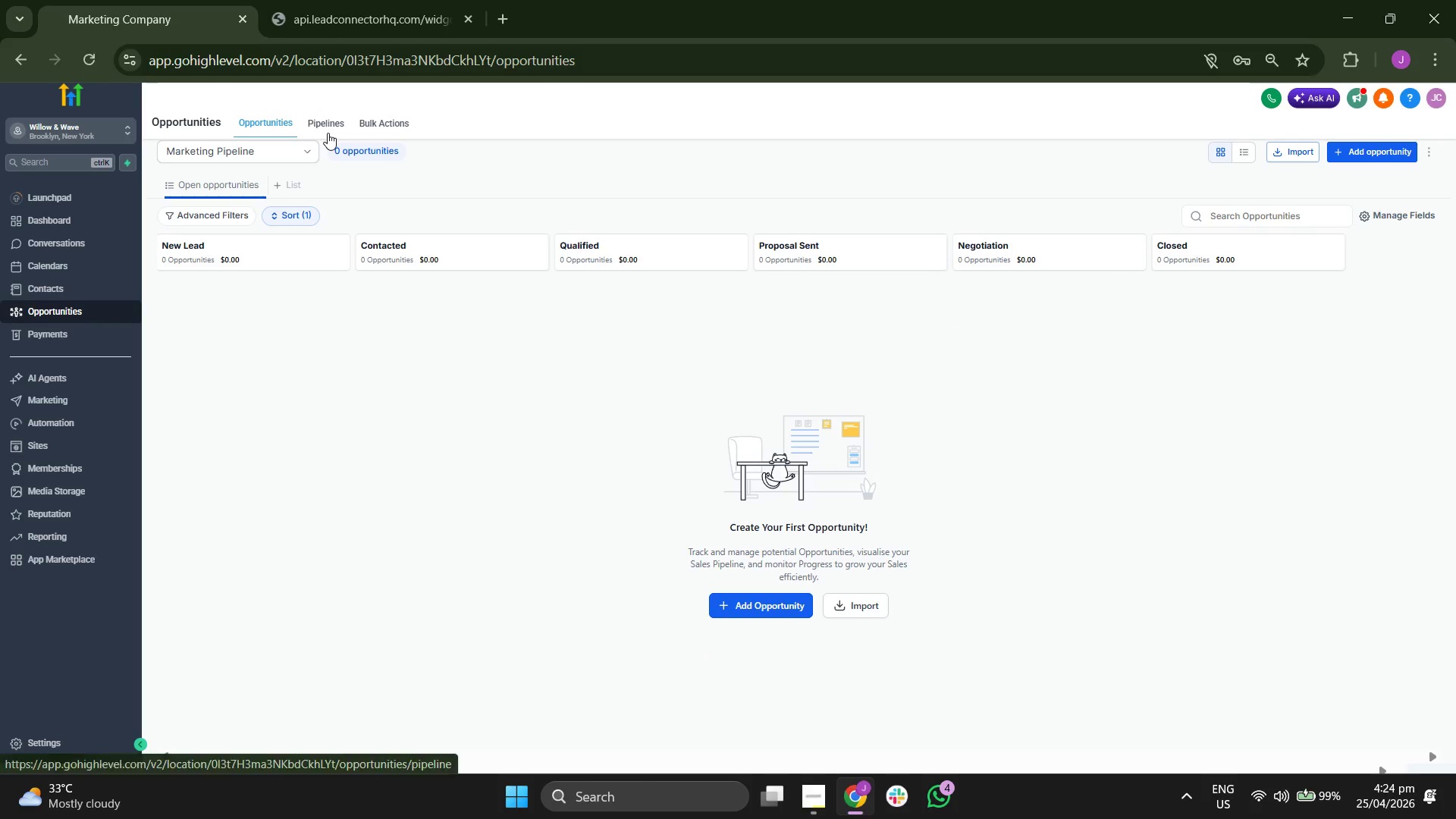 
wait(5.53)
 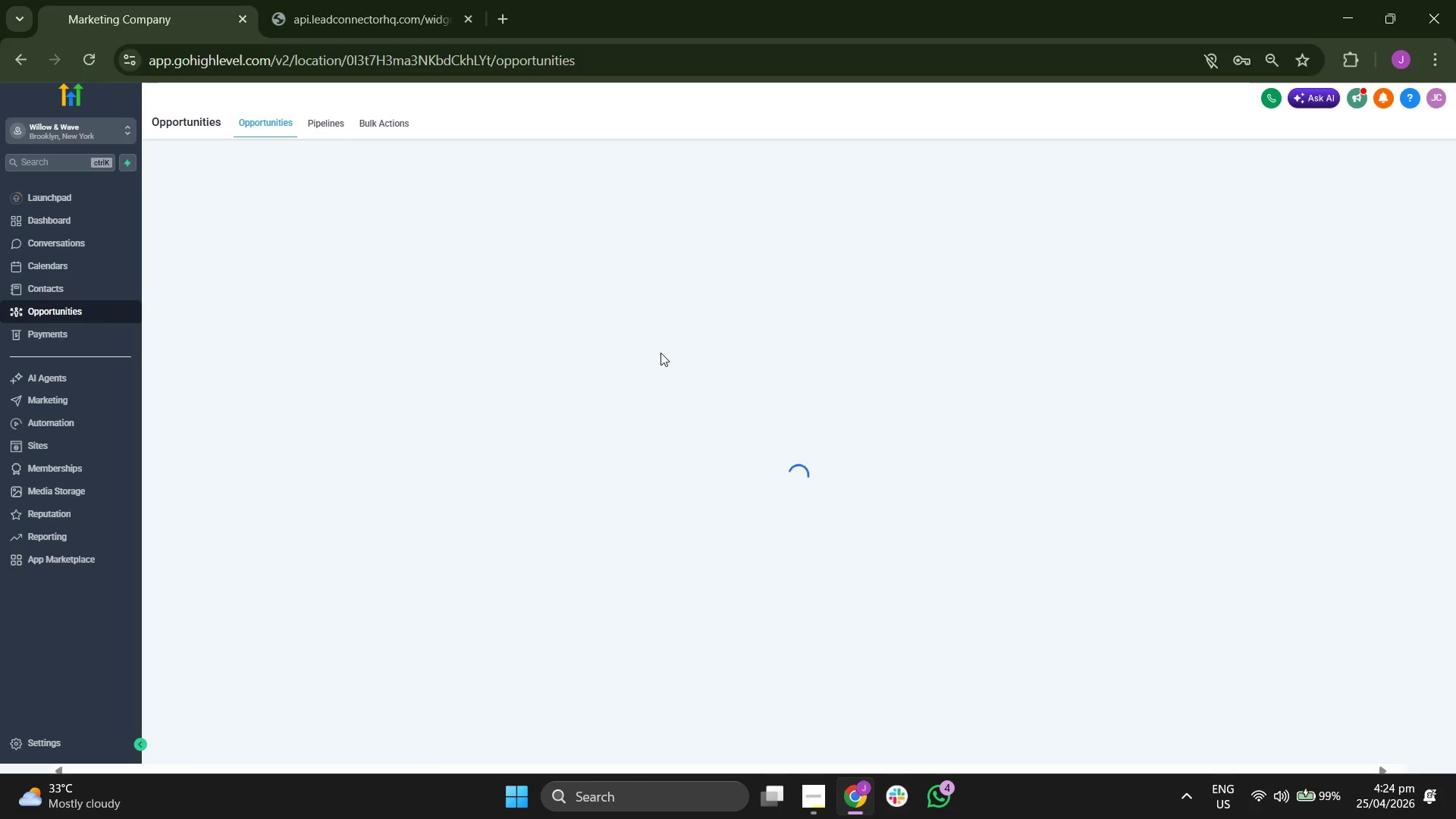 
left_click([328, 133])
 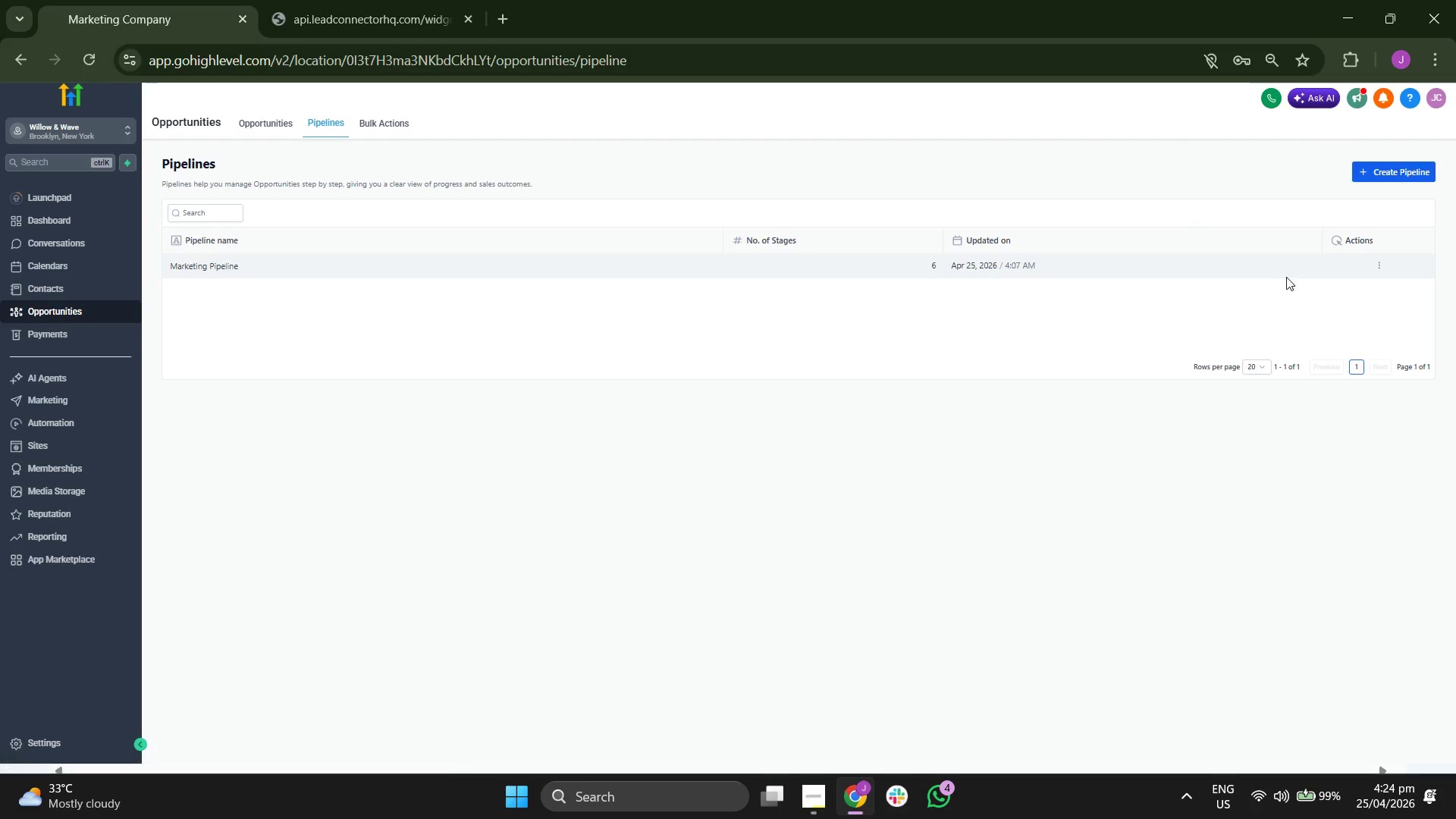 
left_click([1382, 263])
 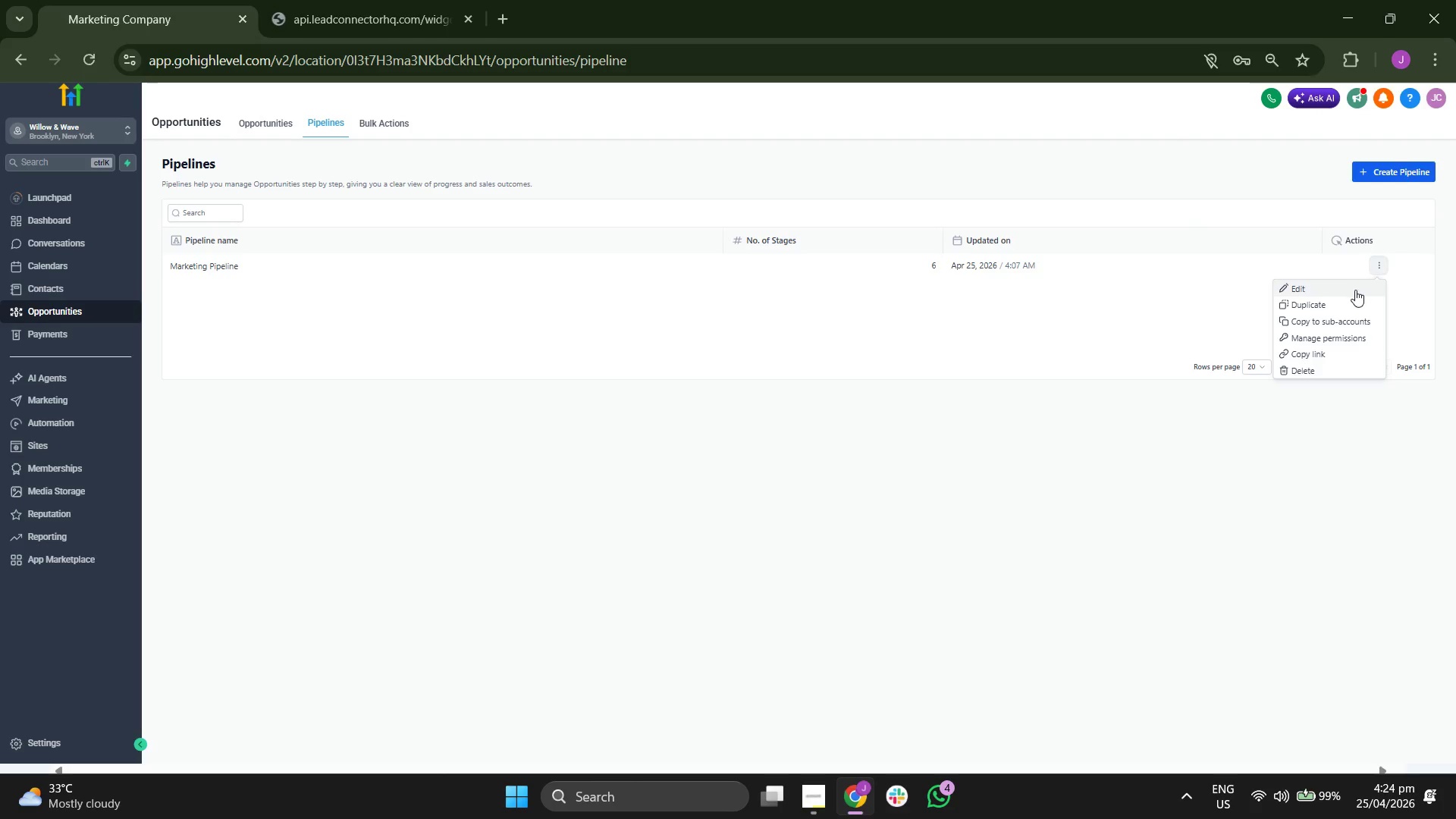 
left_click([1346, 293])
 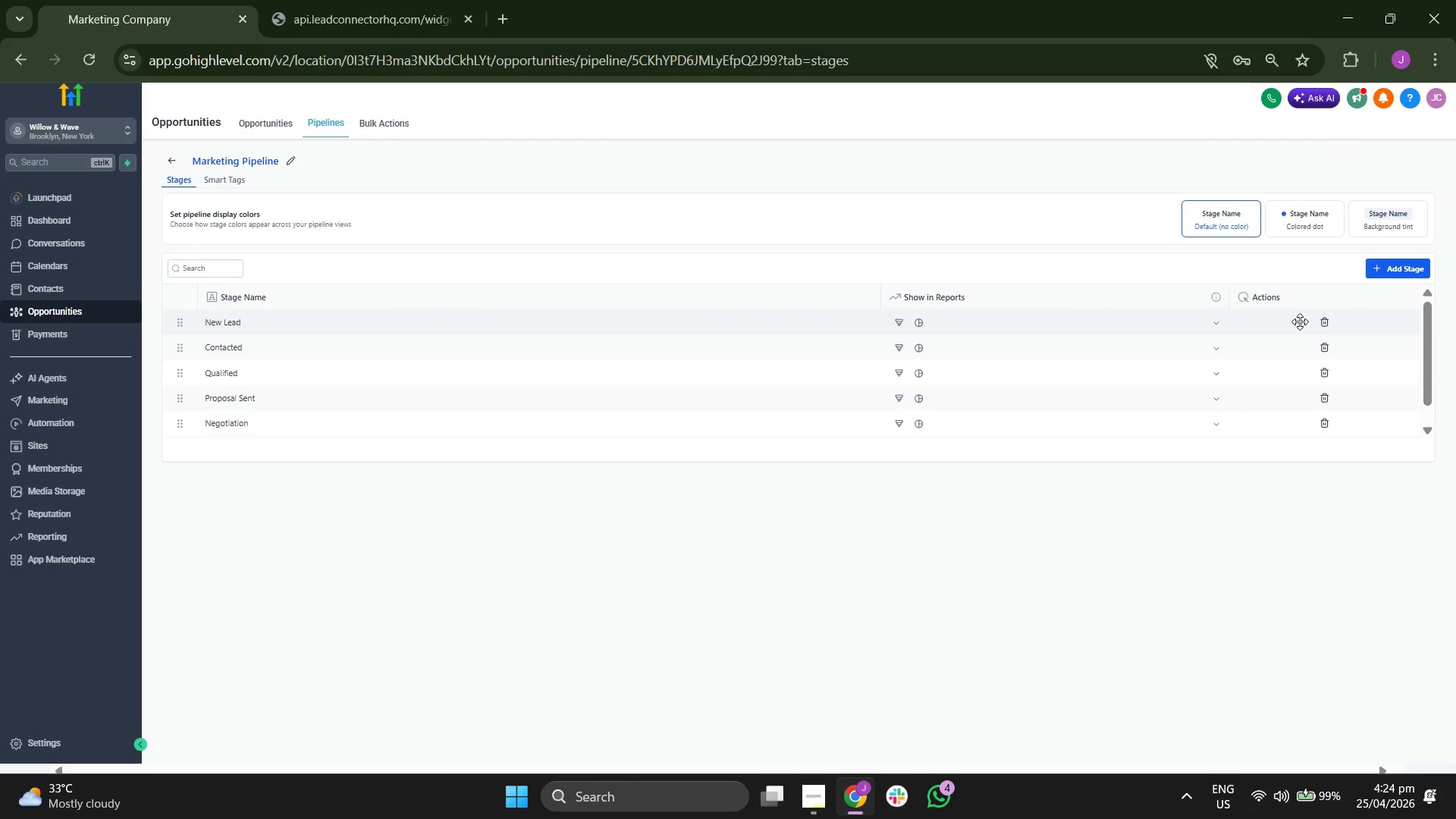 
left_click([1324, 320])
 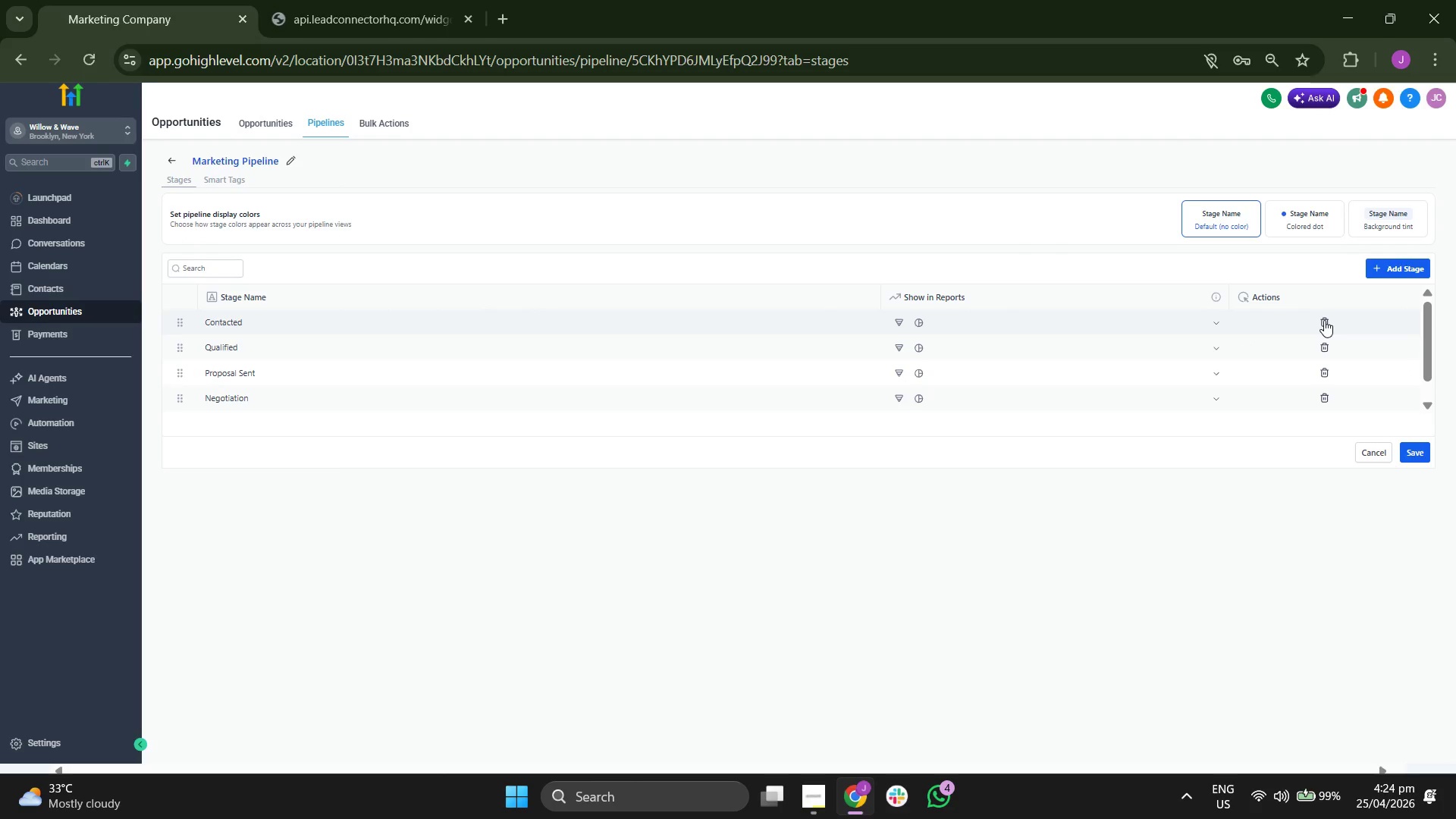 
left_click([1324, 320])
 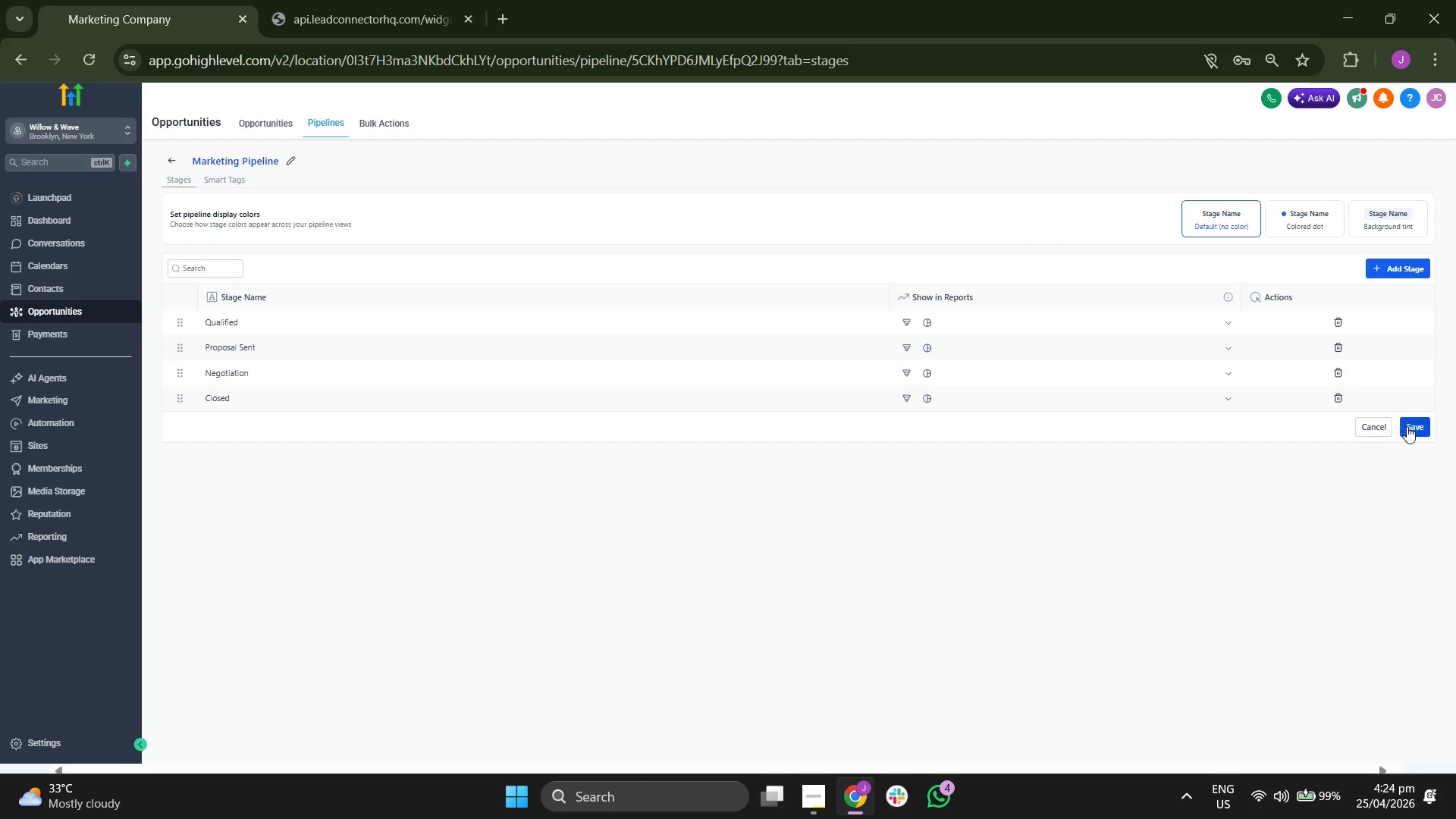 
left_click([1409, 431])
 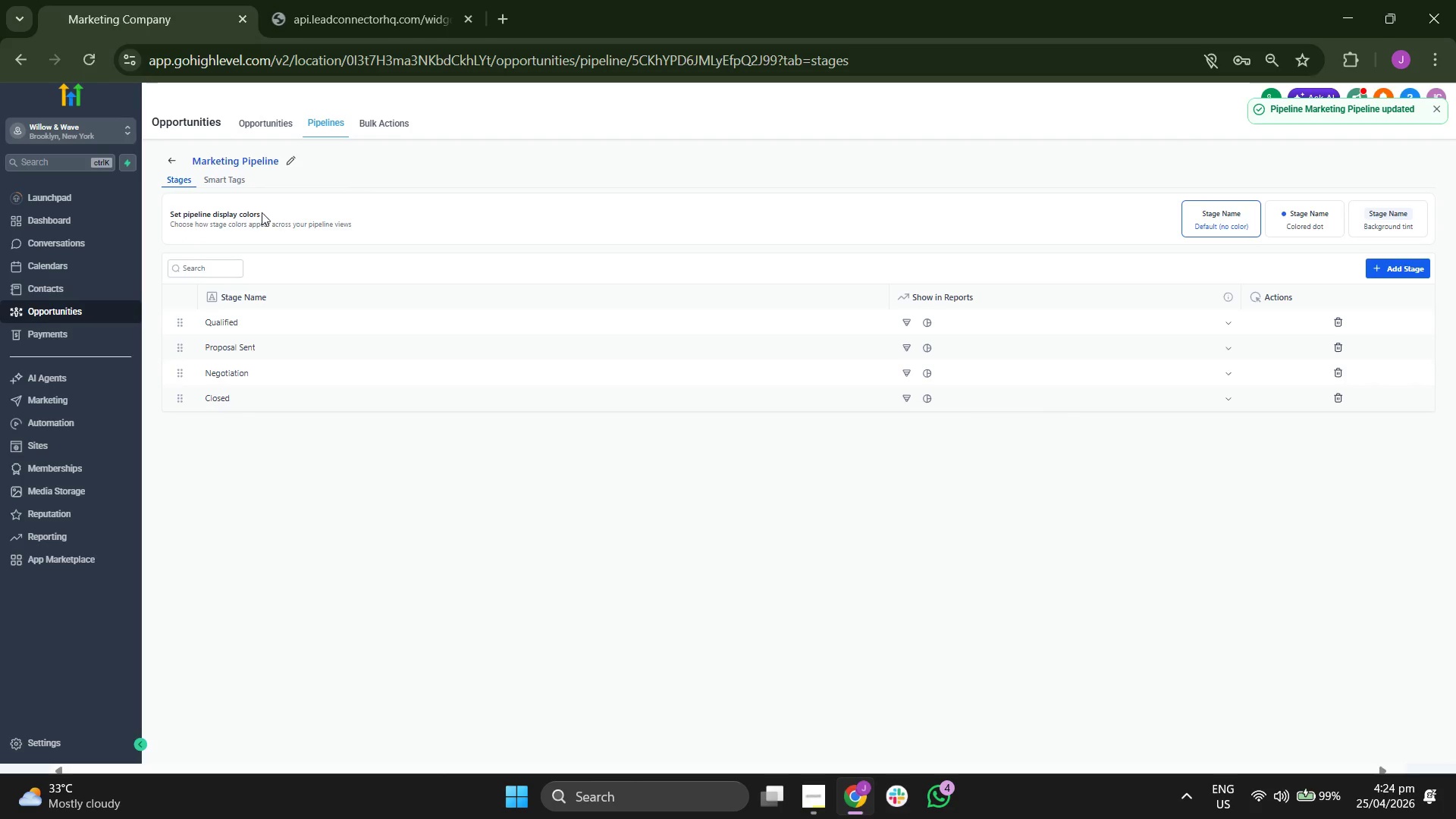 
left_click([172, 165])
 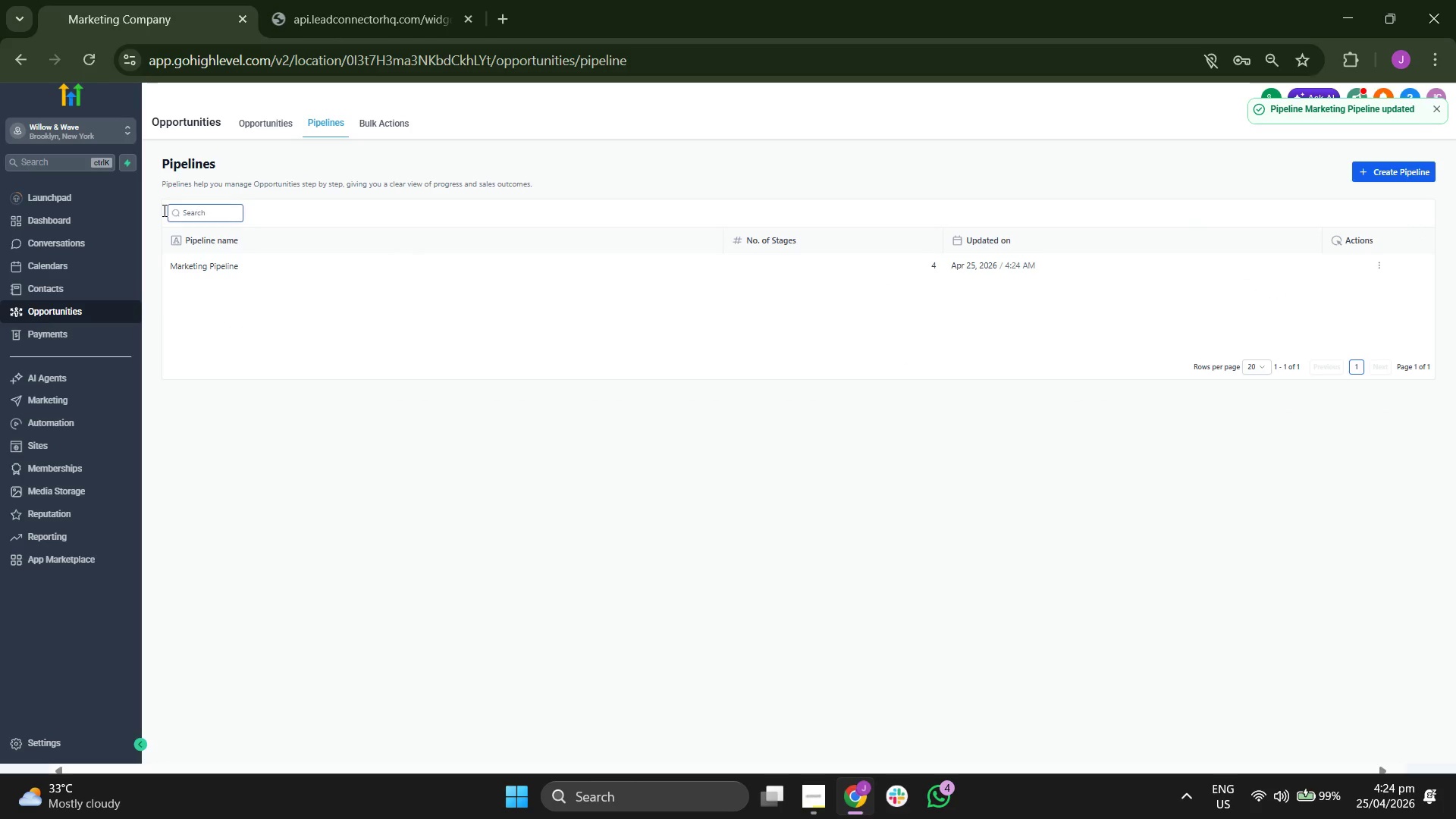 
left_click([89, 218])
 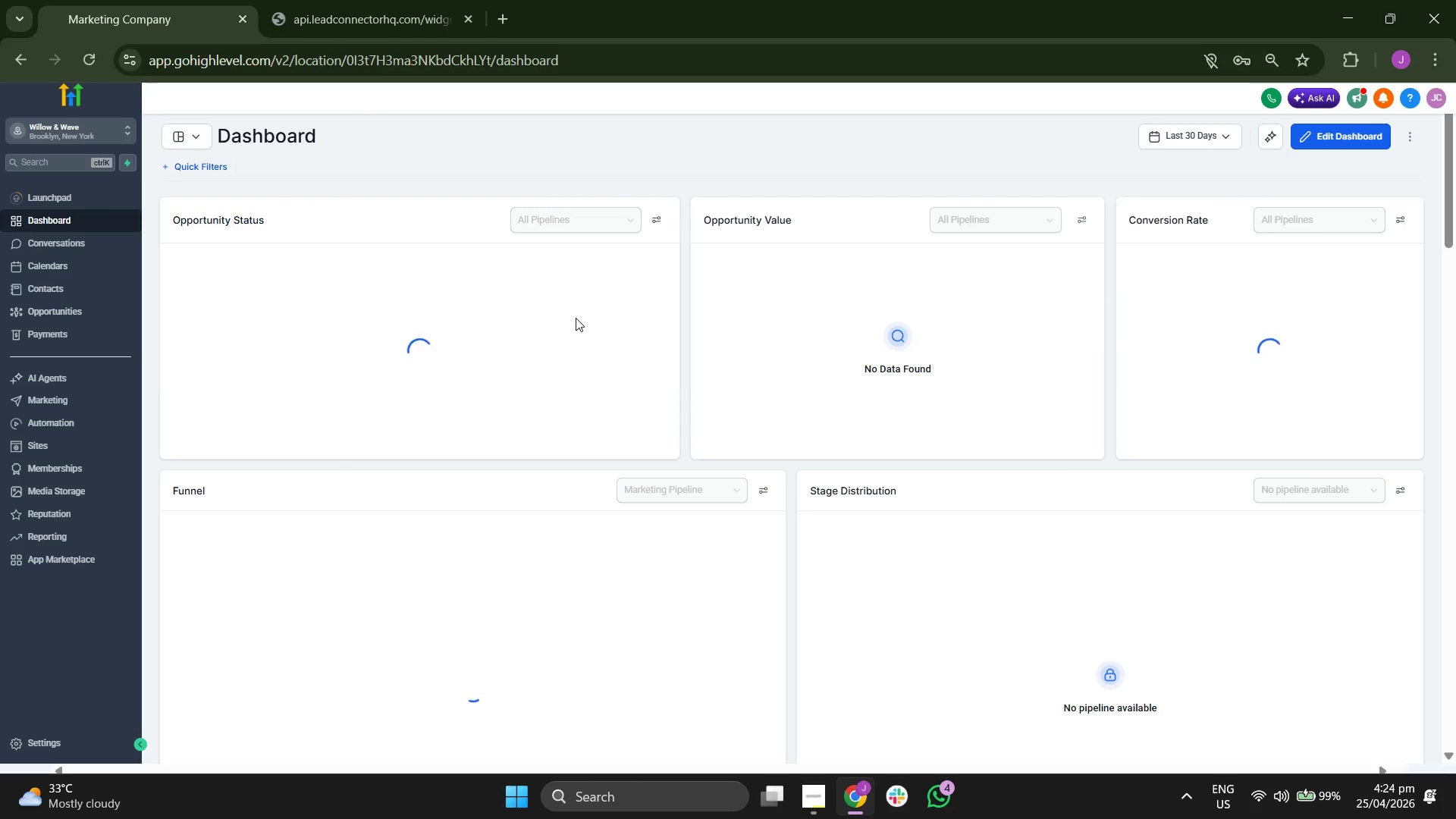 
scroll: coordinate [576, 318], scroll_direction: down, amount: 3.0
 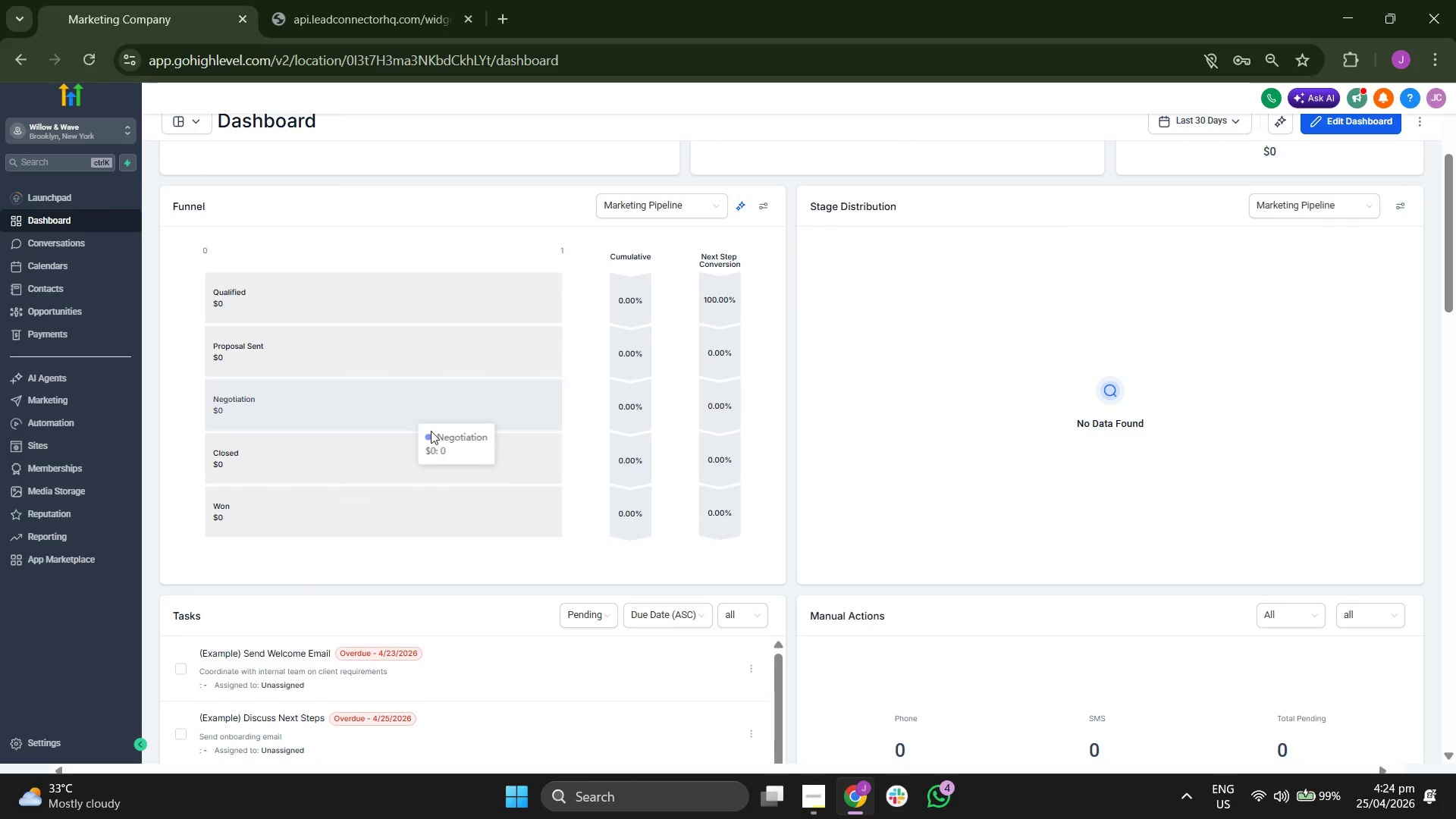 
scroll: coordinate [438, 424], scroll_direction: up, amount: 1.0
 